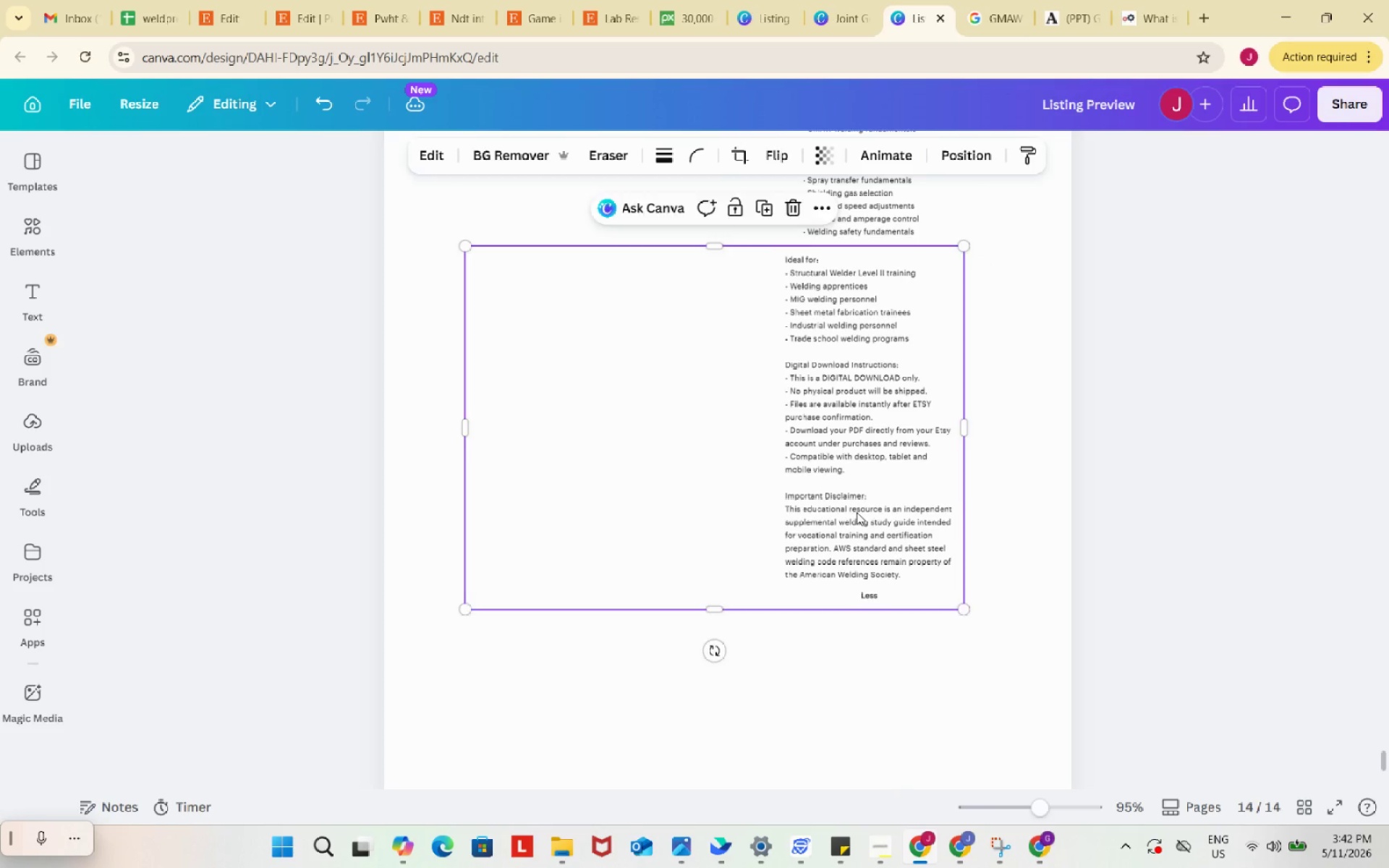 
left_click_drag(start_coordinate=[853, 512], to_coordinate=[871, 515])
 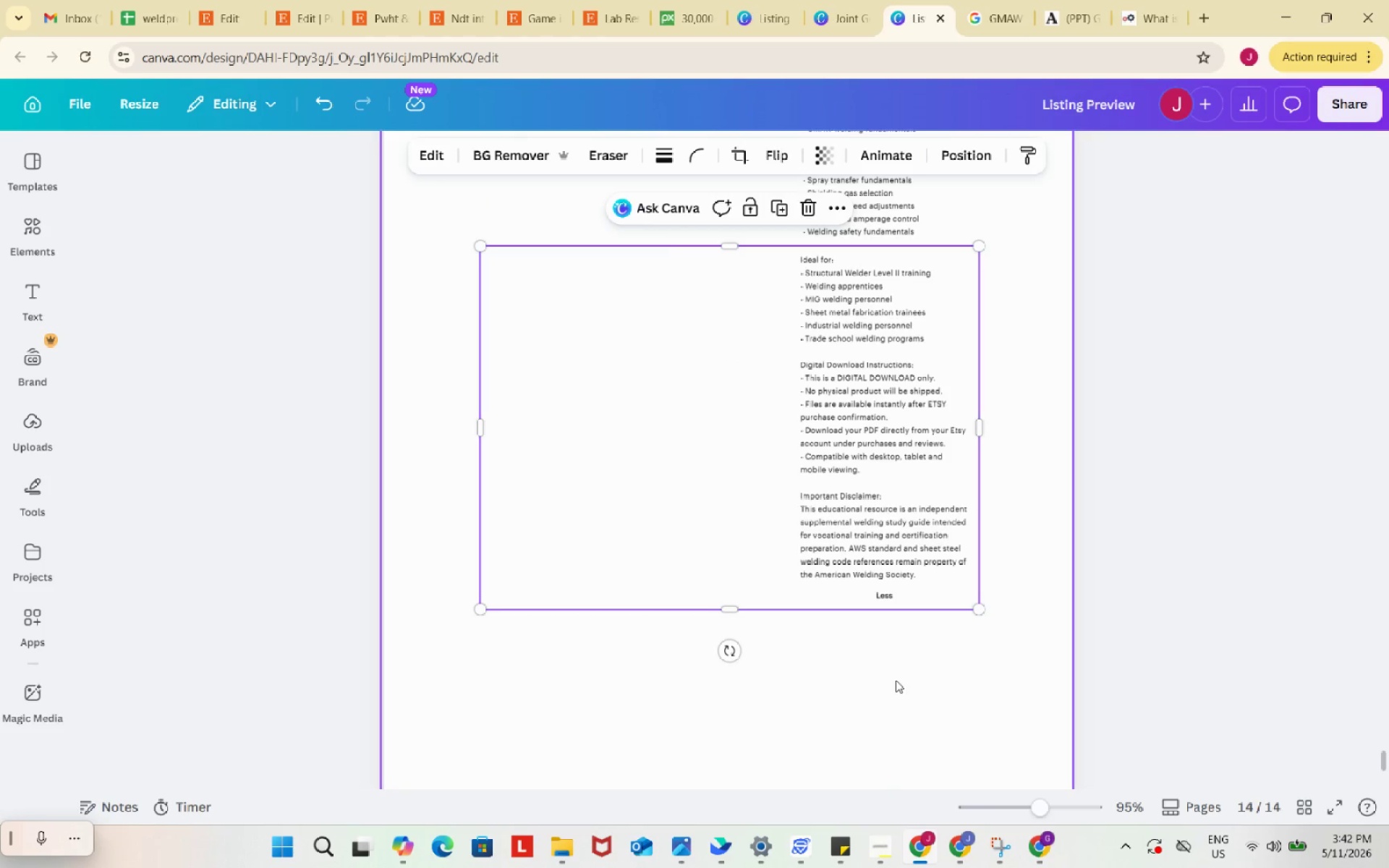 
left_click([896, 680])
 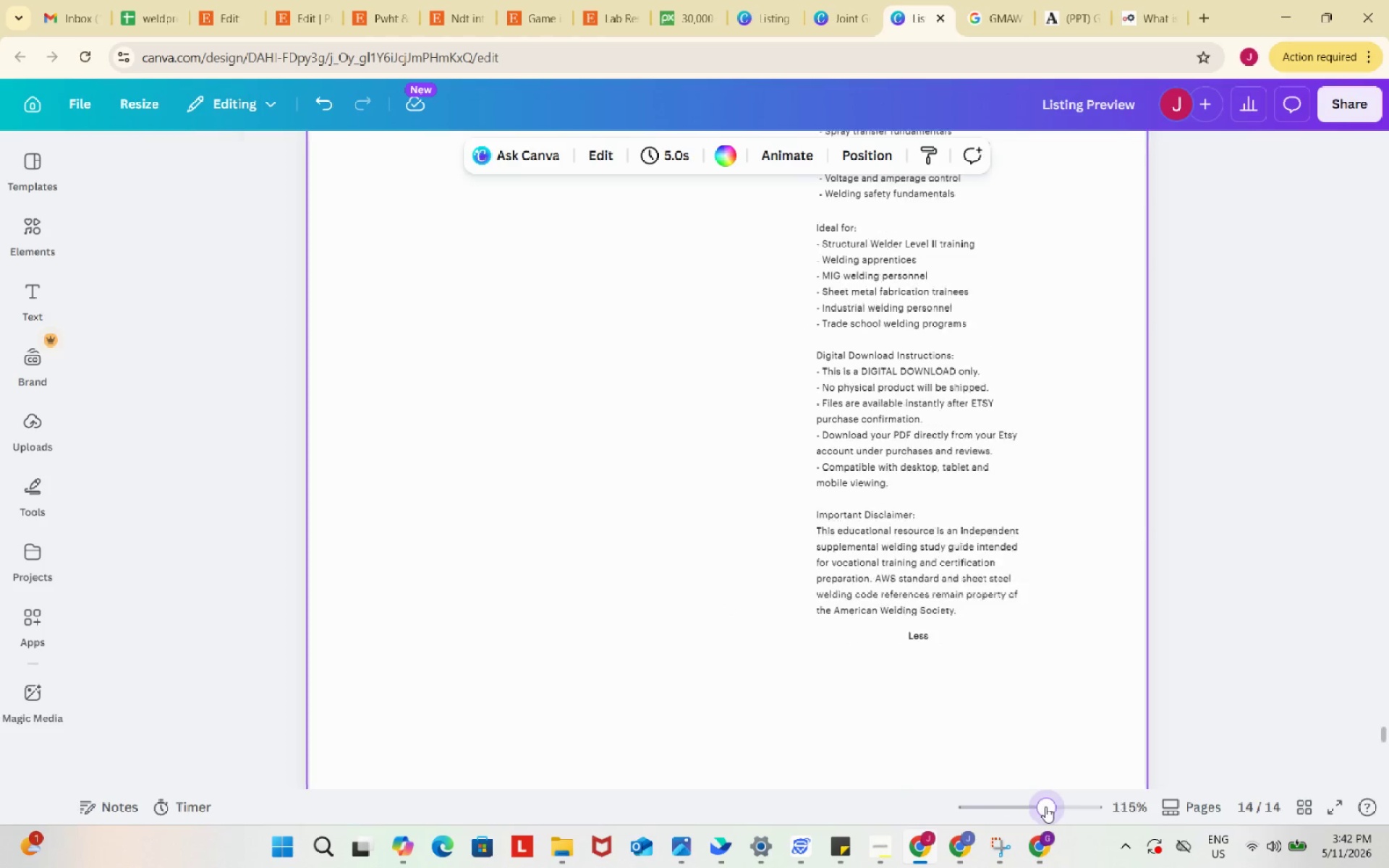 
scroll: coordinate [892, 666], scroll_direction: up, amount: 2.0
 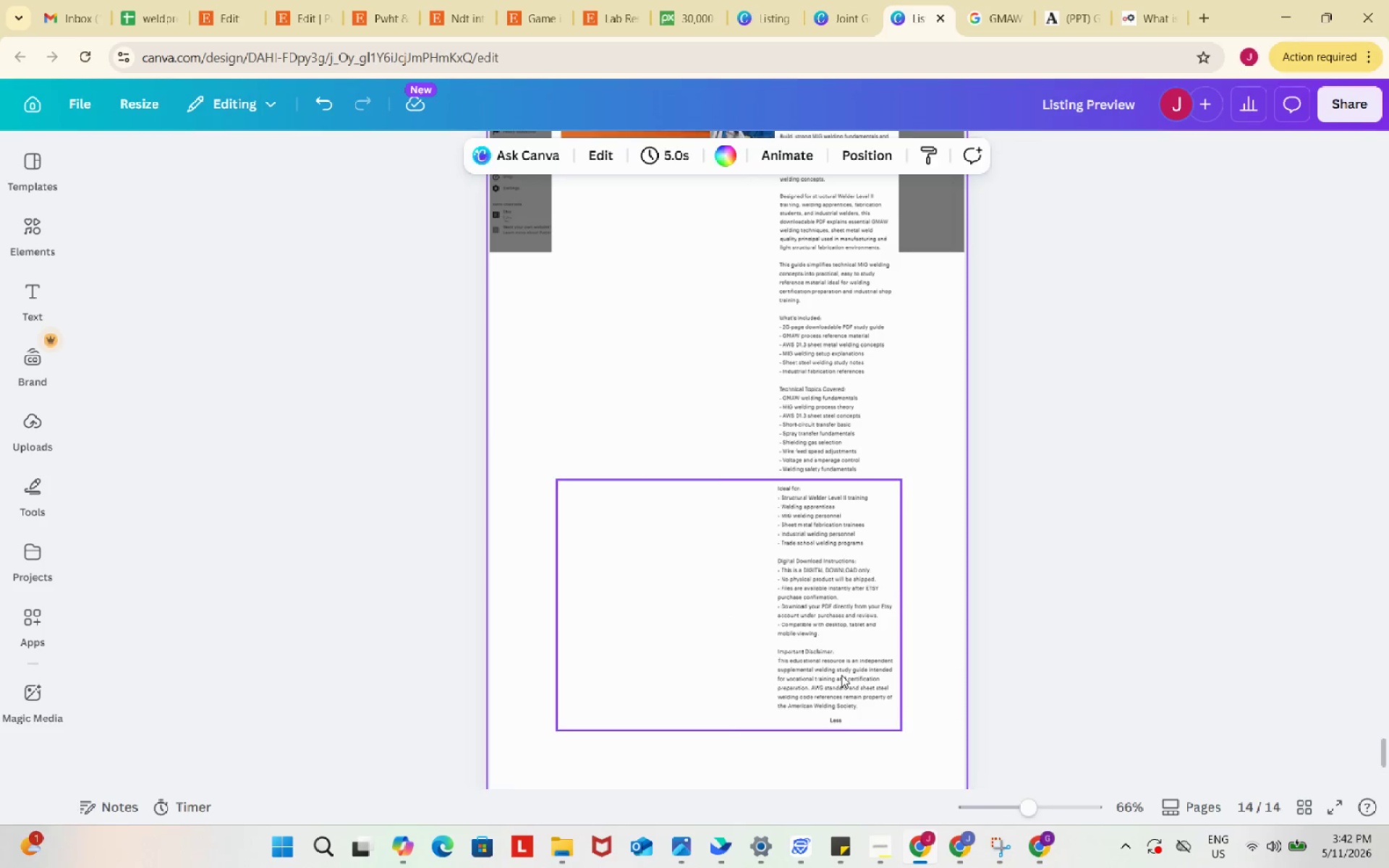 
left_click([841, 675])
 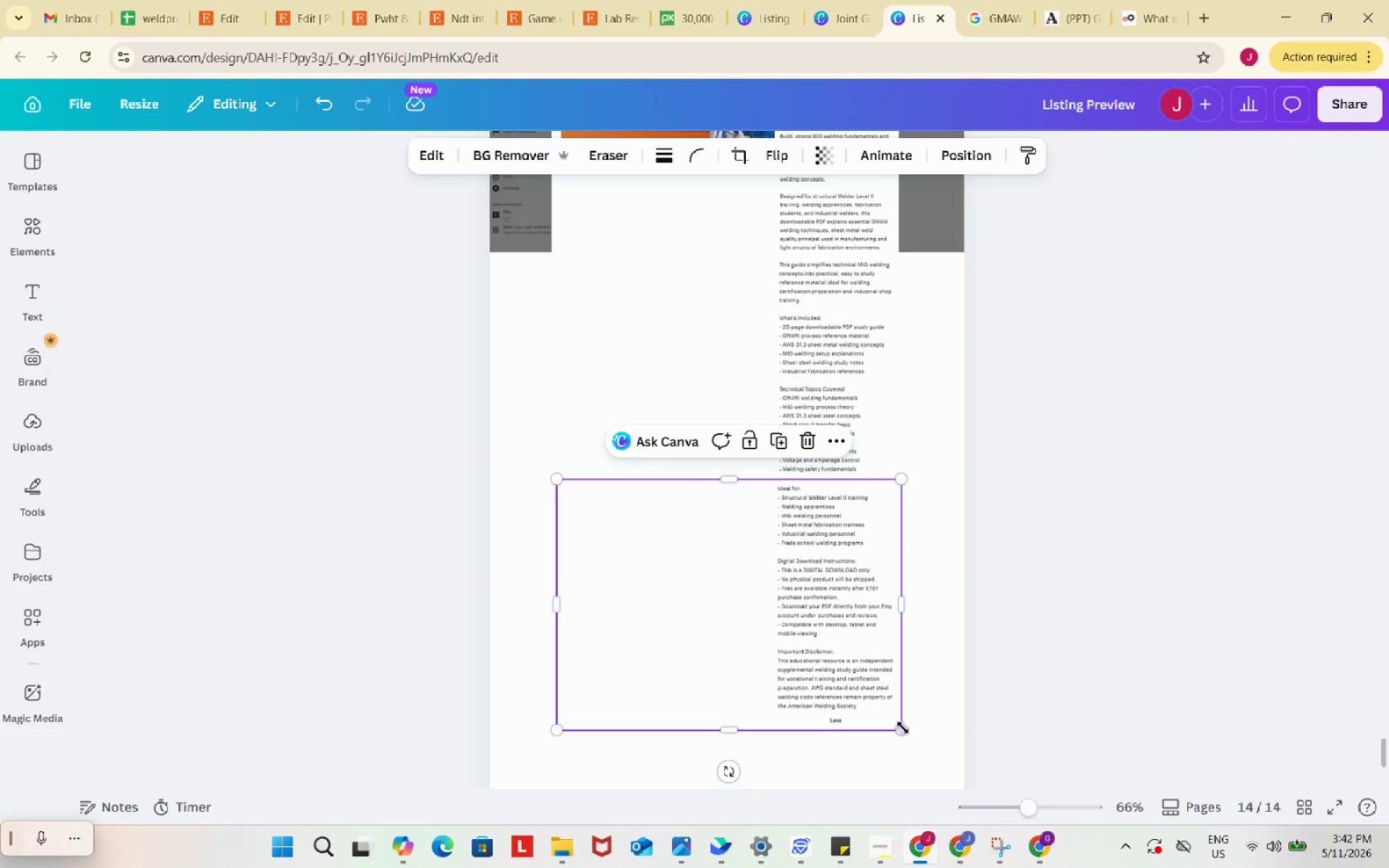 
left_click_drag(start_coordinate=[901, 726], to_coordinate=[885, 719])
 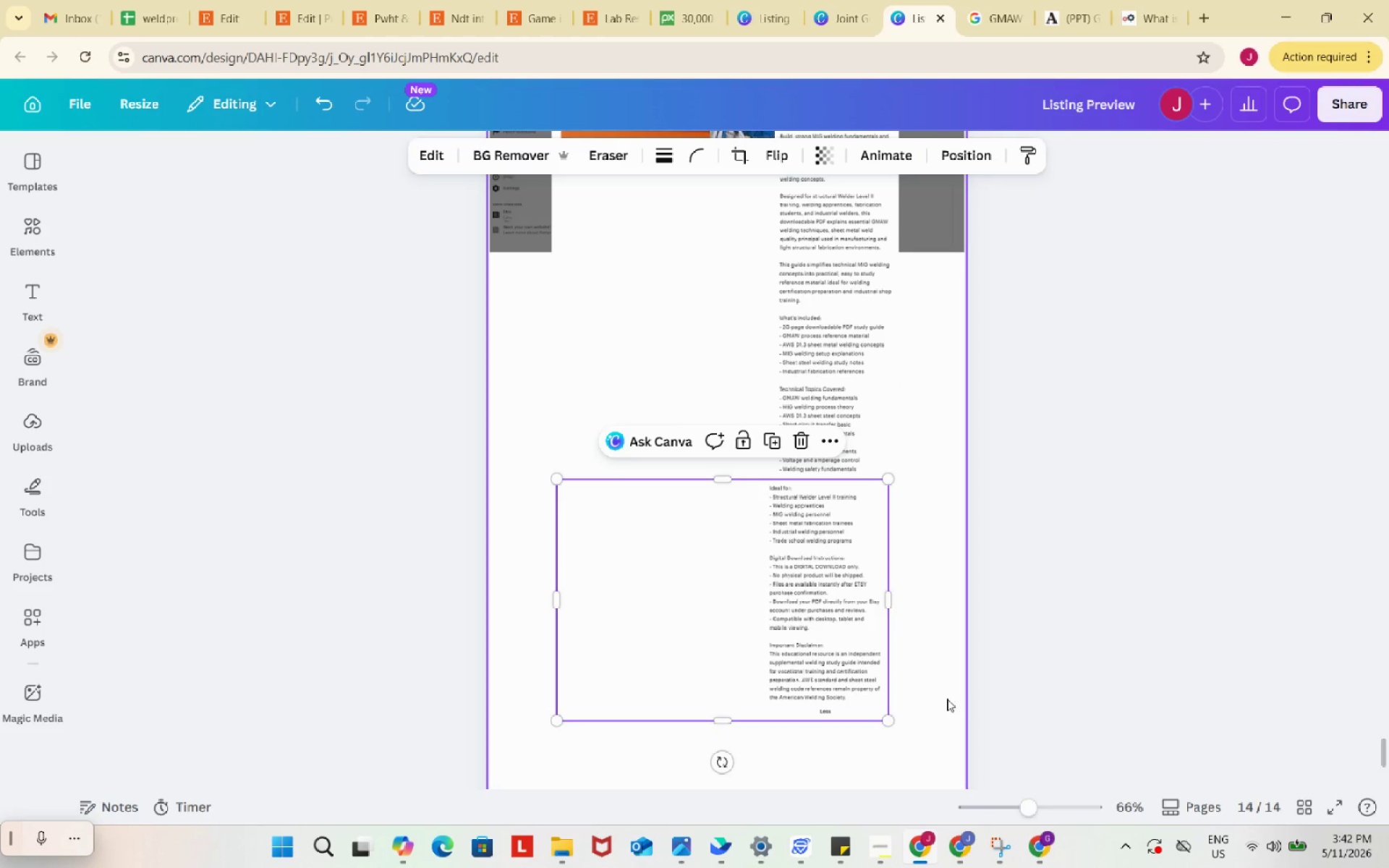 
left_click([947, 699])
 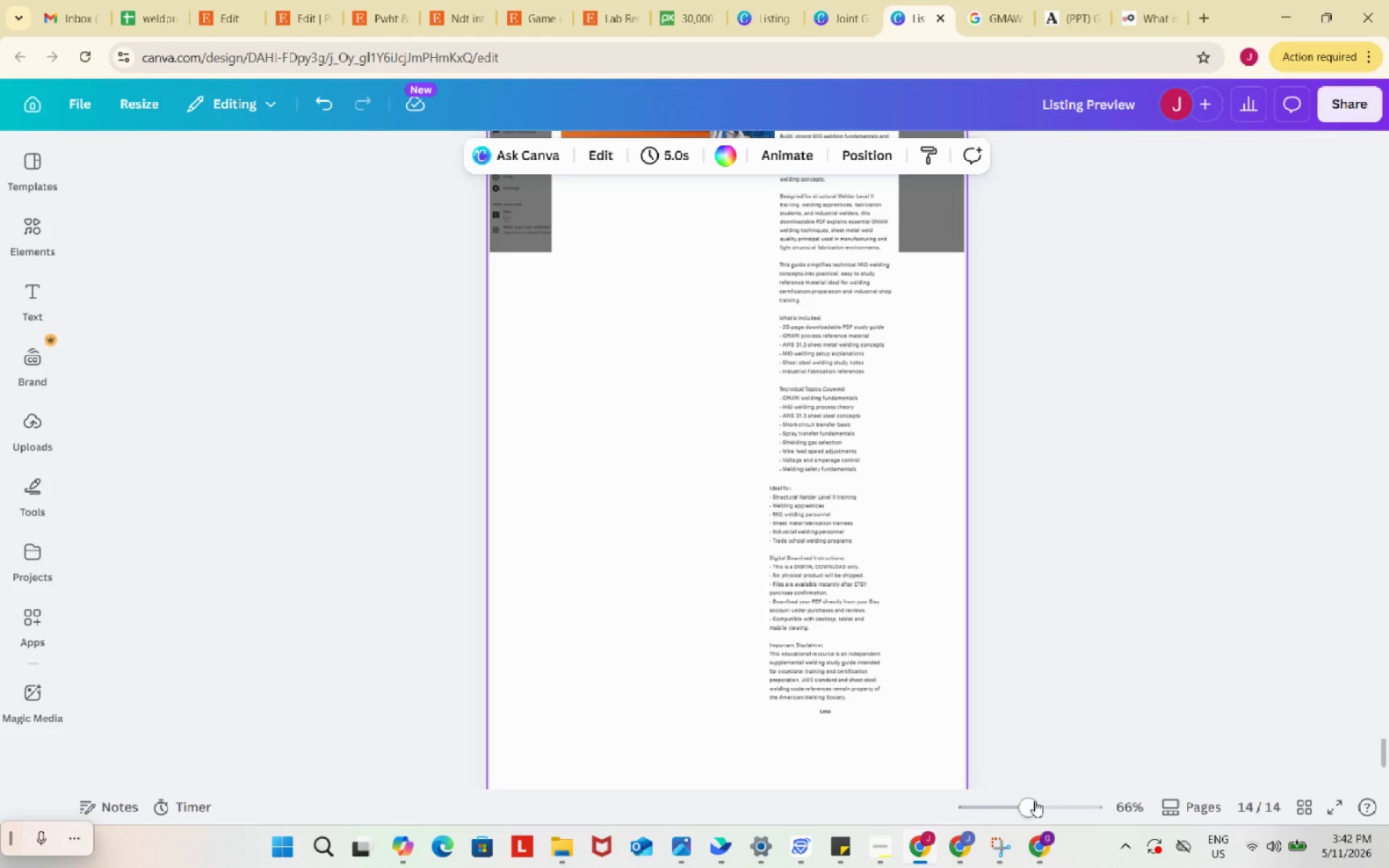 
left_click_drag(start_coordinate=[1035, 801], to_coordinate=[1069, 801])
 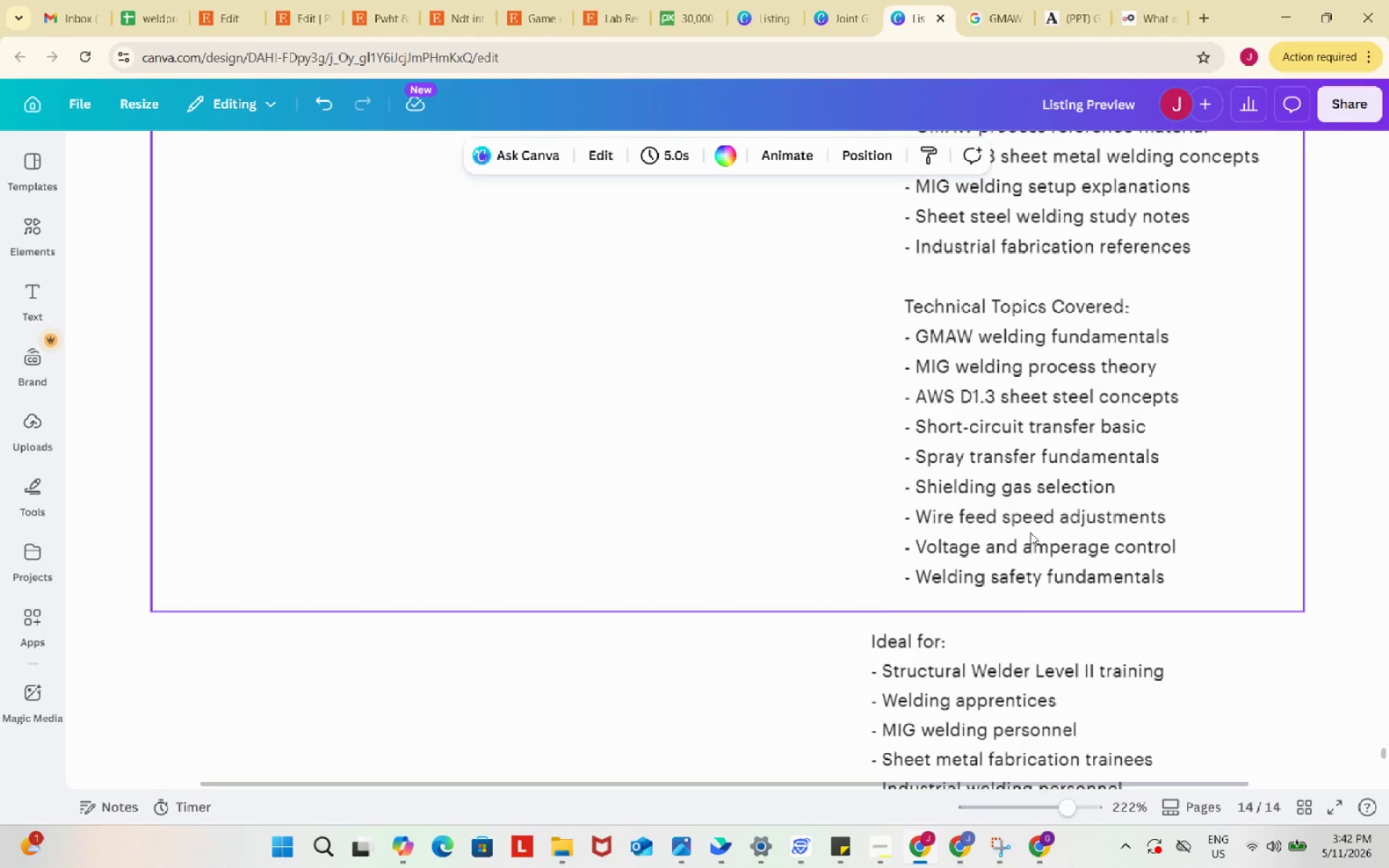 
scroll: coordinate [1030, 532], scroll_direction: down, amount: 2.0
 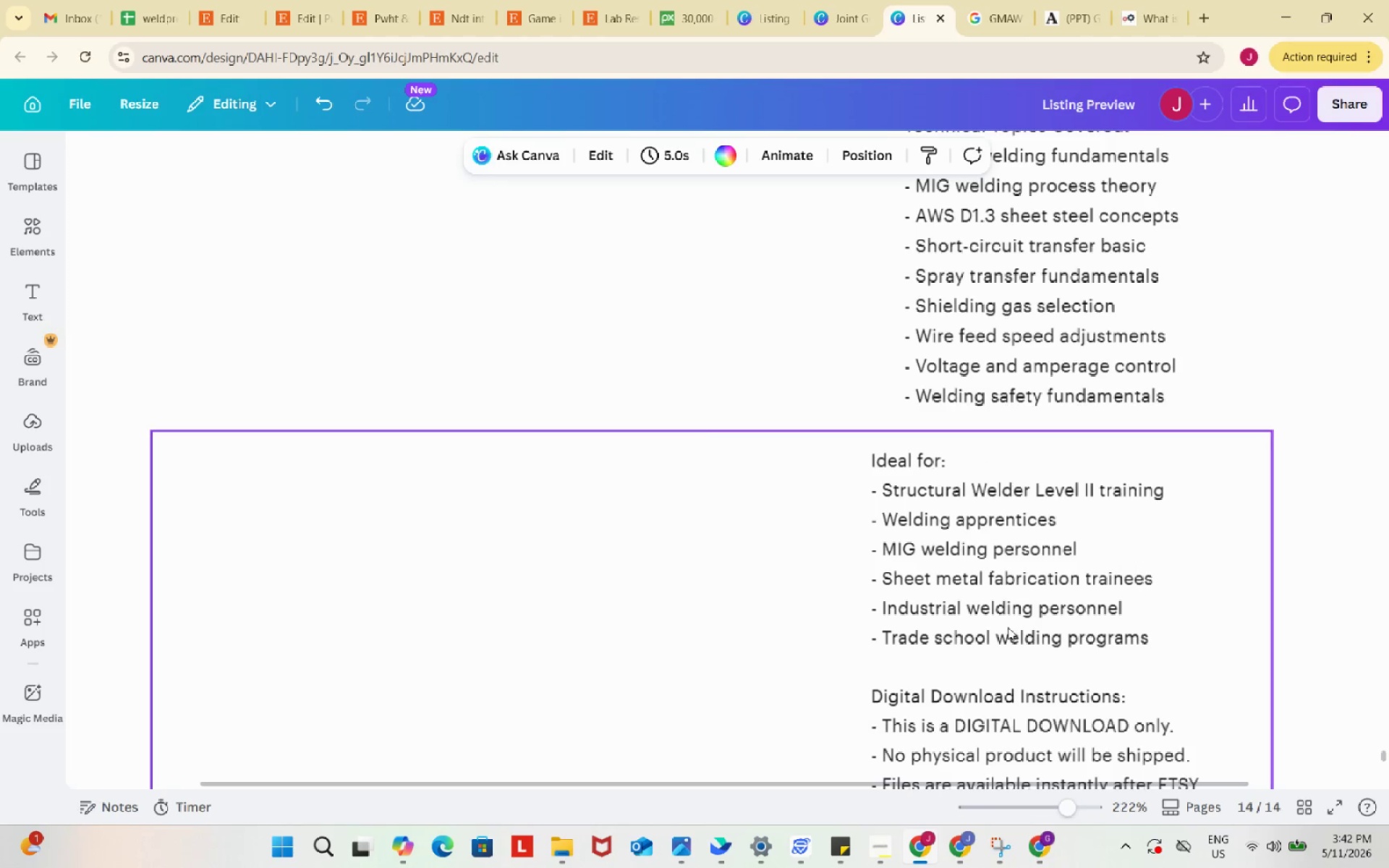 
left_click_drag(start_coordinate=[1008, 627], to_coordinate=[1039, 627])
 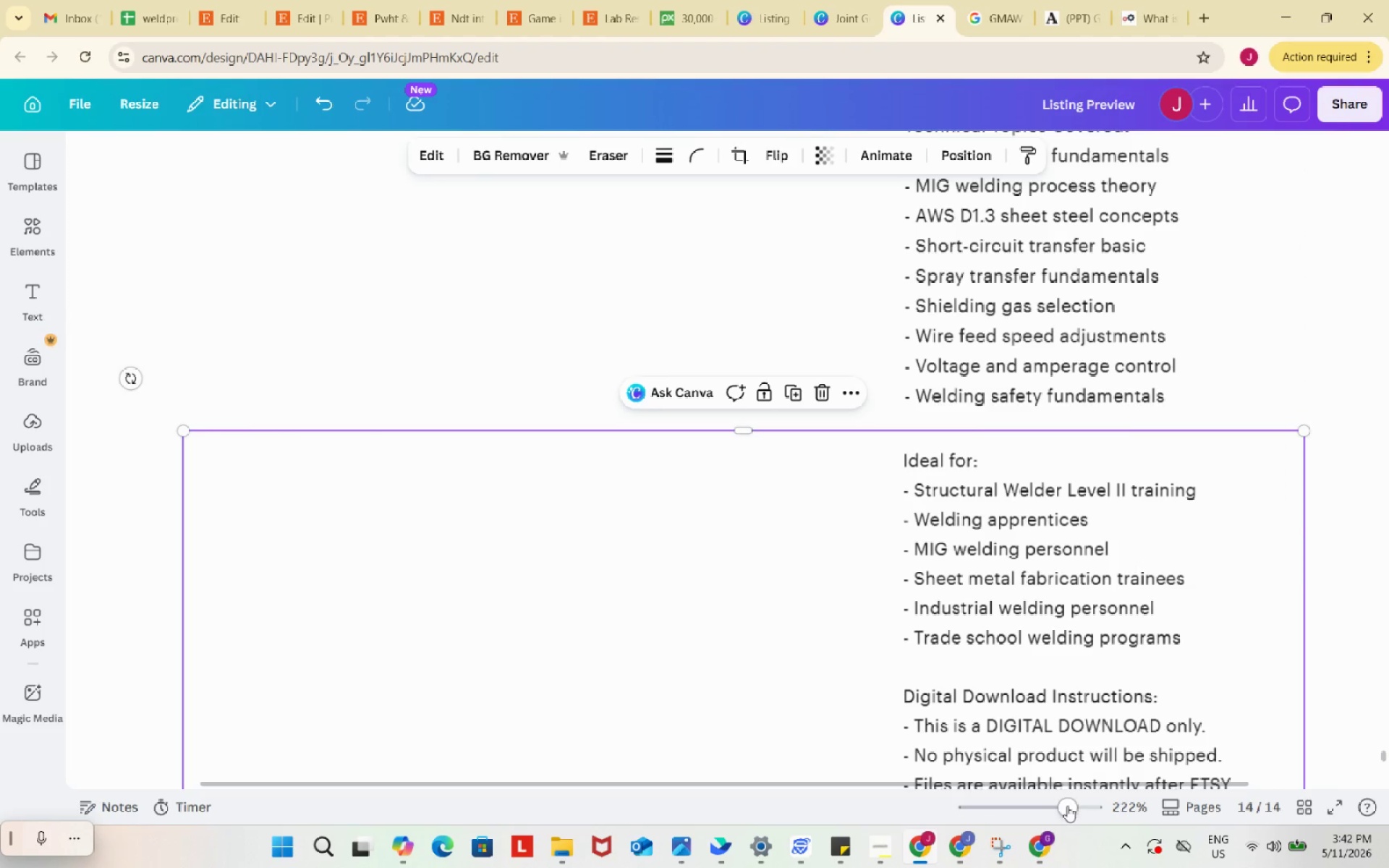 
left_click_drag(start_coordinate=[1067, 806], to_coordinate=[1022, 799])
 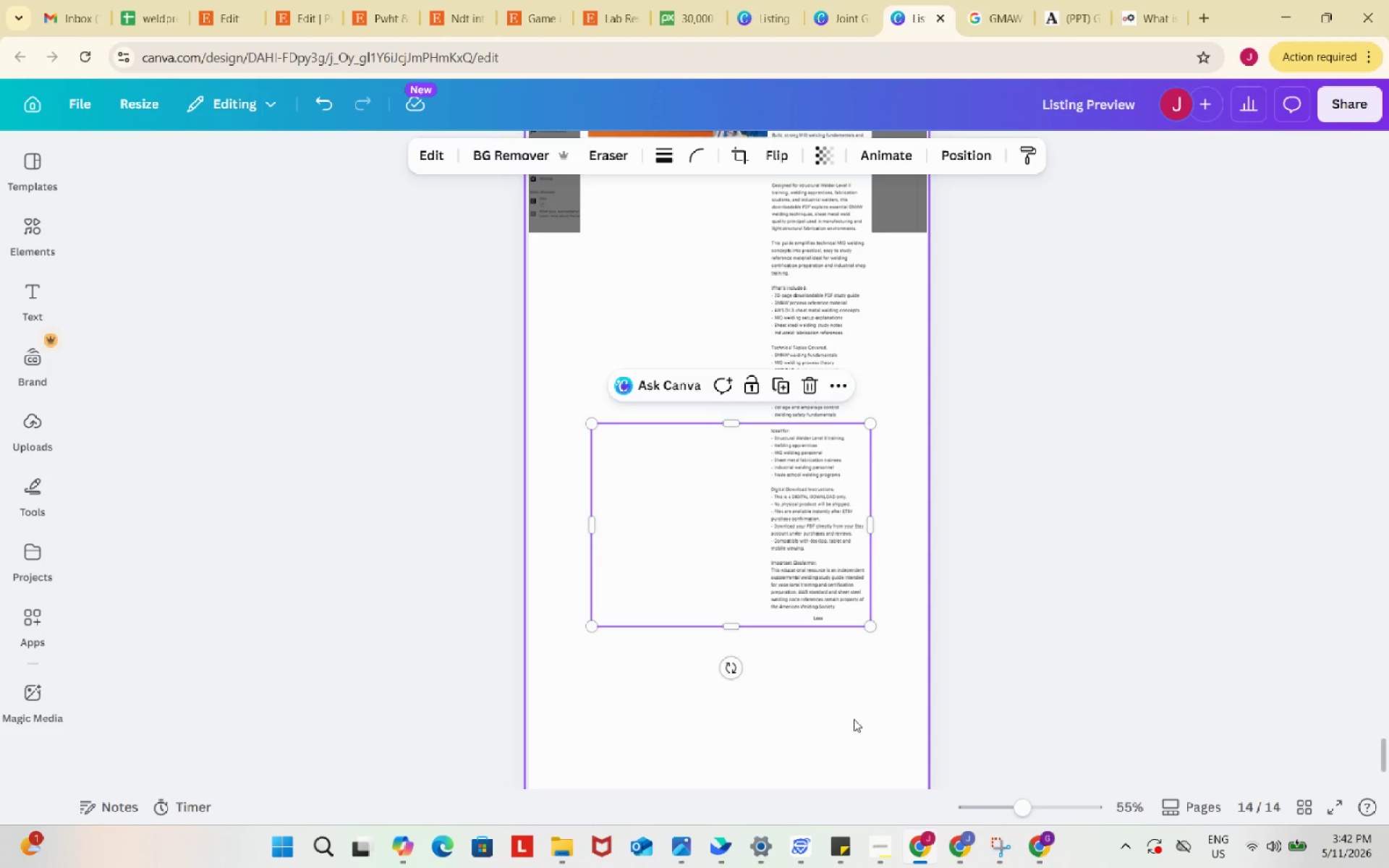 
left_click([854, 719])
 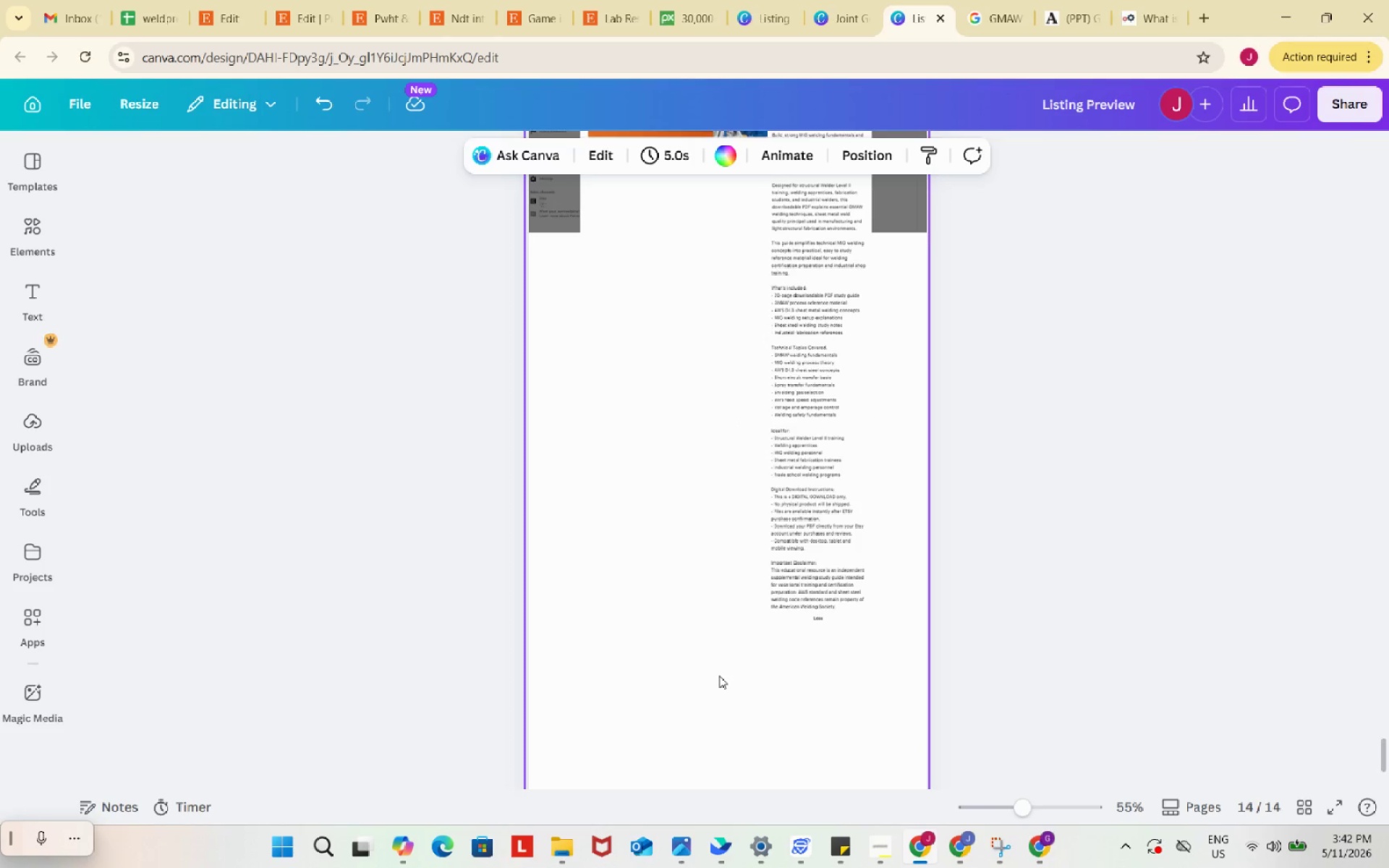 
scroll: coordinate [719, 674], scroll_direction: up, amount: 3.0
 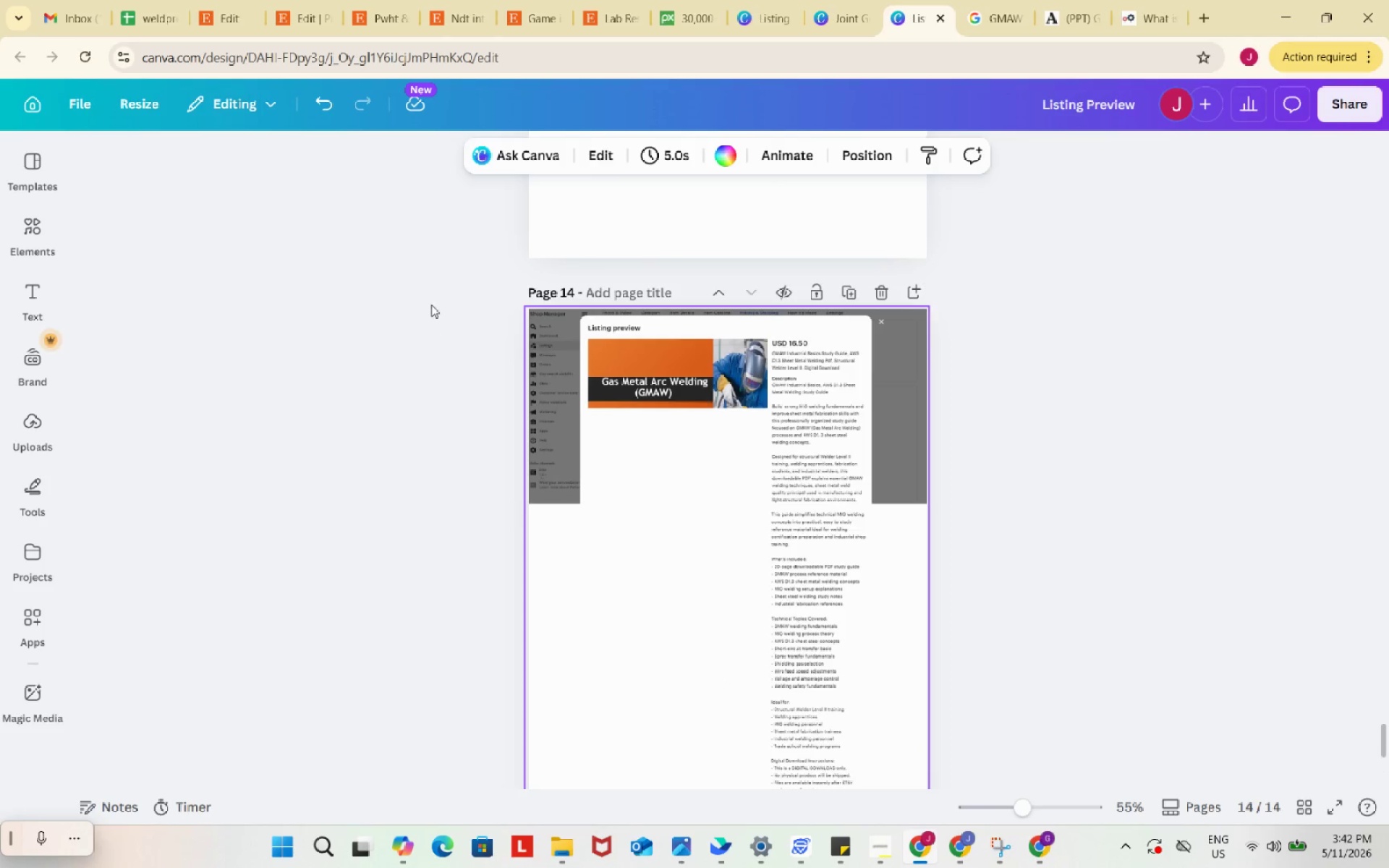 
left_click_drag(start_coordinate=[427, 297], to_coordinate=[1074, 627])
 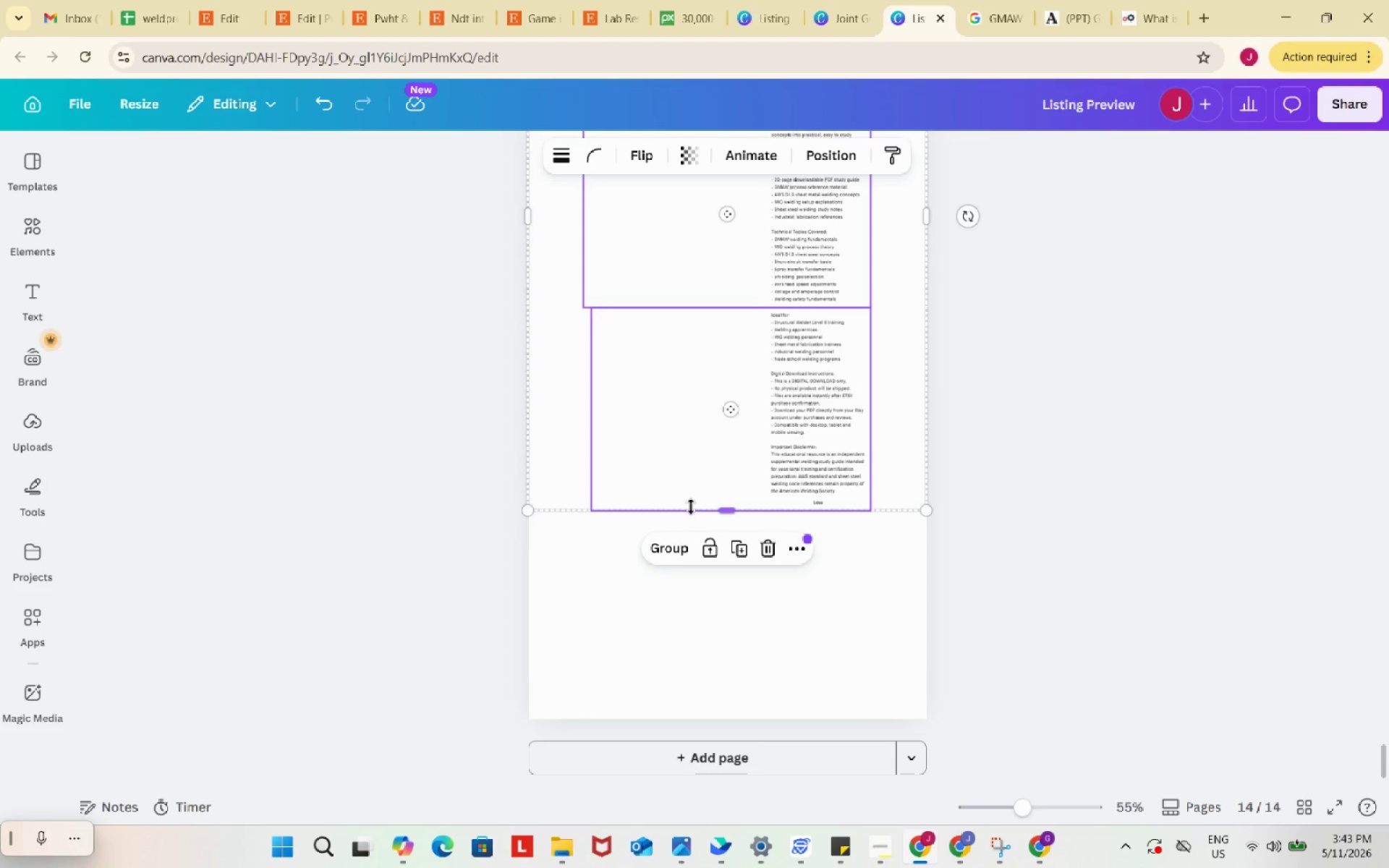 
scroll: coordinate [1074, 627], scroll_direction: down, amount: 5.0
 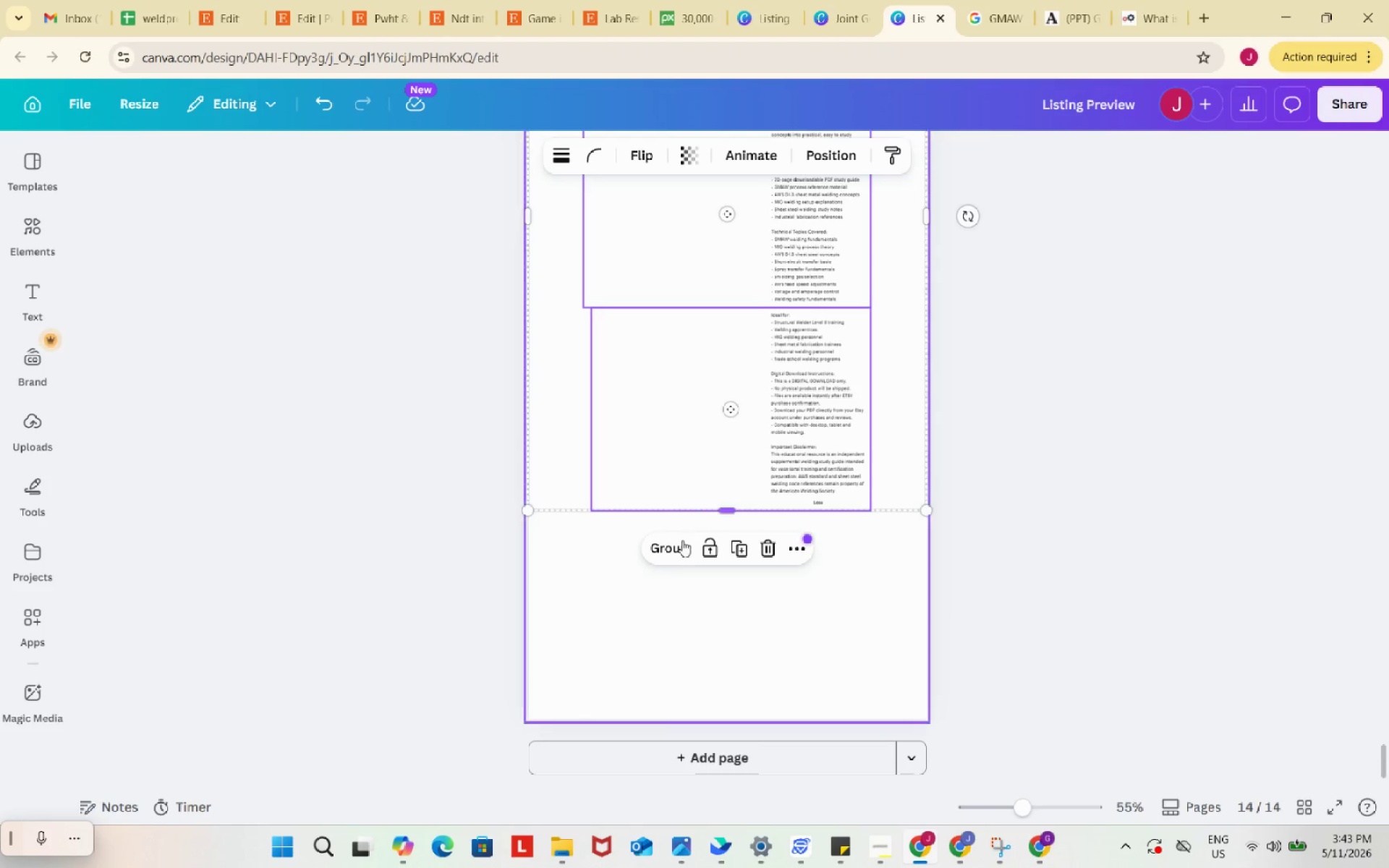 
left_click([669, 553])
 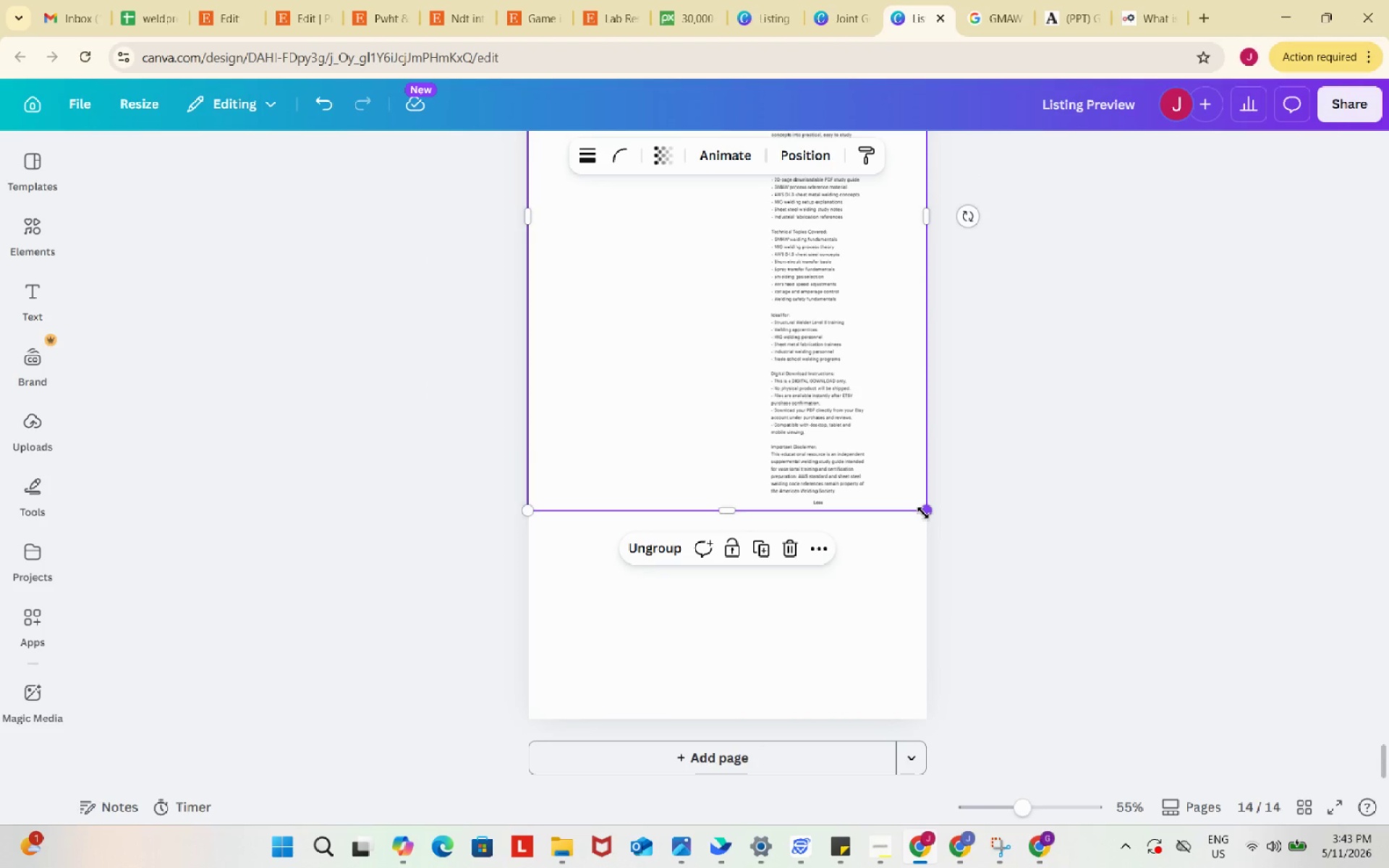 
left_click_drag(start_coordinate=[923, 513], to_coordinate=[978, 572])
 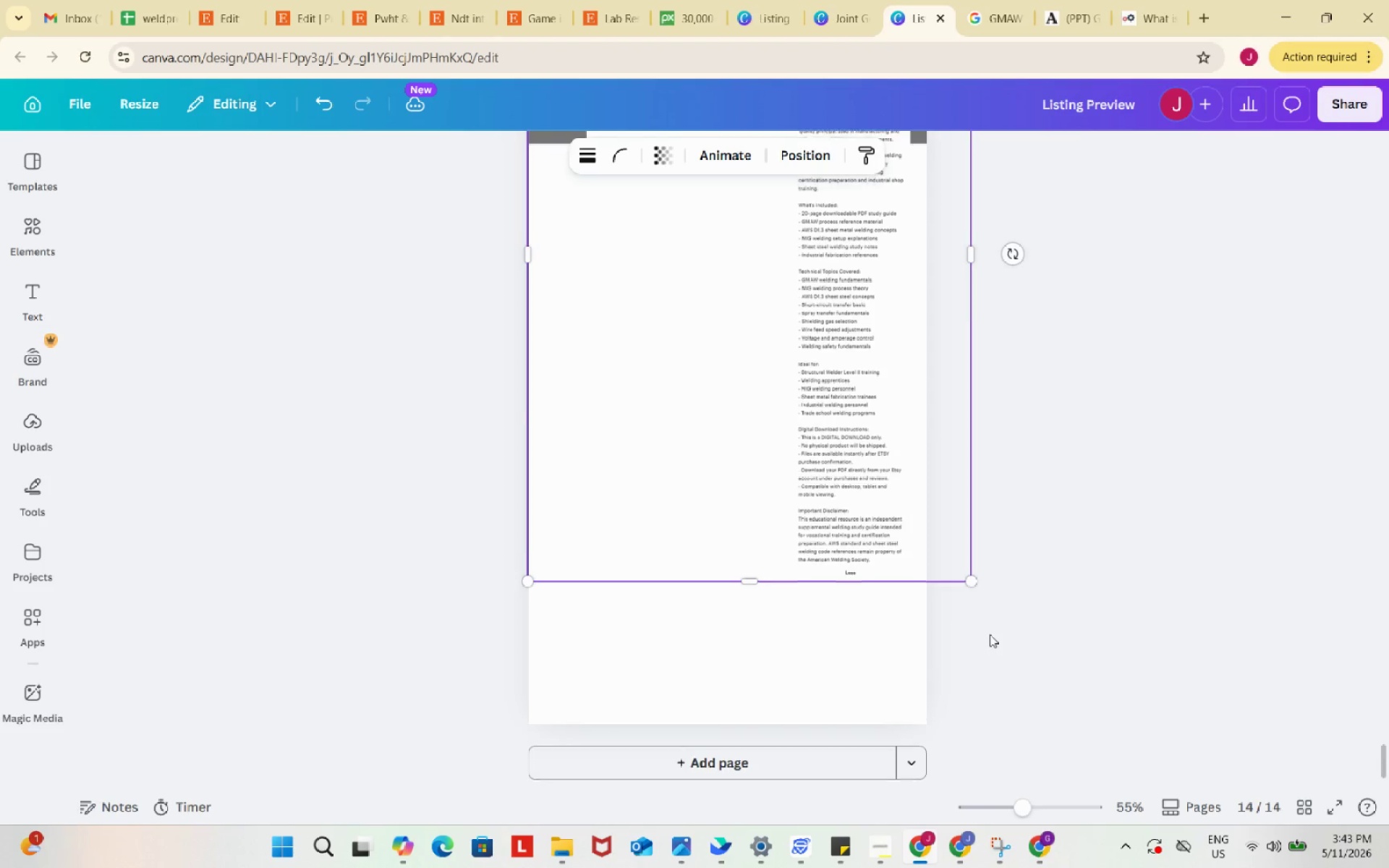 
scroll: coordinate [990, 634], scroll_direction: up, amount: 4.0
 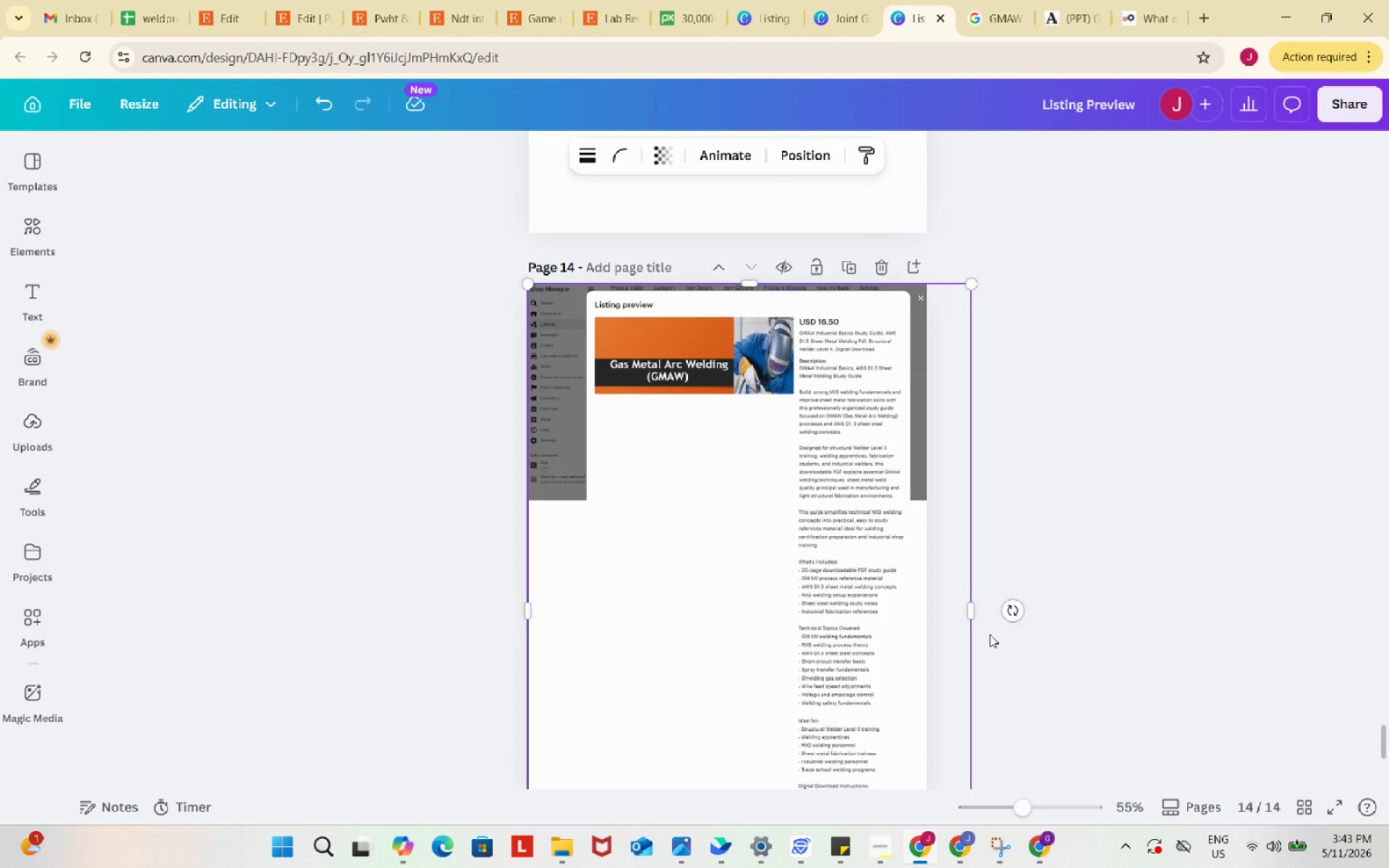 
scroll: coordinate [990, 634], scroll_direction: down, amount: 5.0
 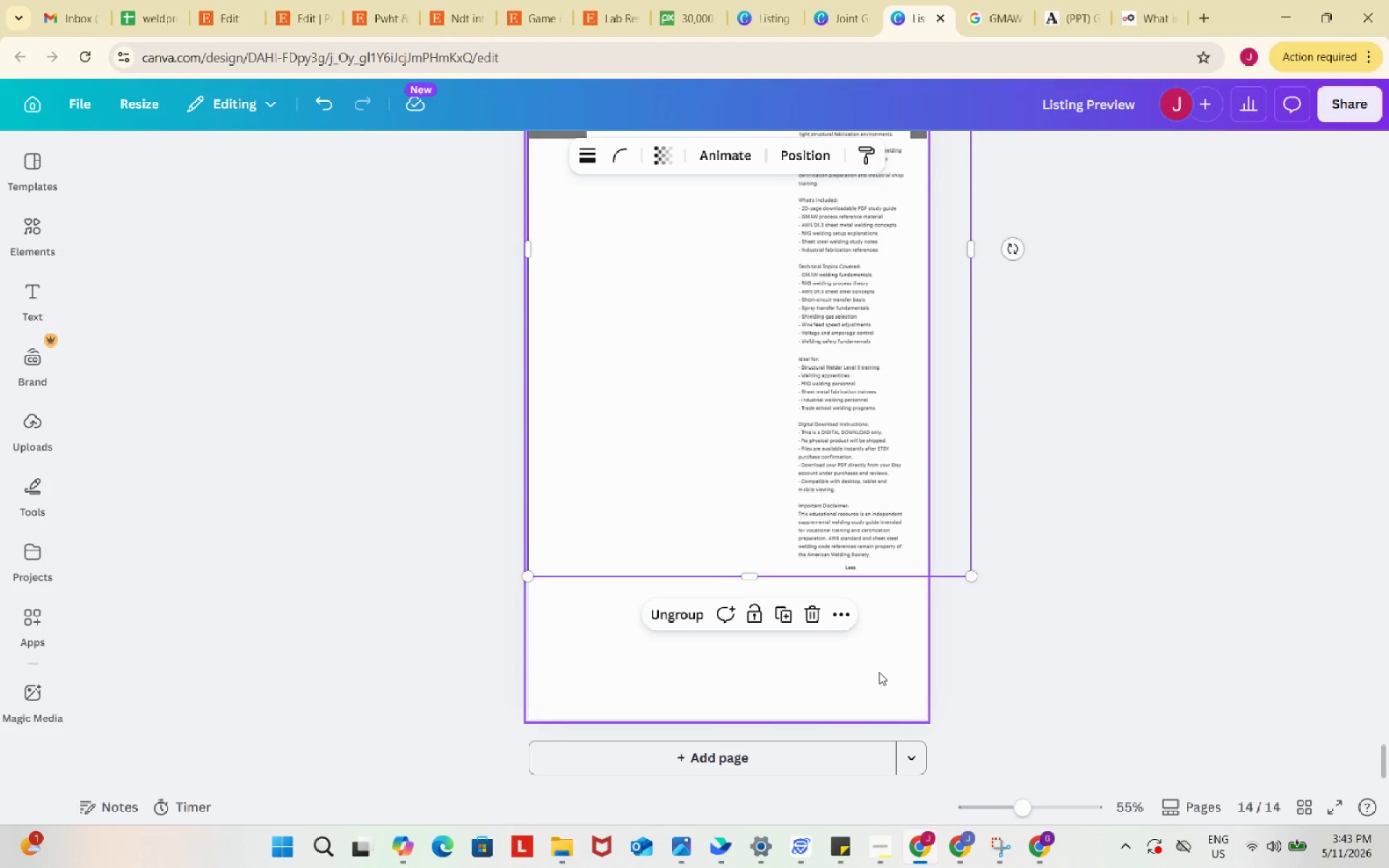 
left_click([879, 672])
 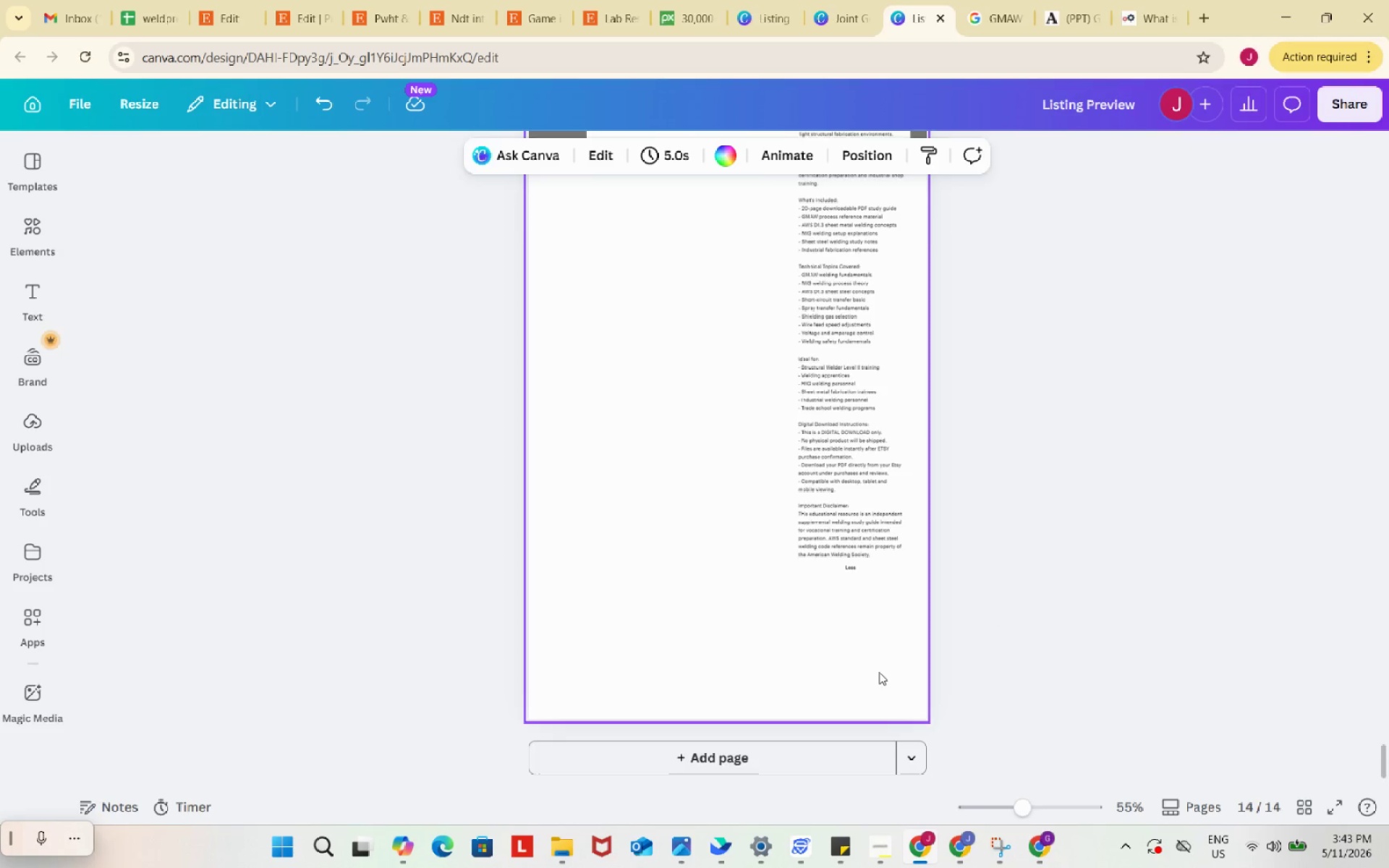 
scroll: coordinate [879, 672], scroll_direction: up, amount: 4.0
 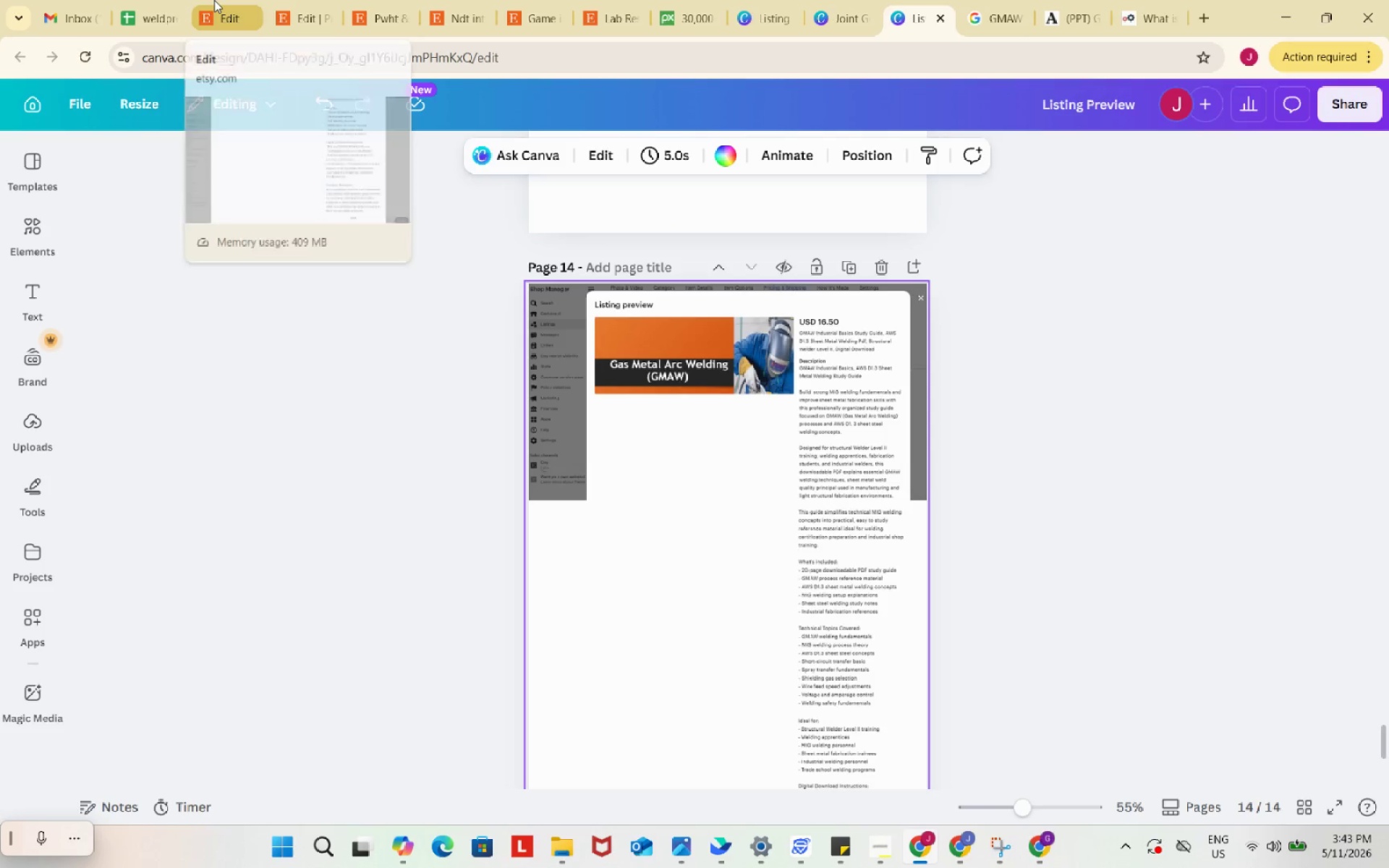 
left_click([214, 0])
 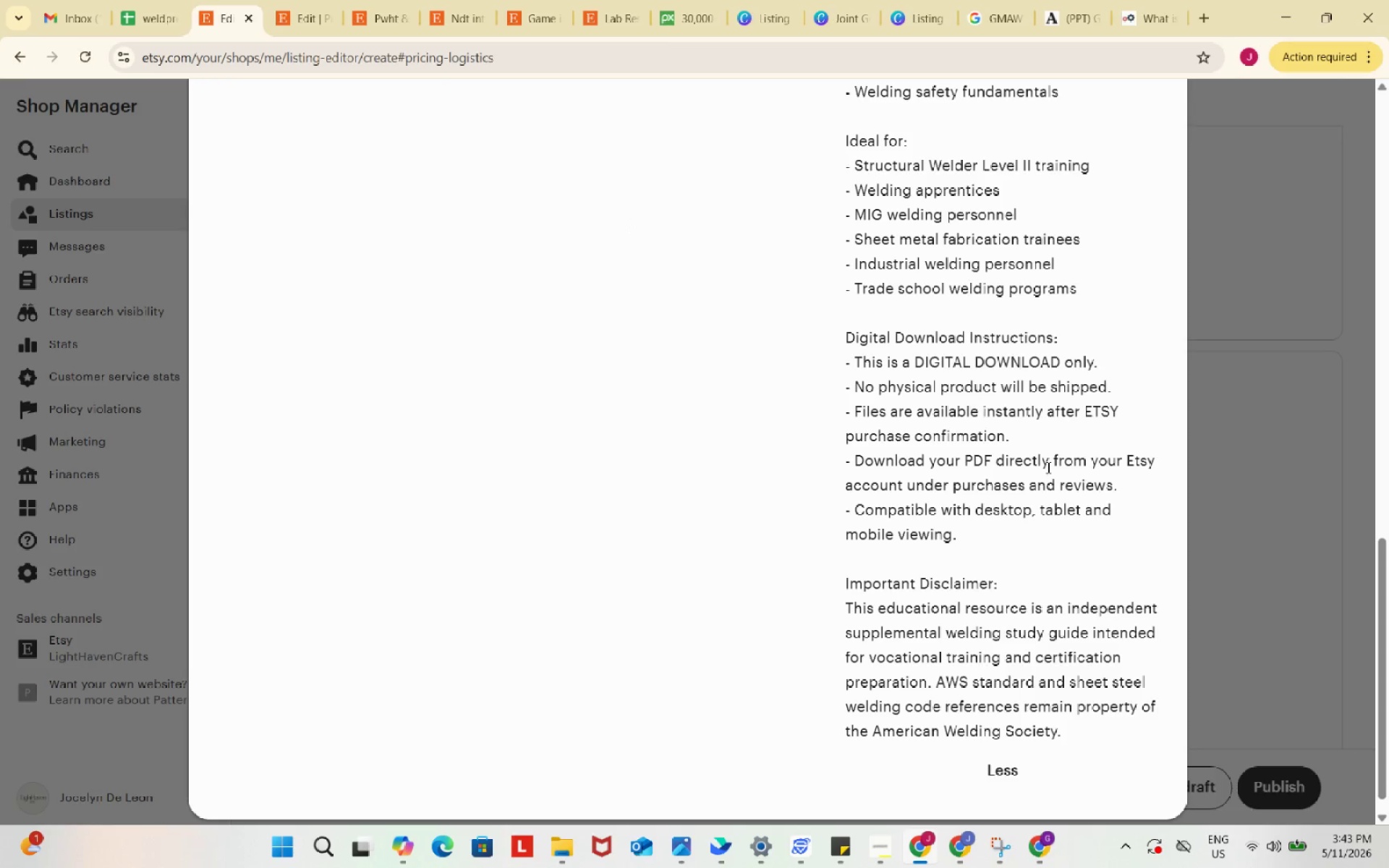 
scroll: coordinate [1051, 495], scroll_direction: up, amount: 21.0
 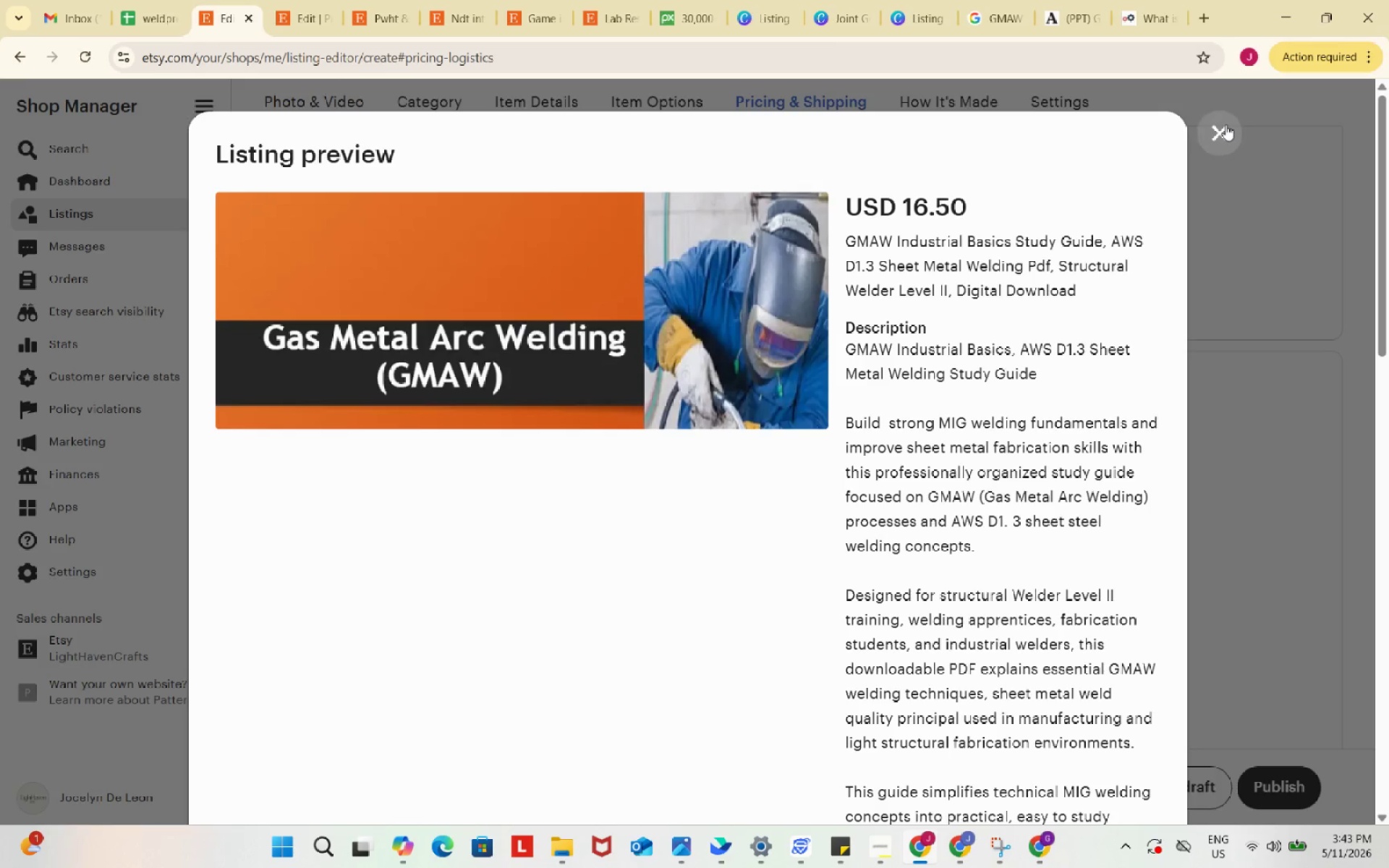 
left_click([1226, 124])
 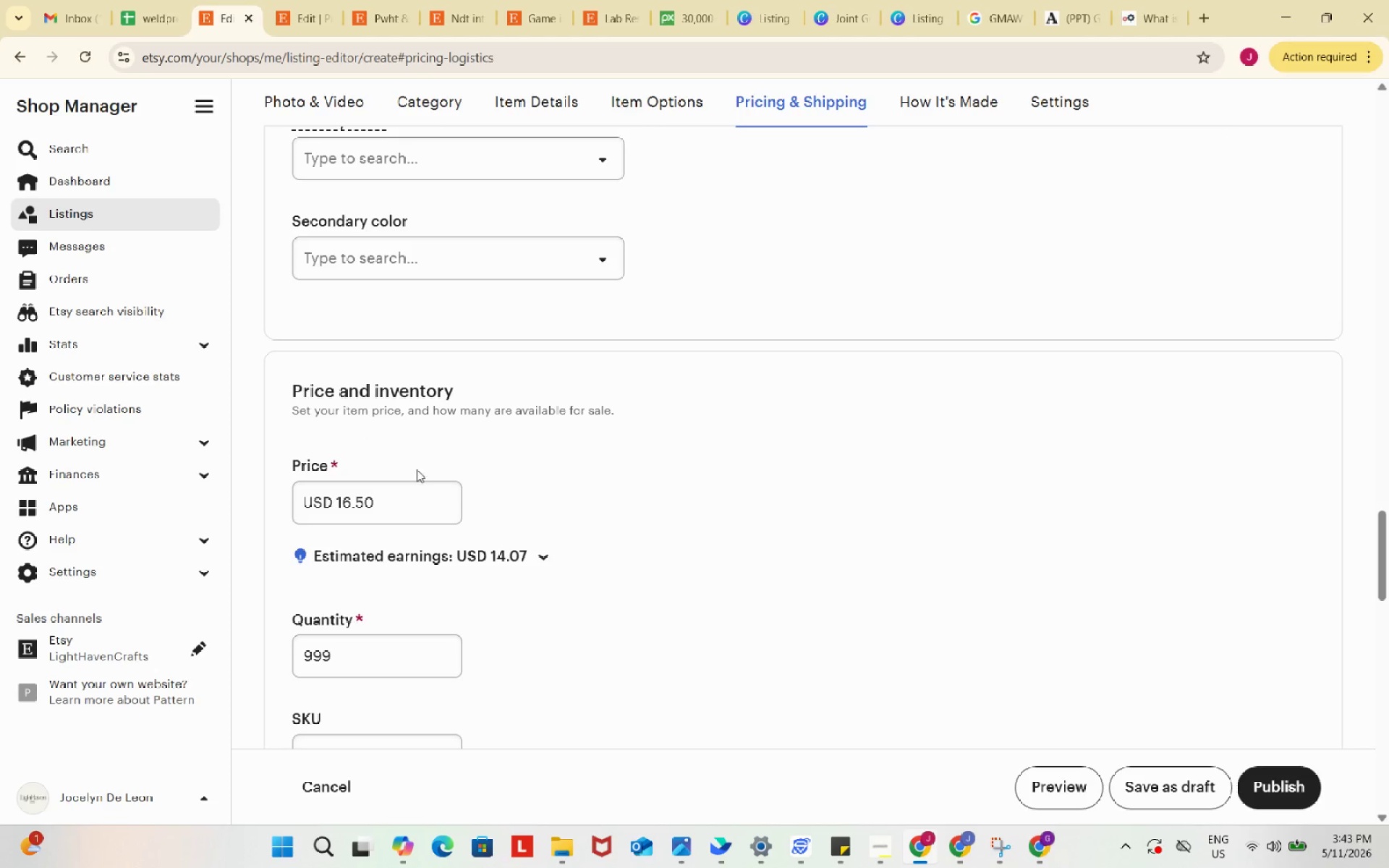 
scroll: coordinate [603, 561], scroll_direction: up, amount: 7.0
 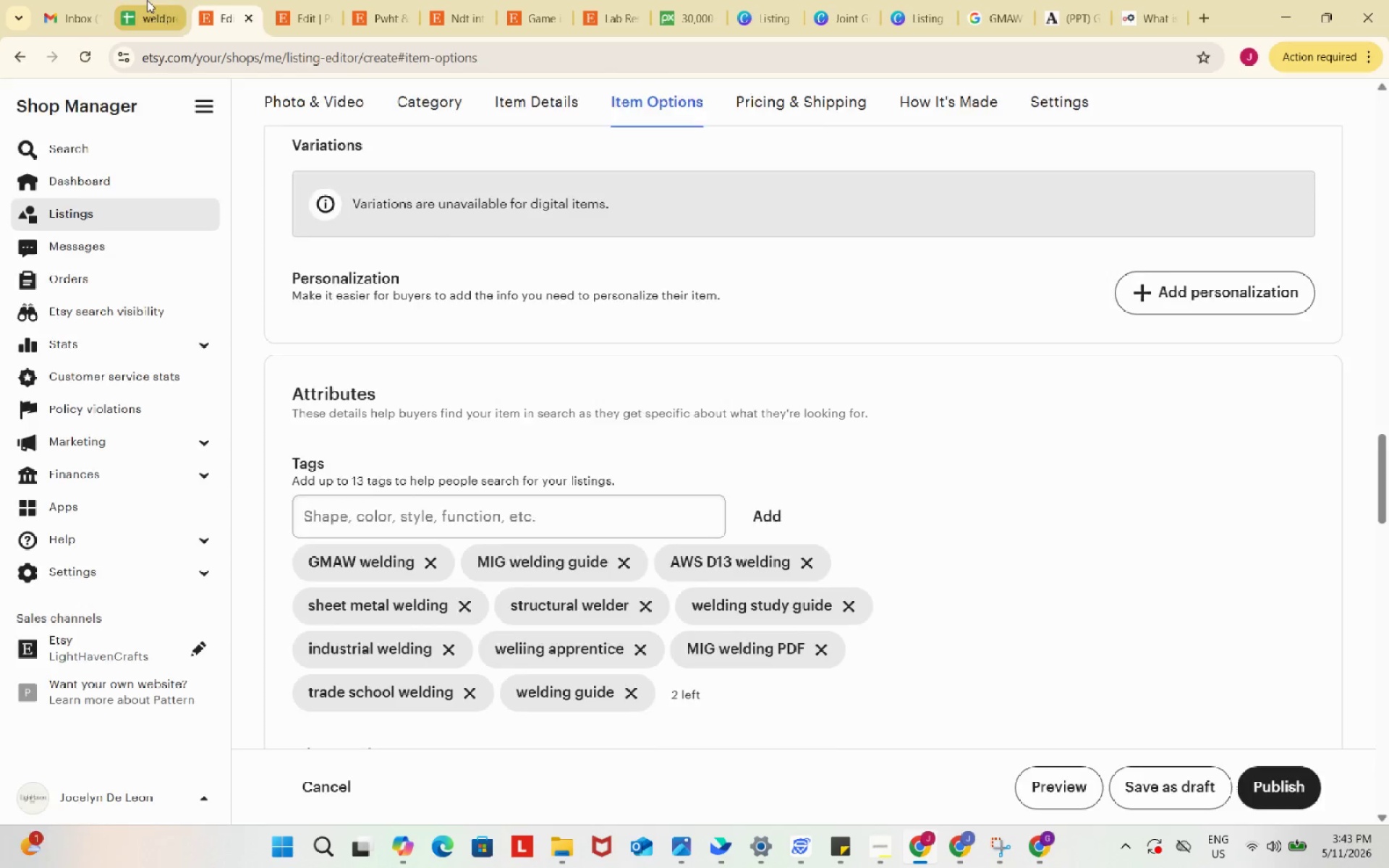 
left_click([147, 0])
 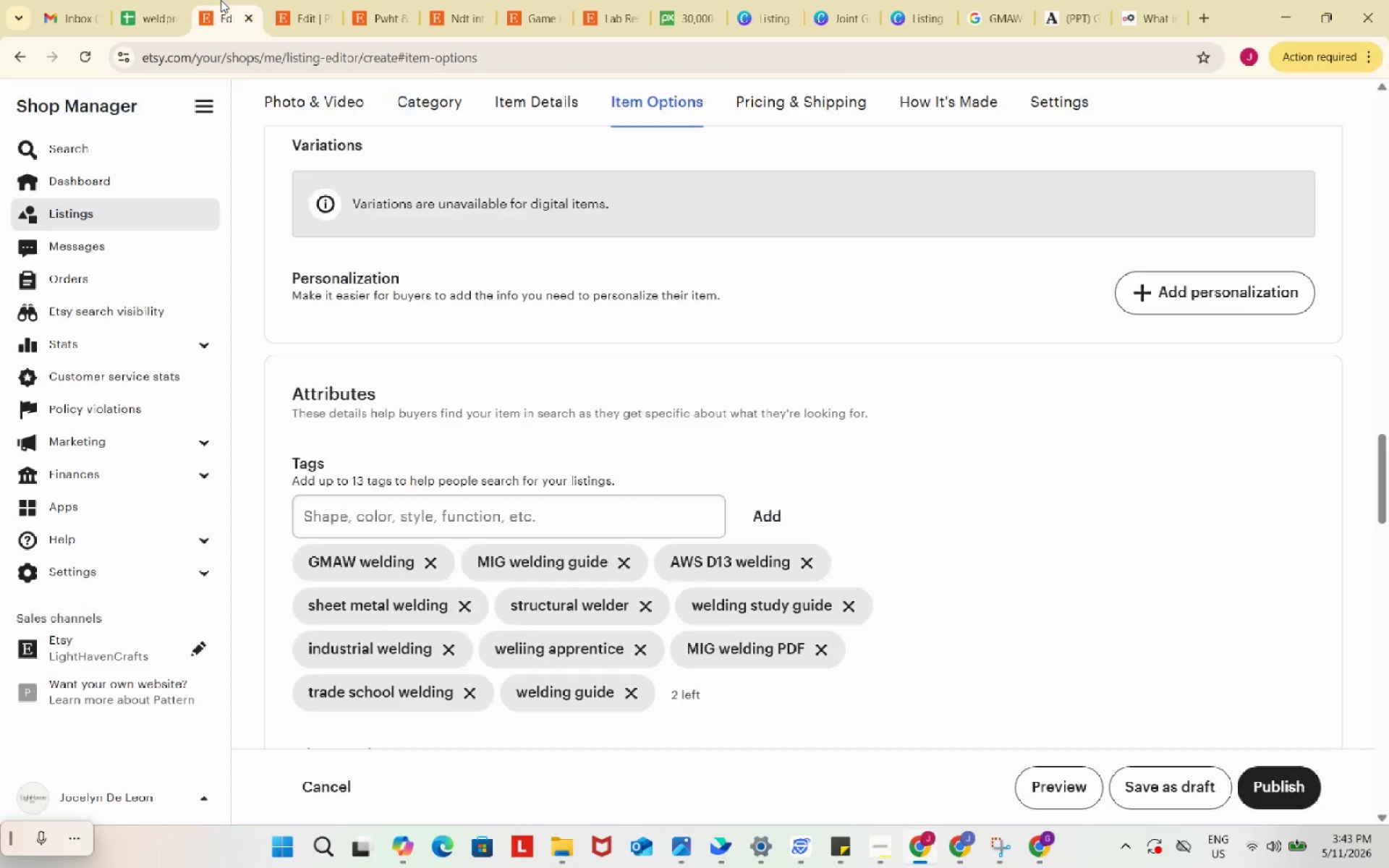 
scroll: coordinate [881, 506], scroll_direction: down, amount: 1.0
 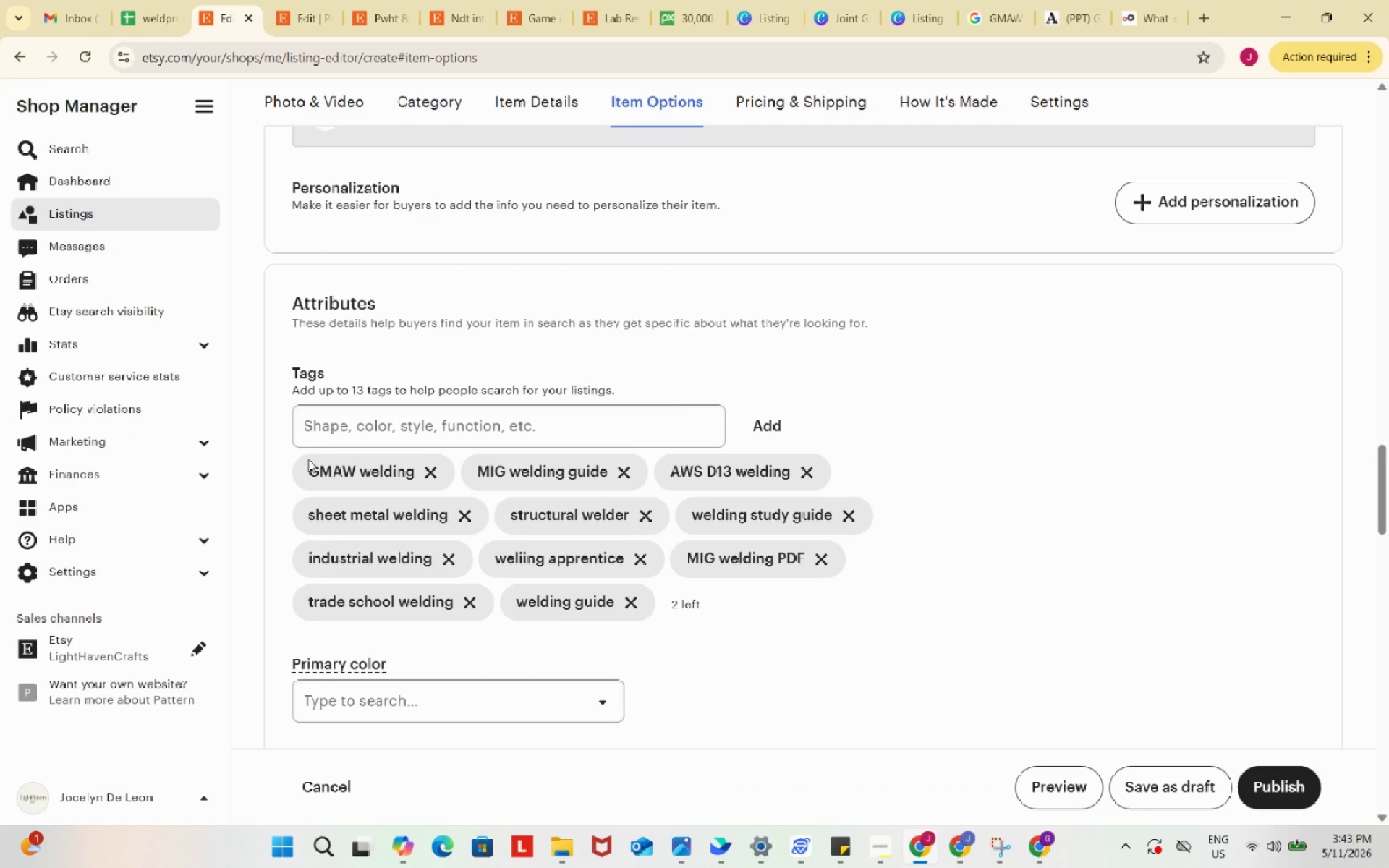 
left_click_drag(start_coordinate=[308, 459], to_coordinate=[613, 605])
 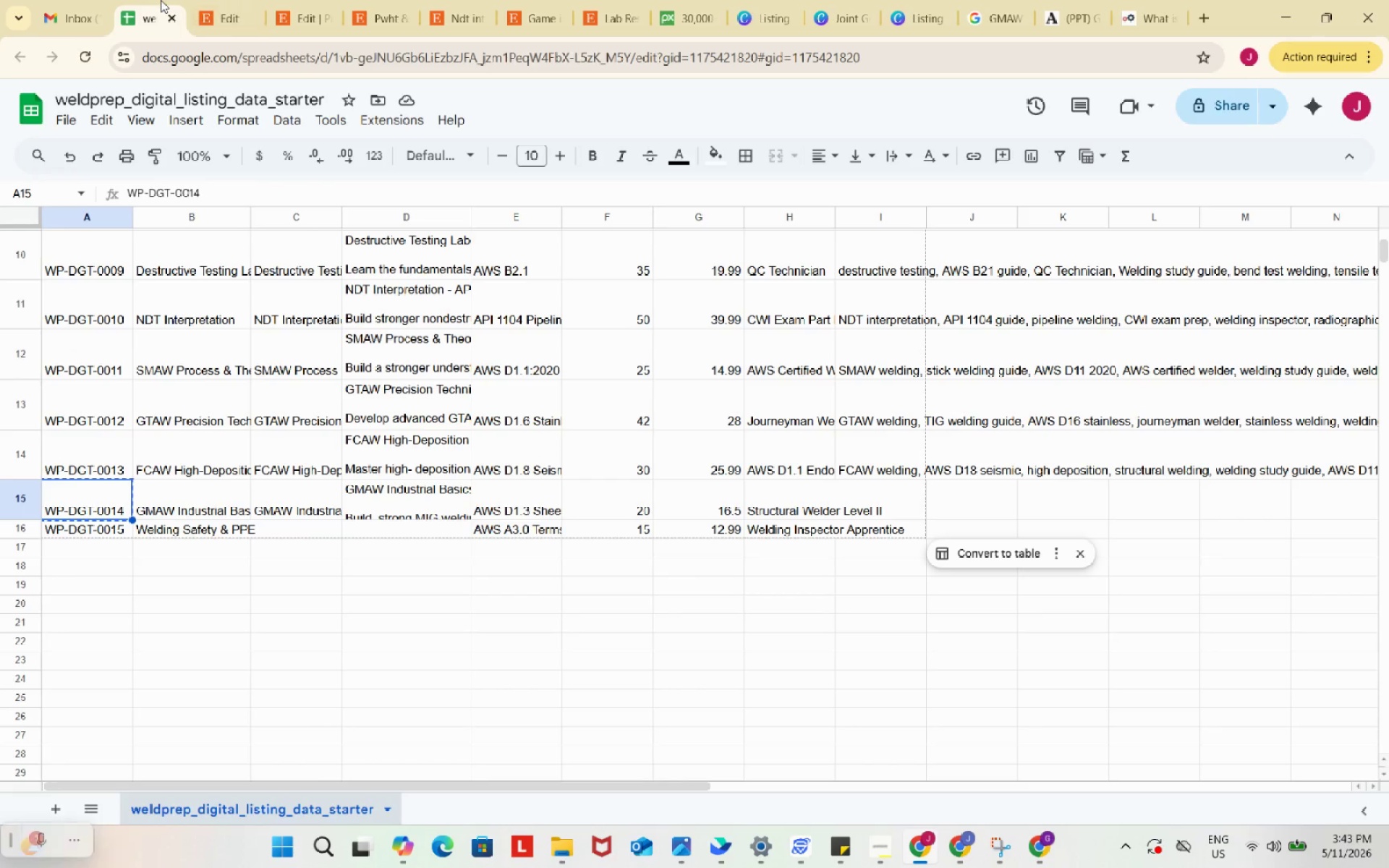 
key(Control+C)
 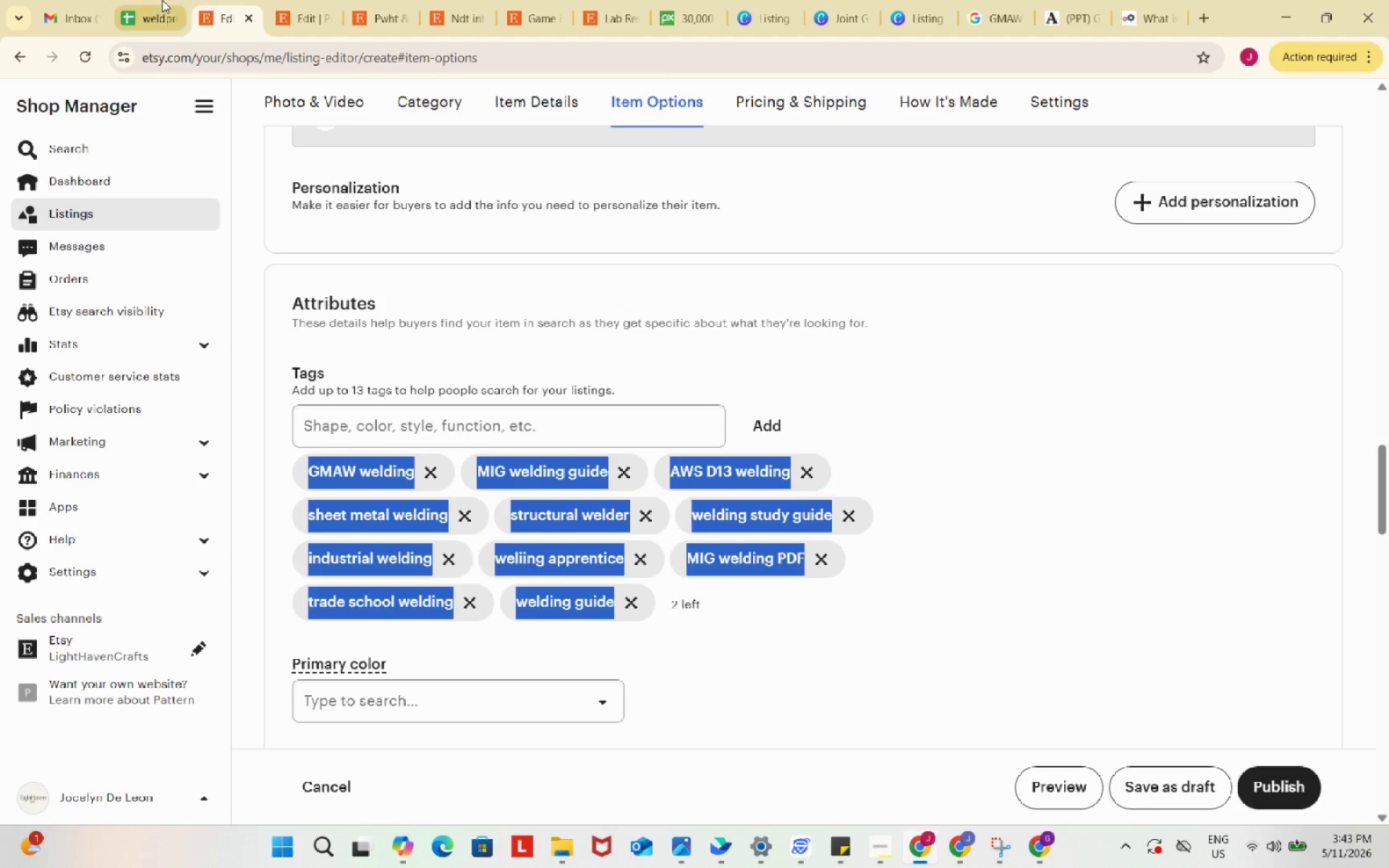 
left_click([161, 0])
 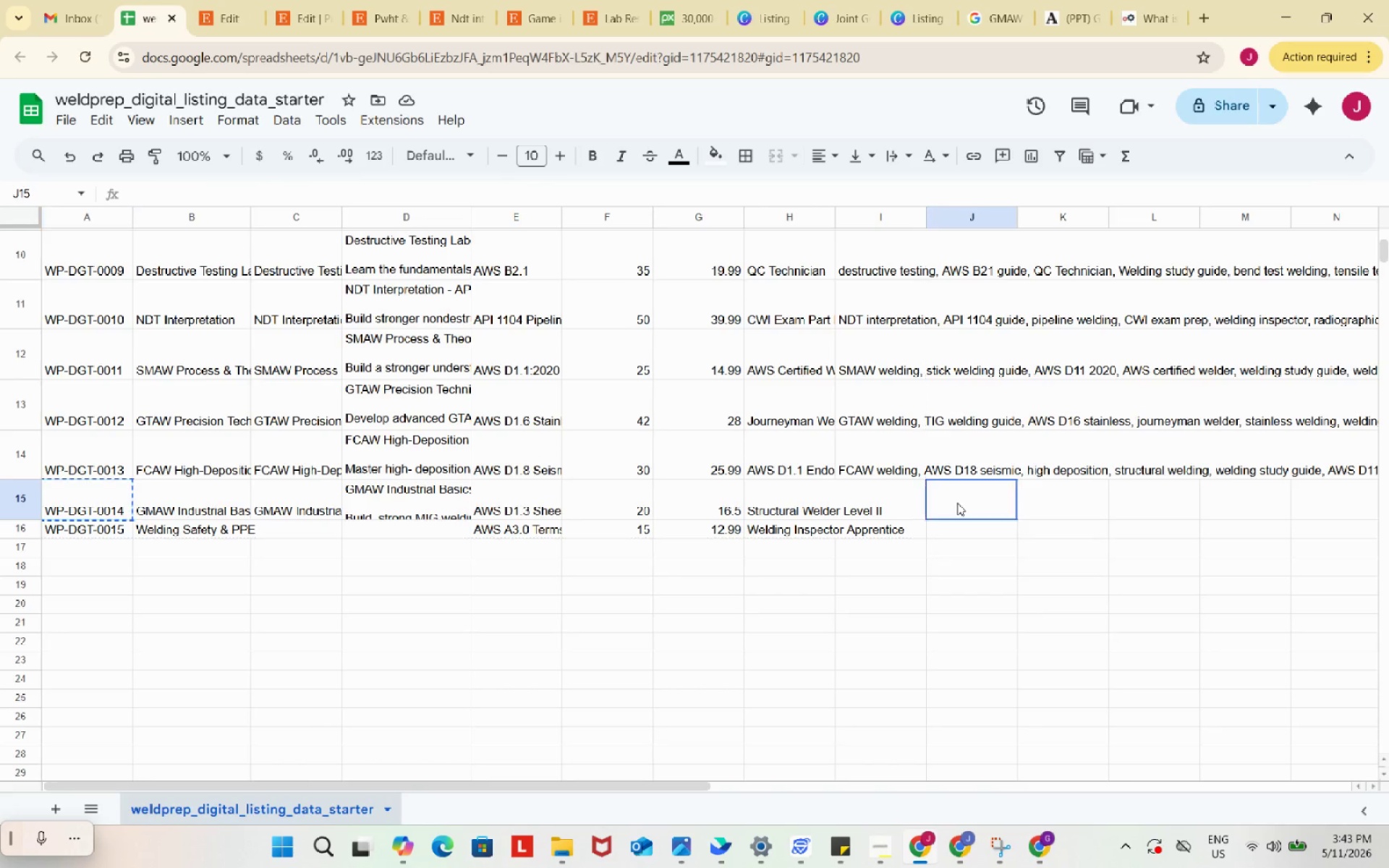 
double_click([957, 503])
 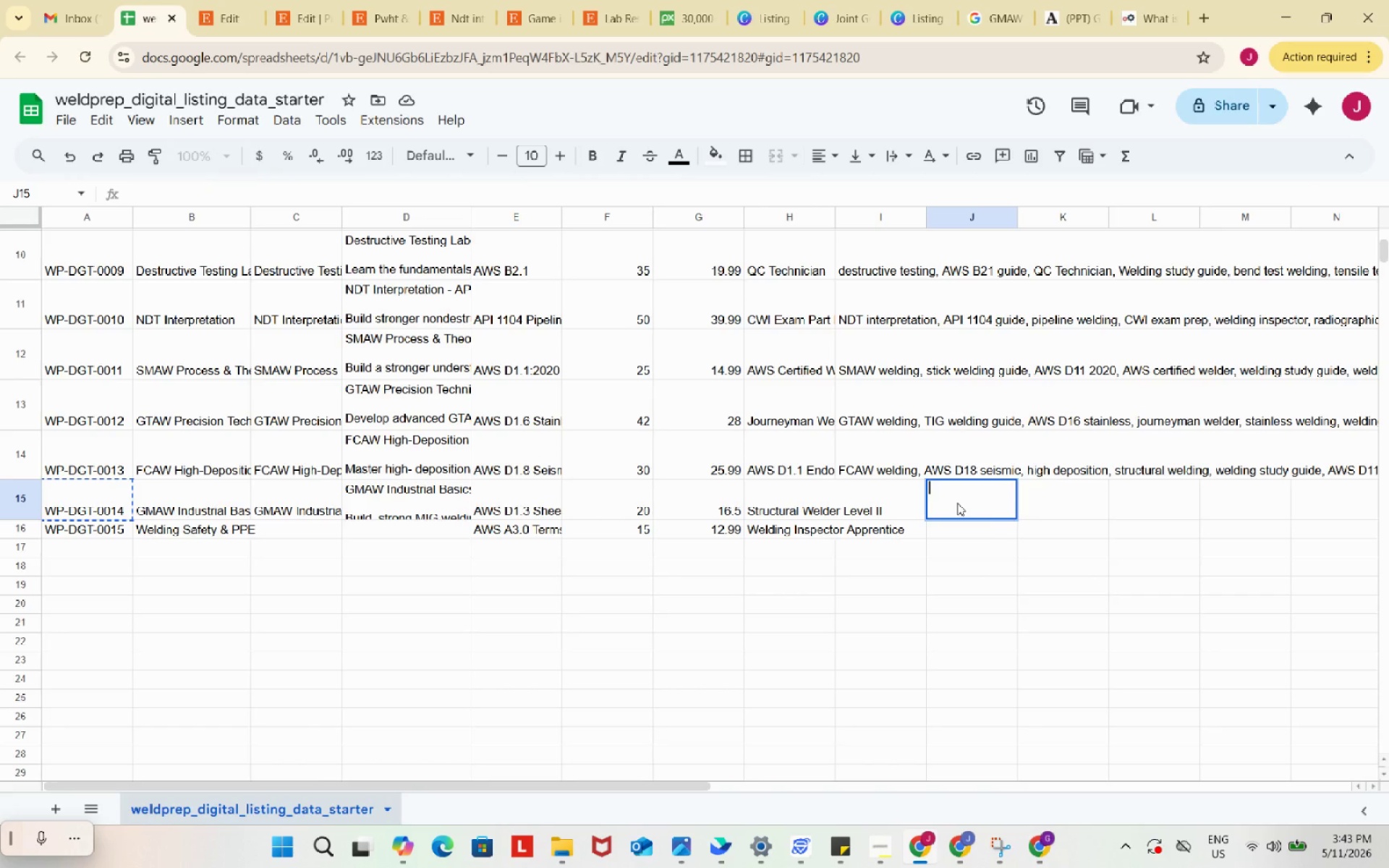 
key(Control+ControlLeft)
 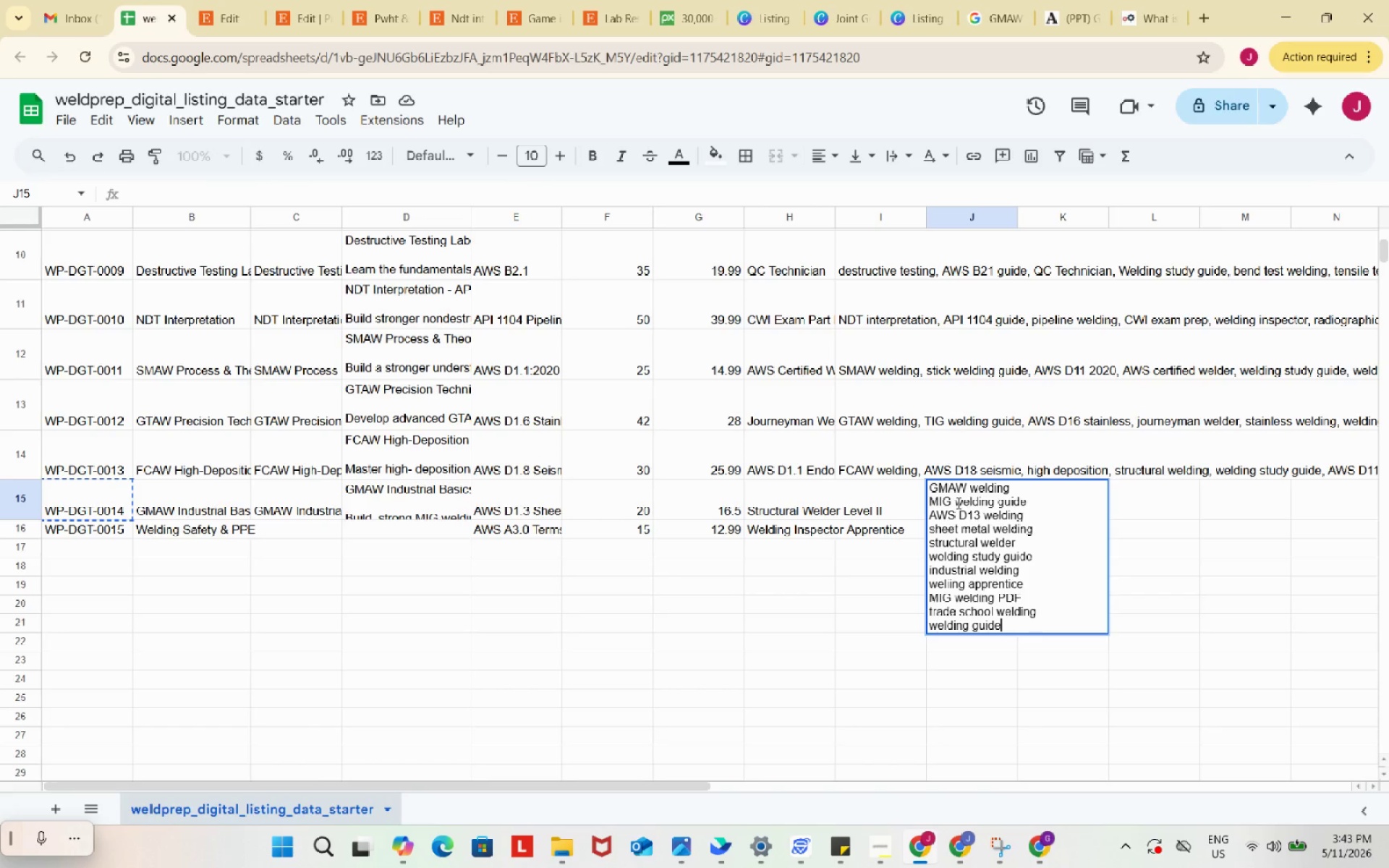 
key(Control+V)
 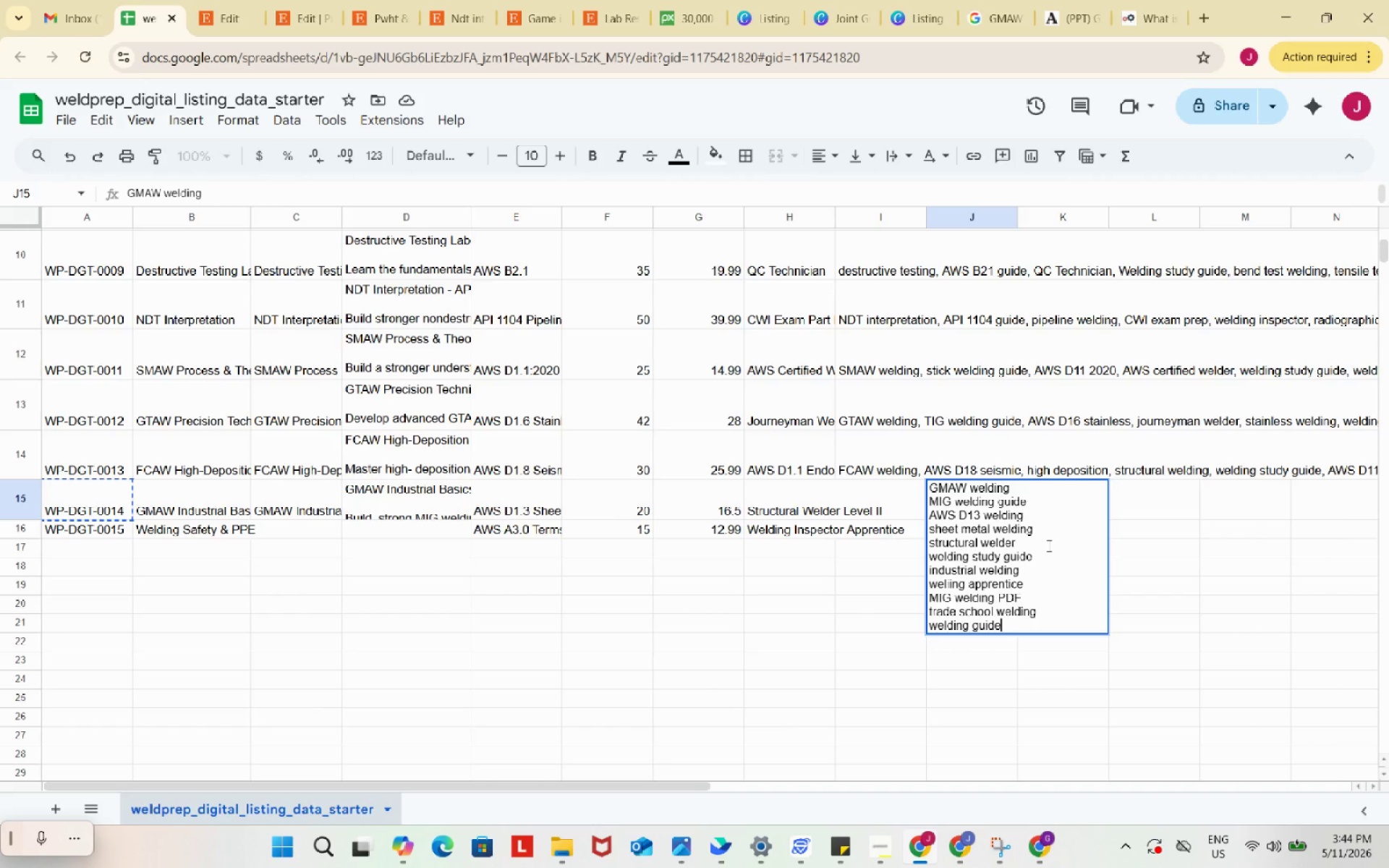 
wait(92.38)
 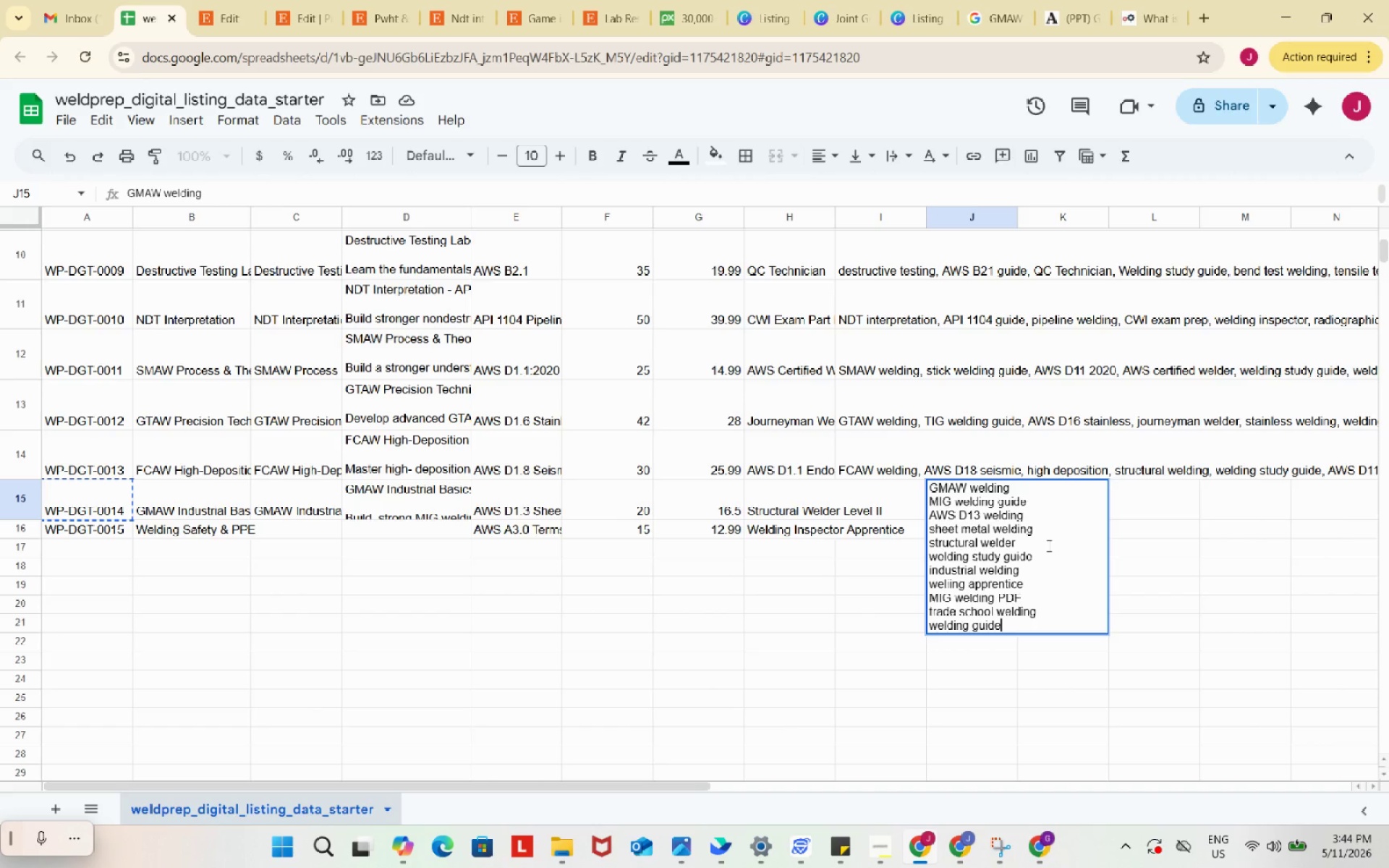 
left_click([929, 496])
 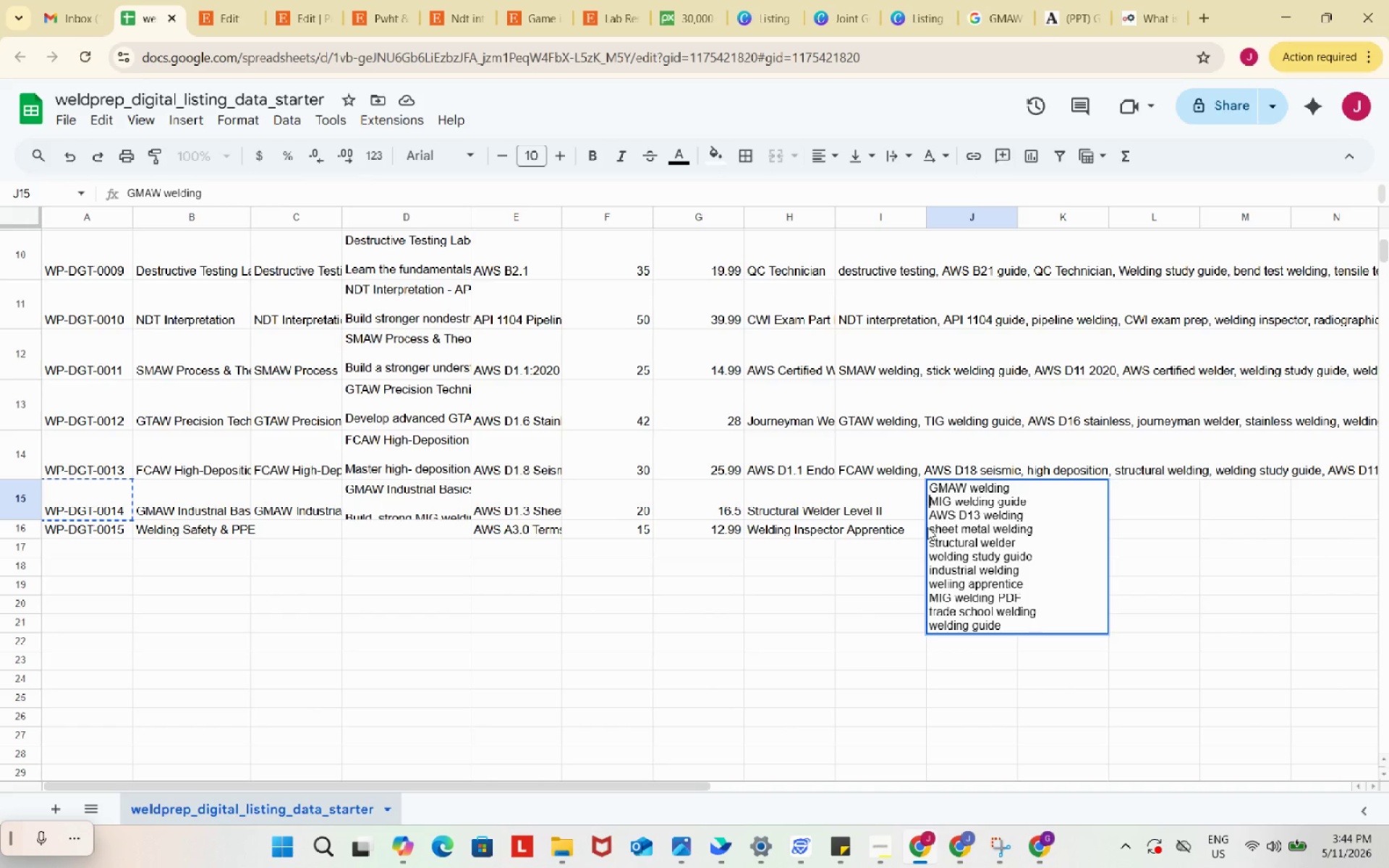 
key(Backspace)
 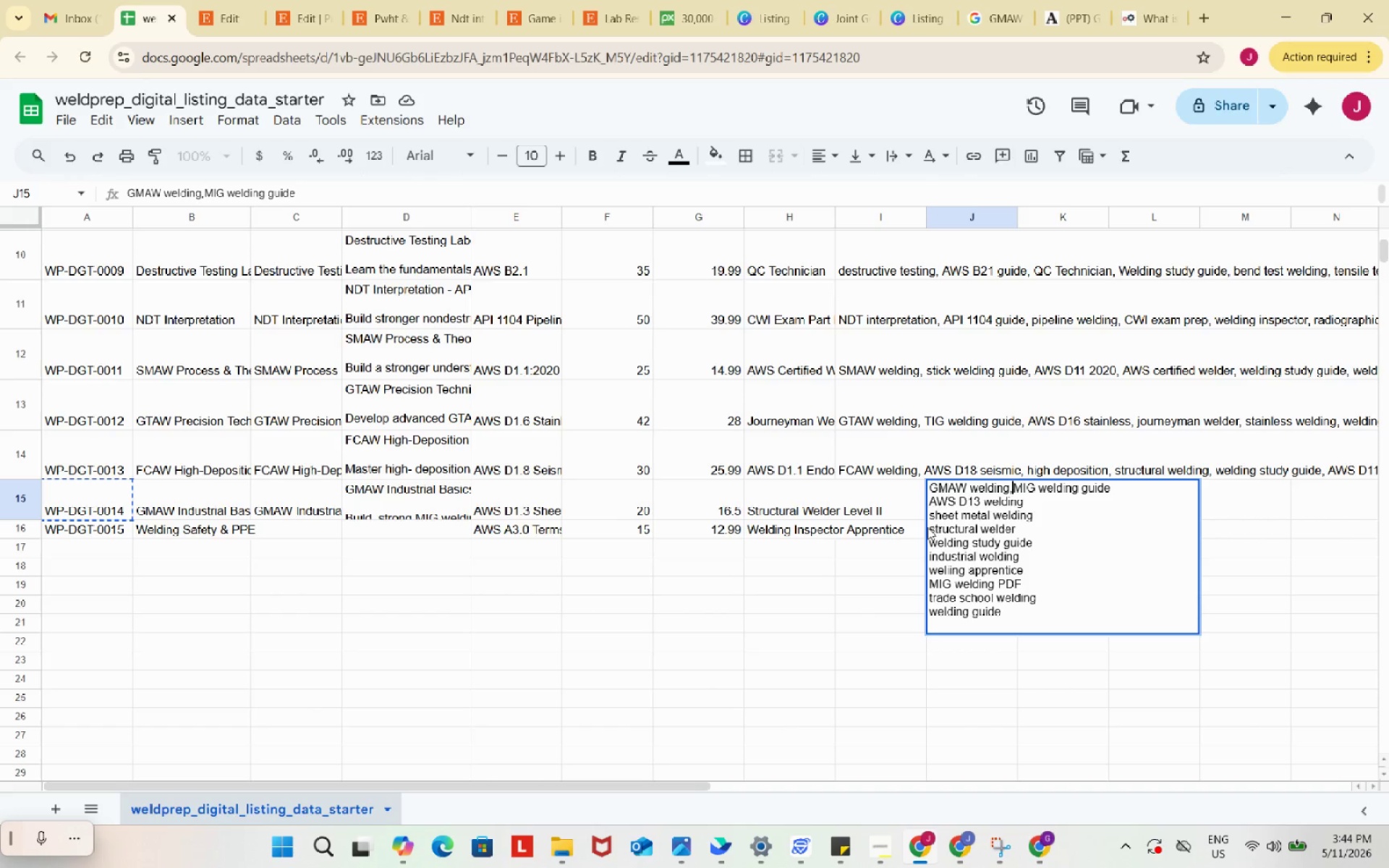 
key(Comma)
 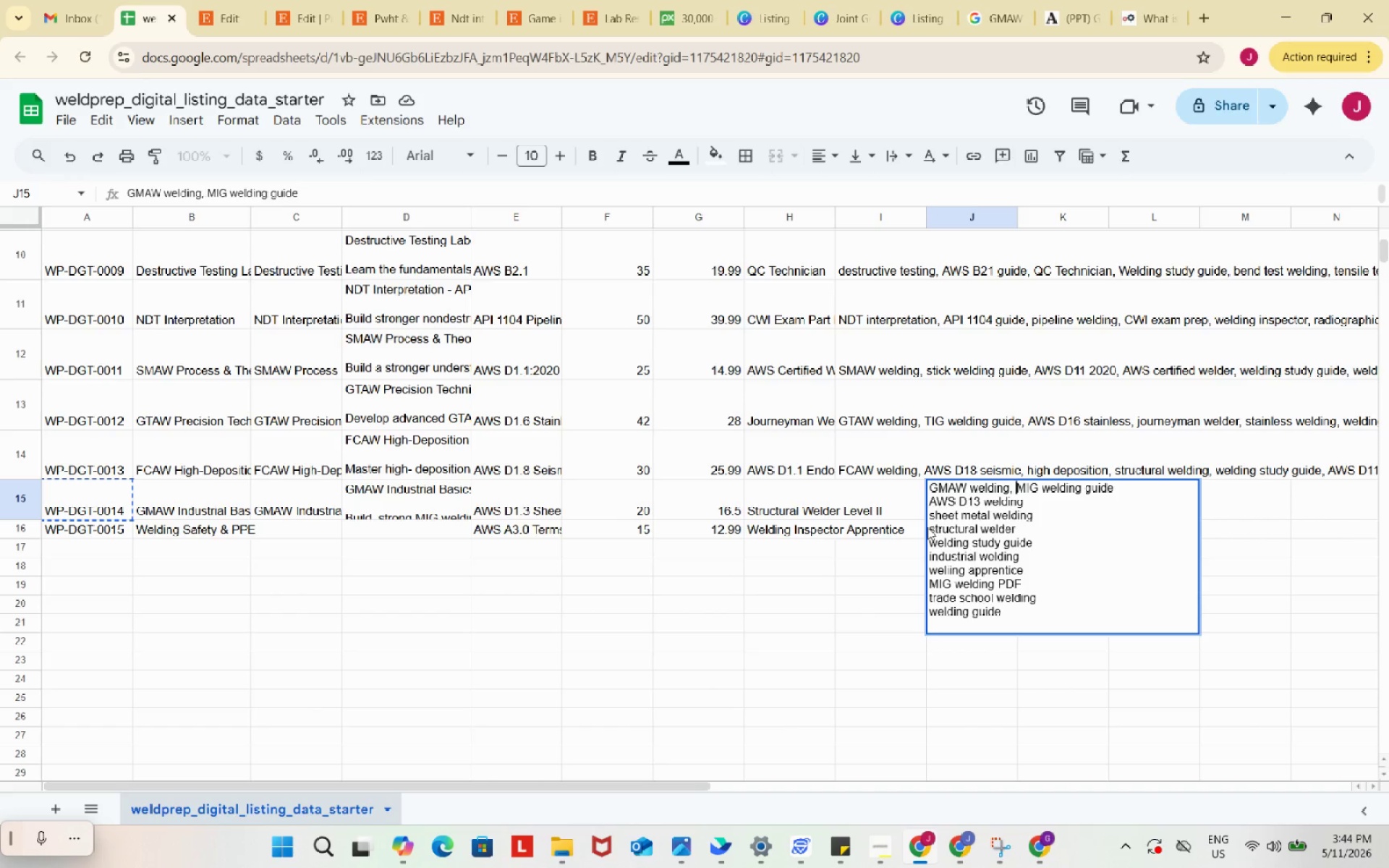 
key(Space)
 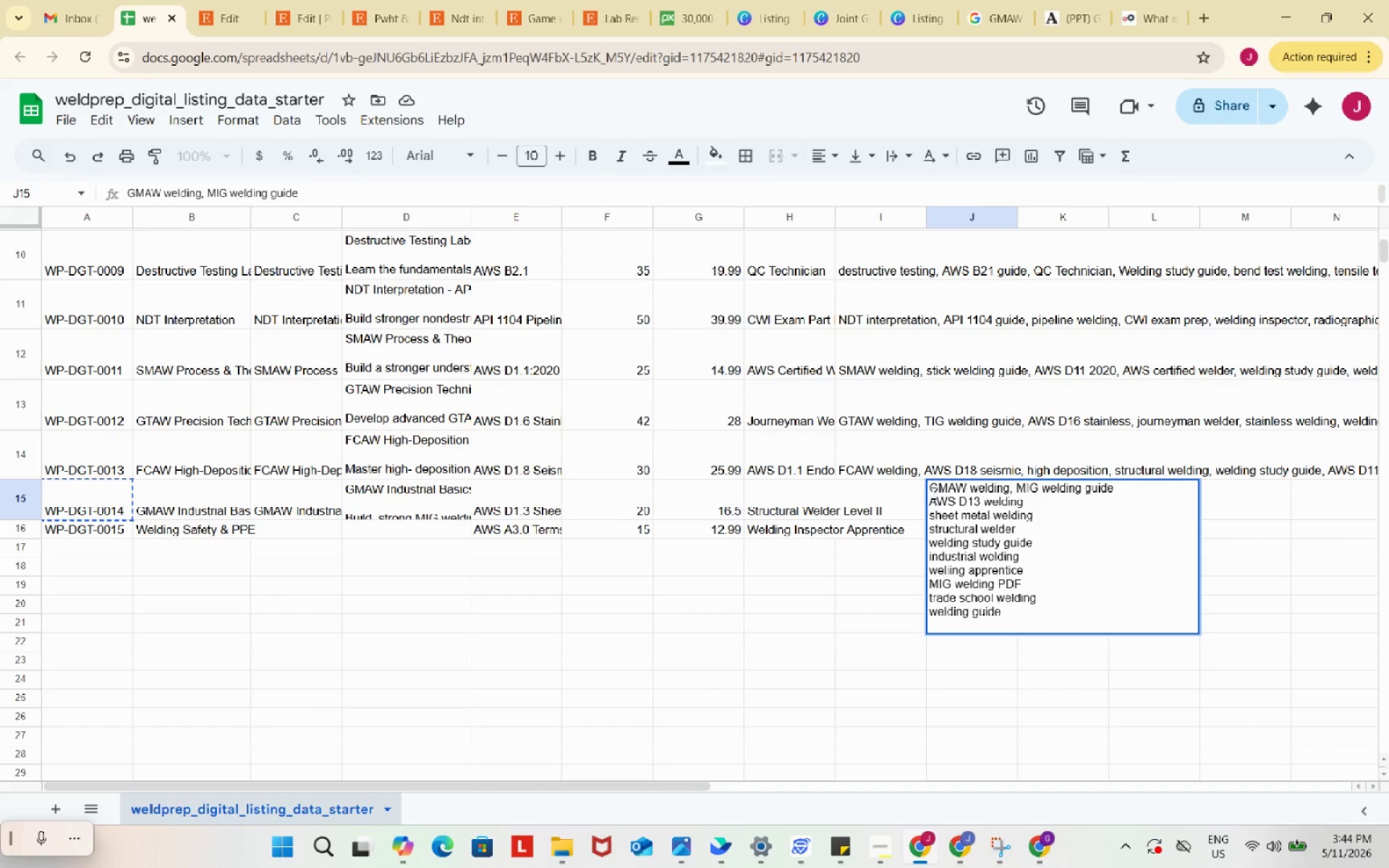 
left_click([930, 501])
 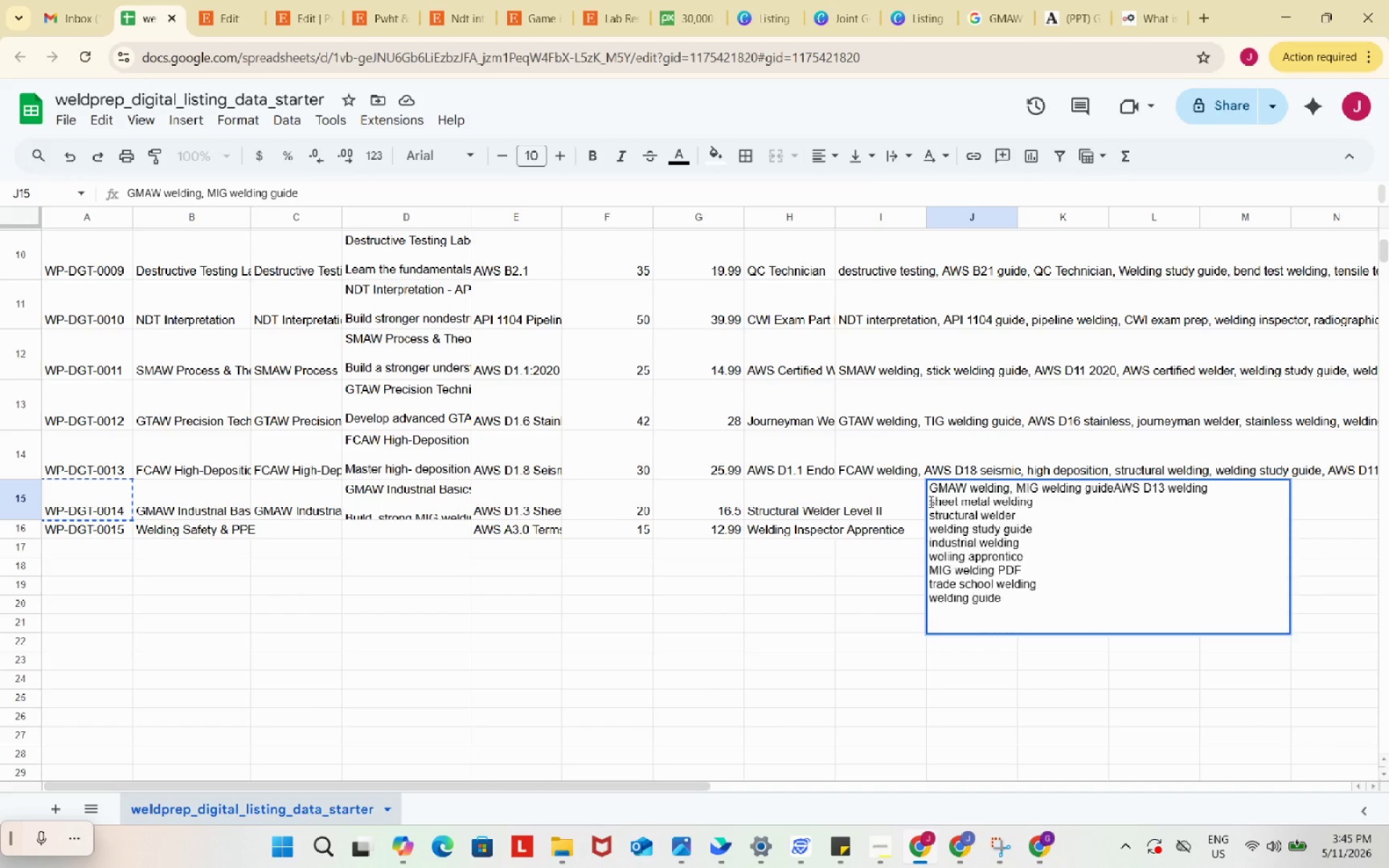 
key(Backspace)
 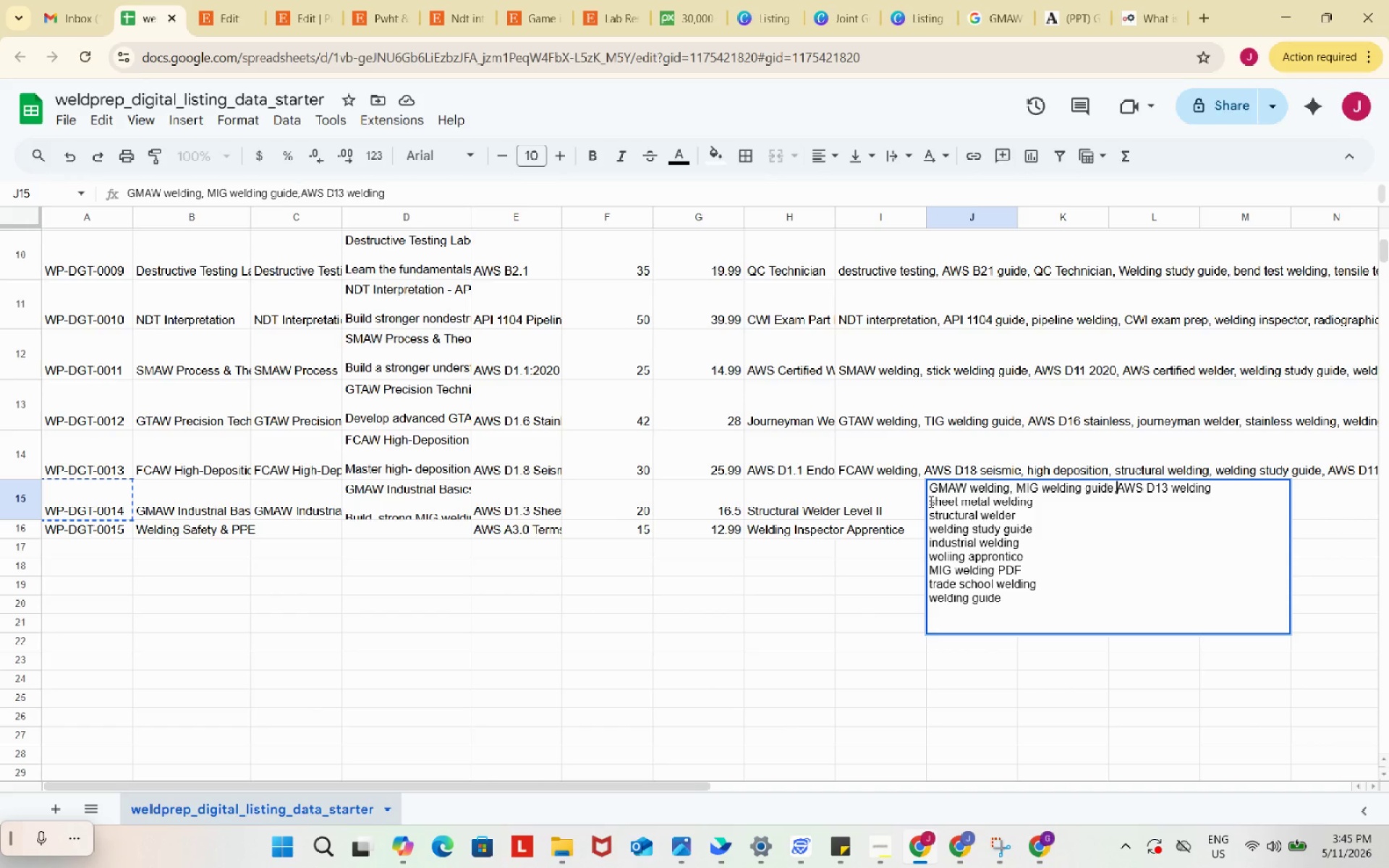 
key(Comma)
 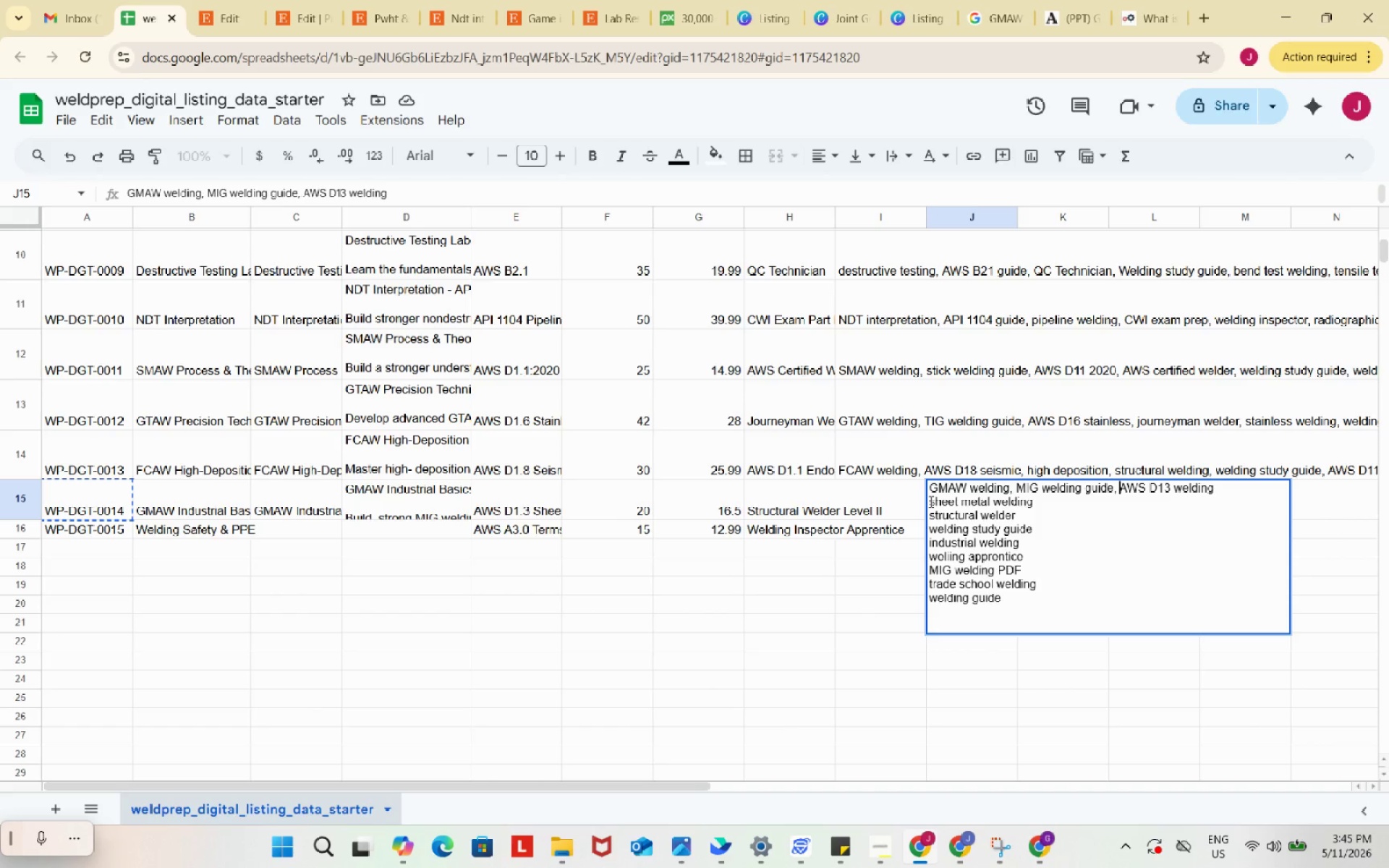 
key(Space)
 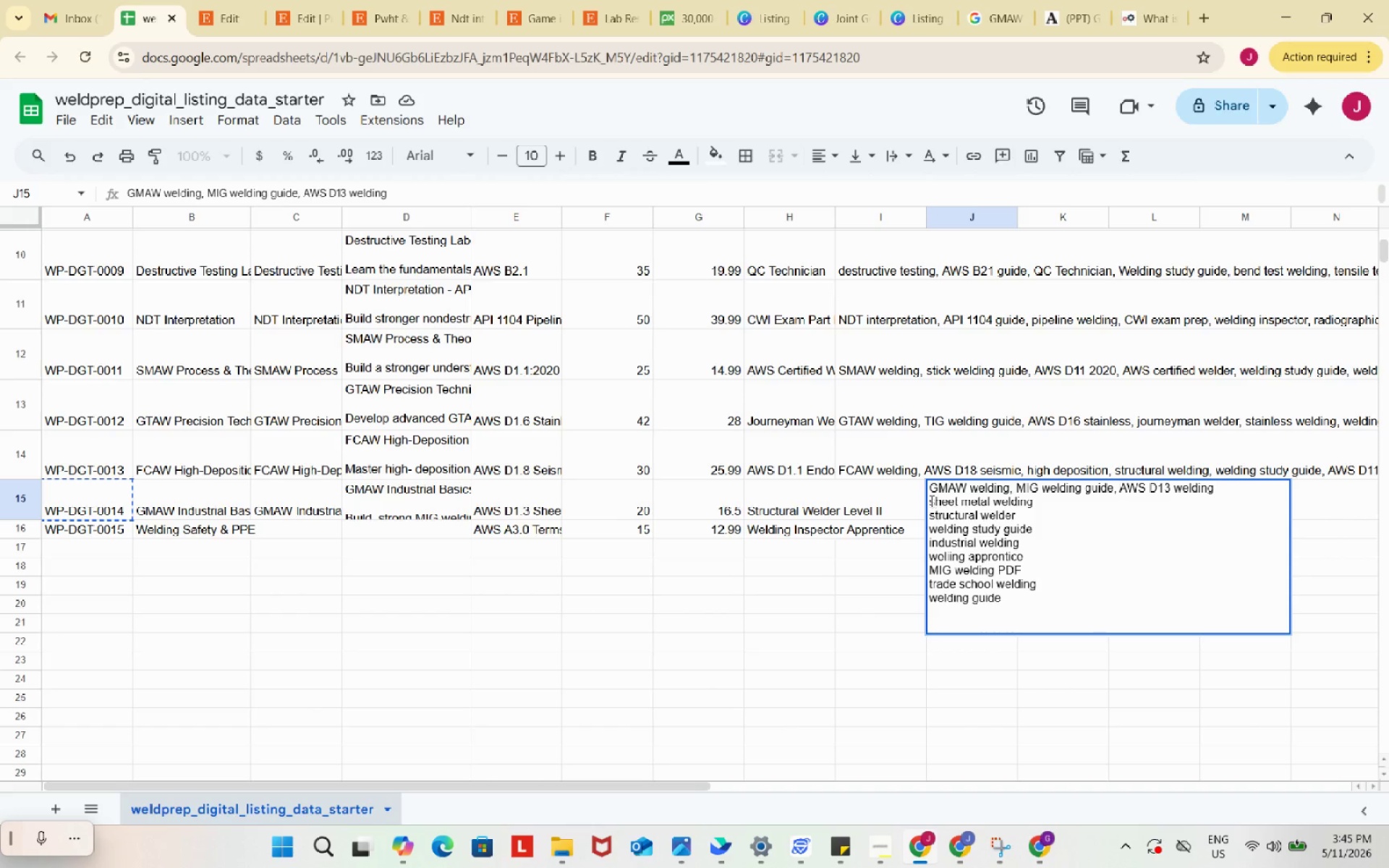 
left_click([929, 501])
 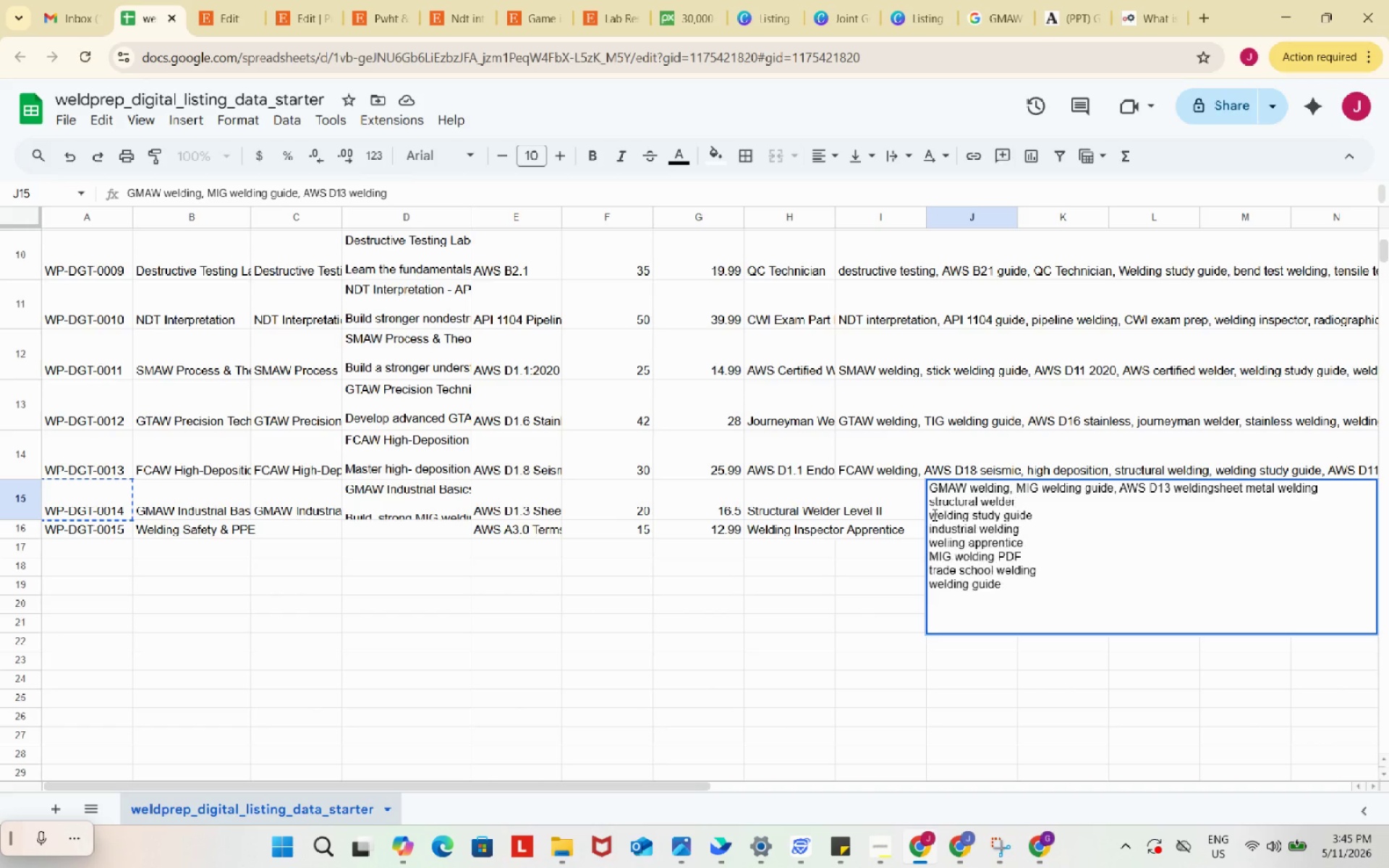 
key(Backspace)
 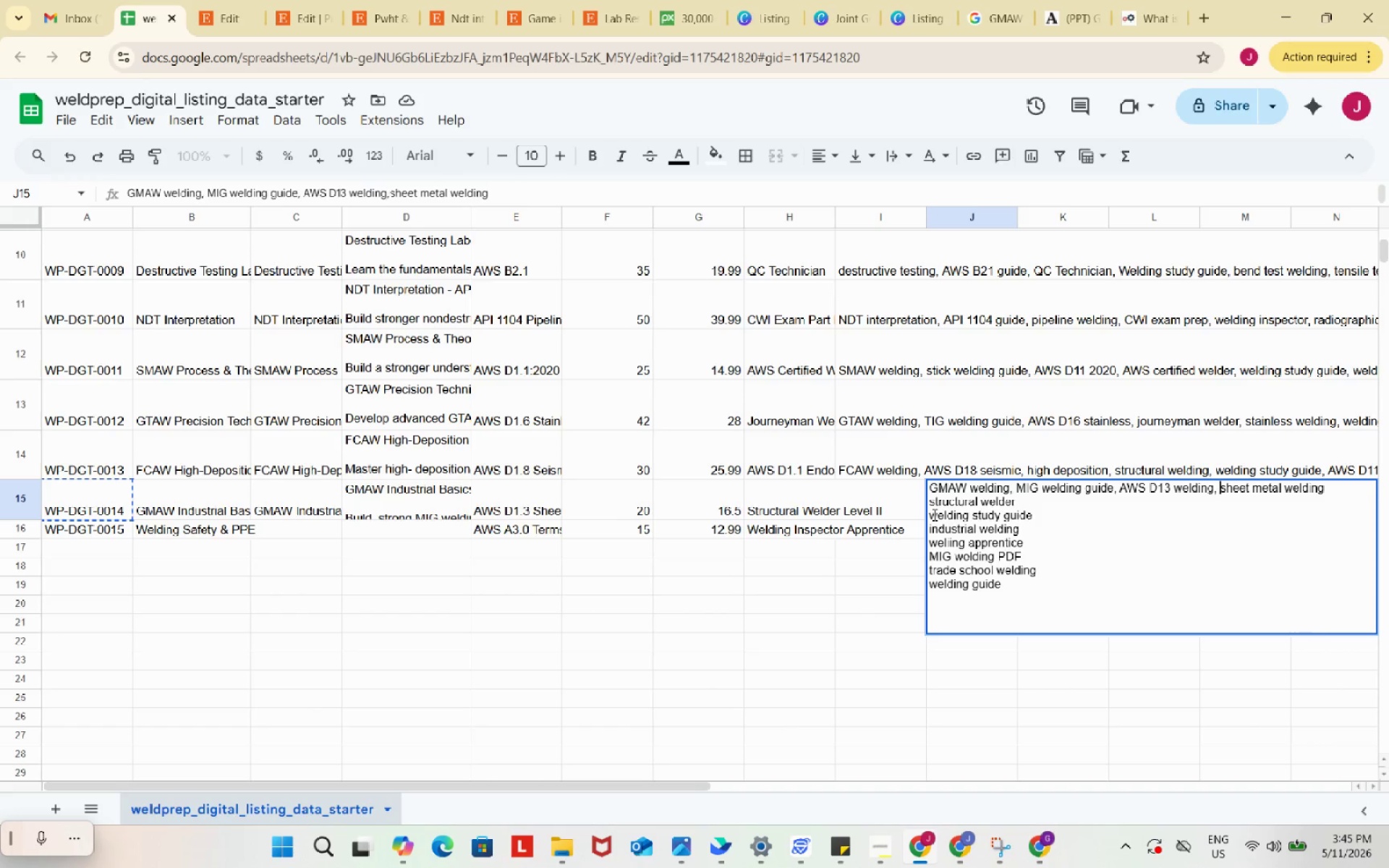 
key(Comma)
 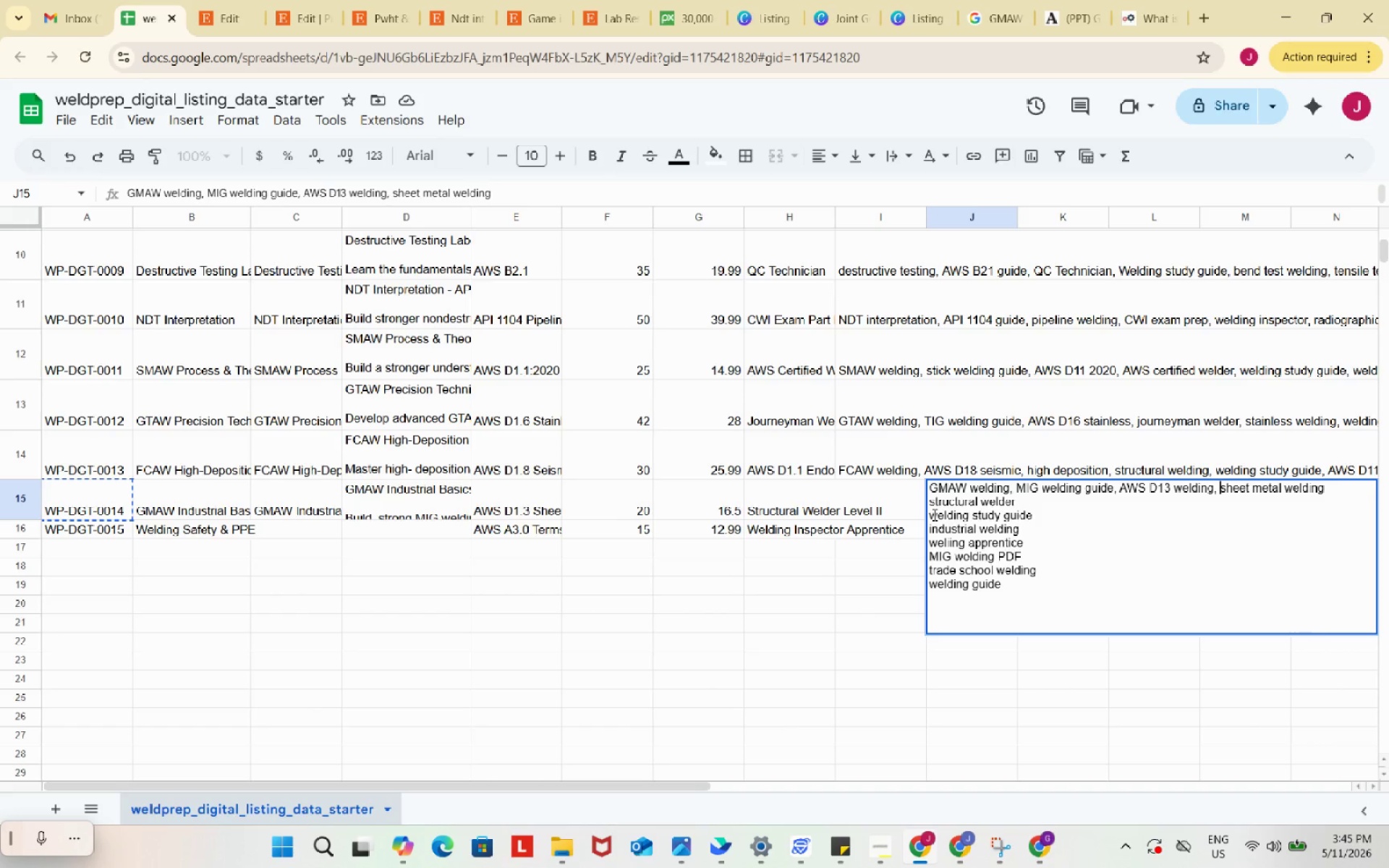 
key(Space)
 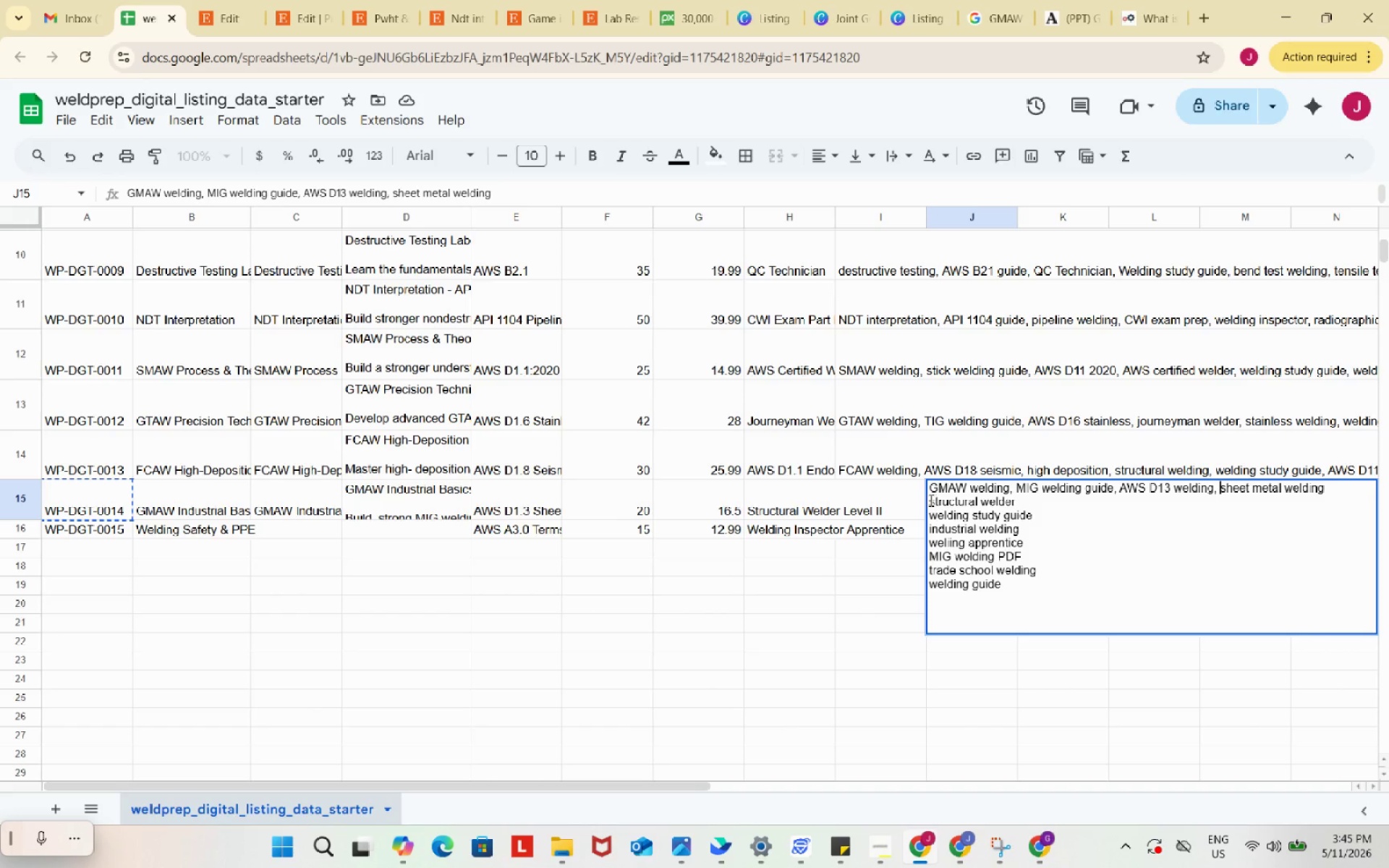 
left_click([929, 502])
 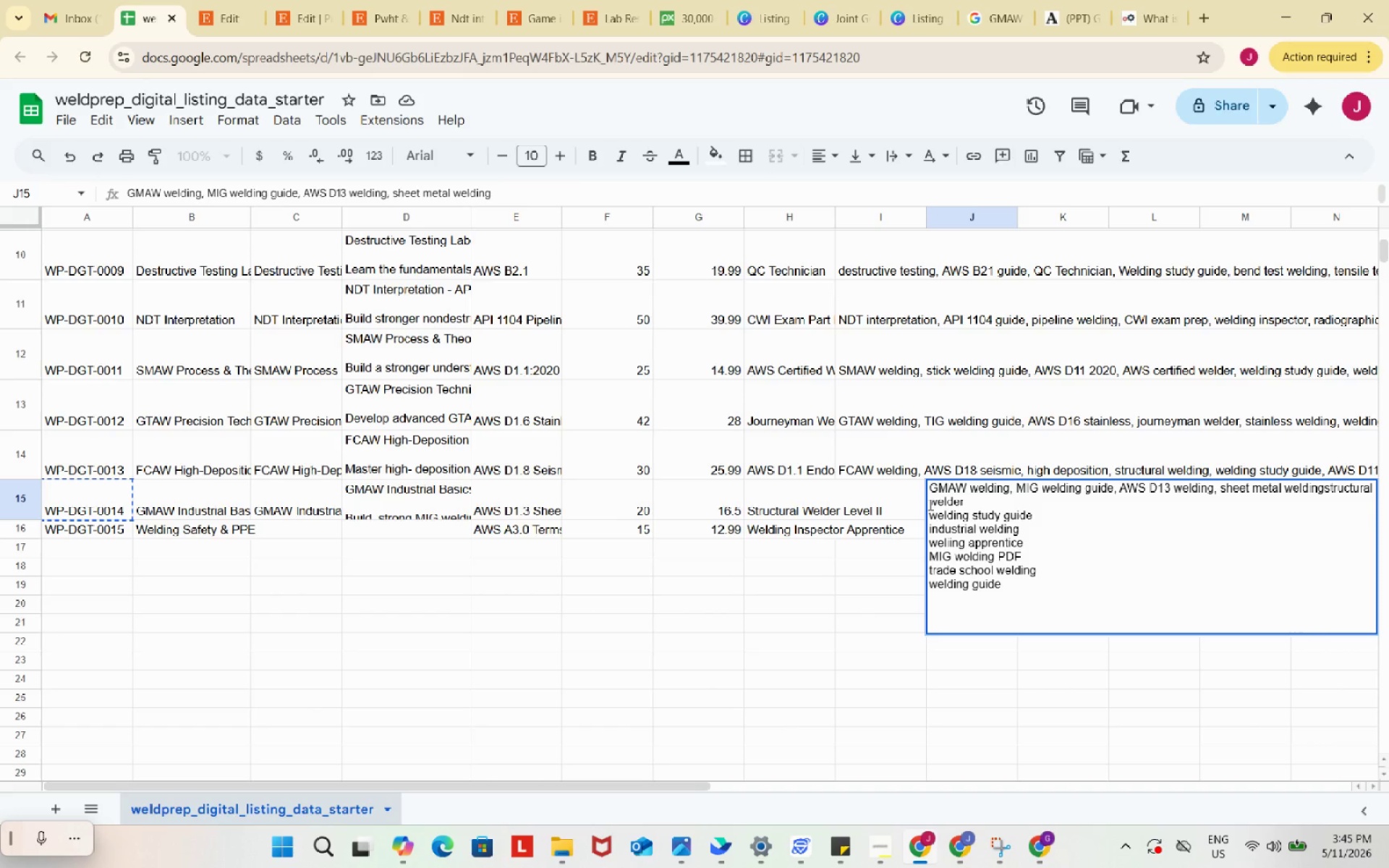 
key(Backspace)
 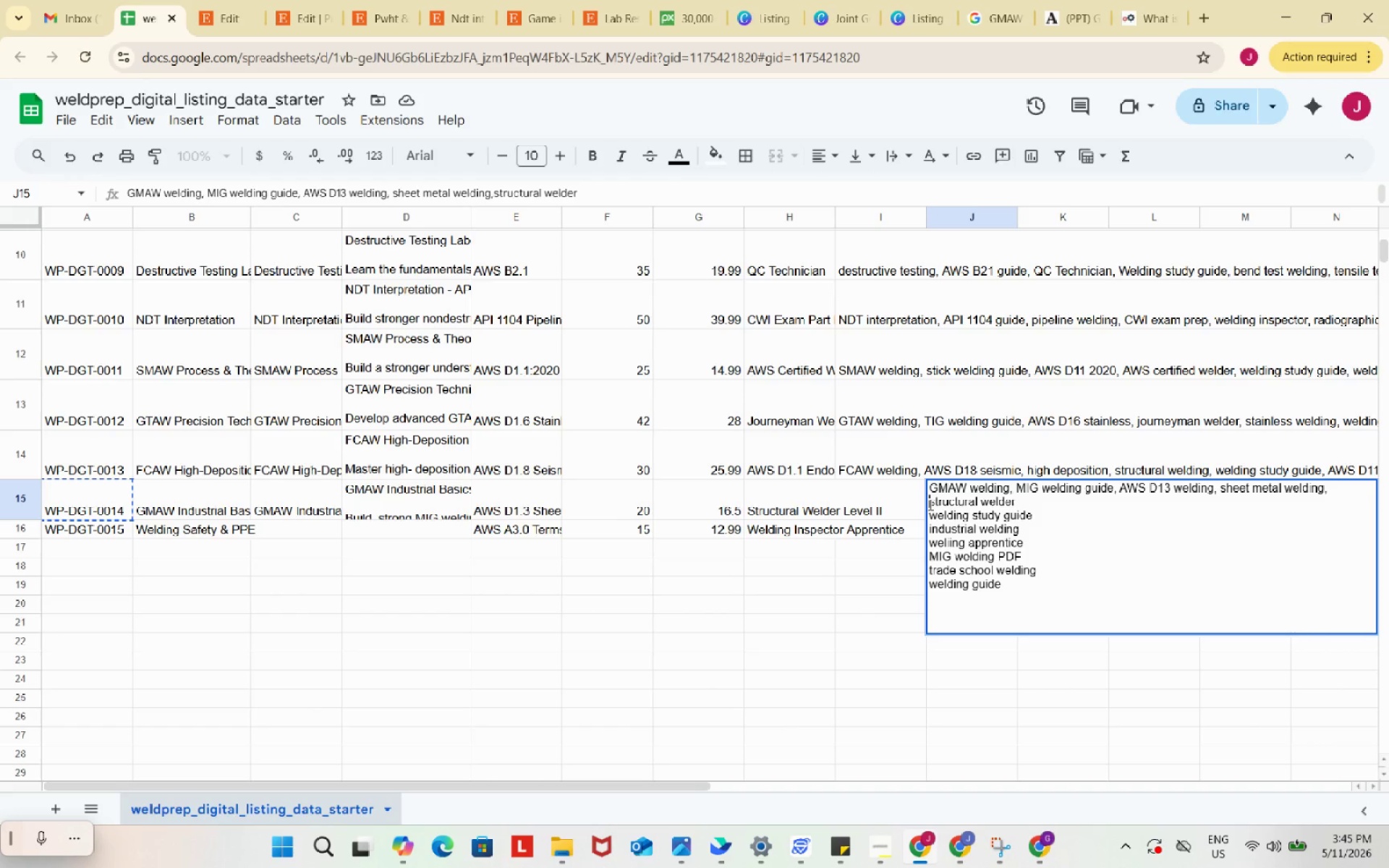 
key(Comma)
 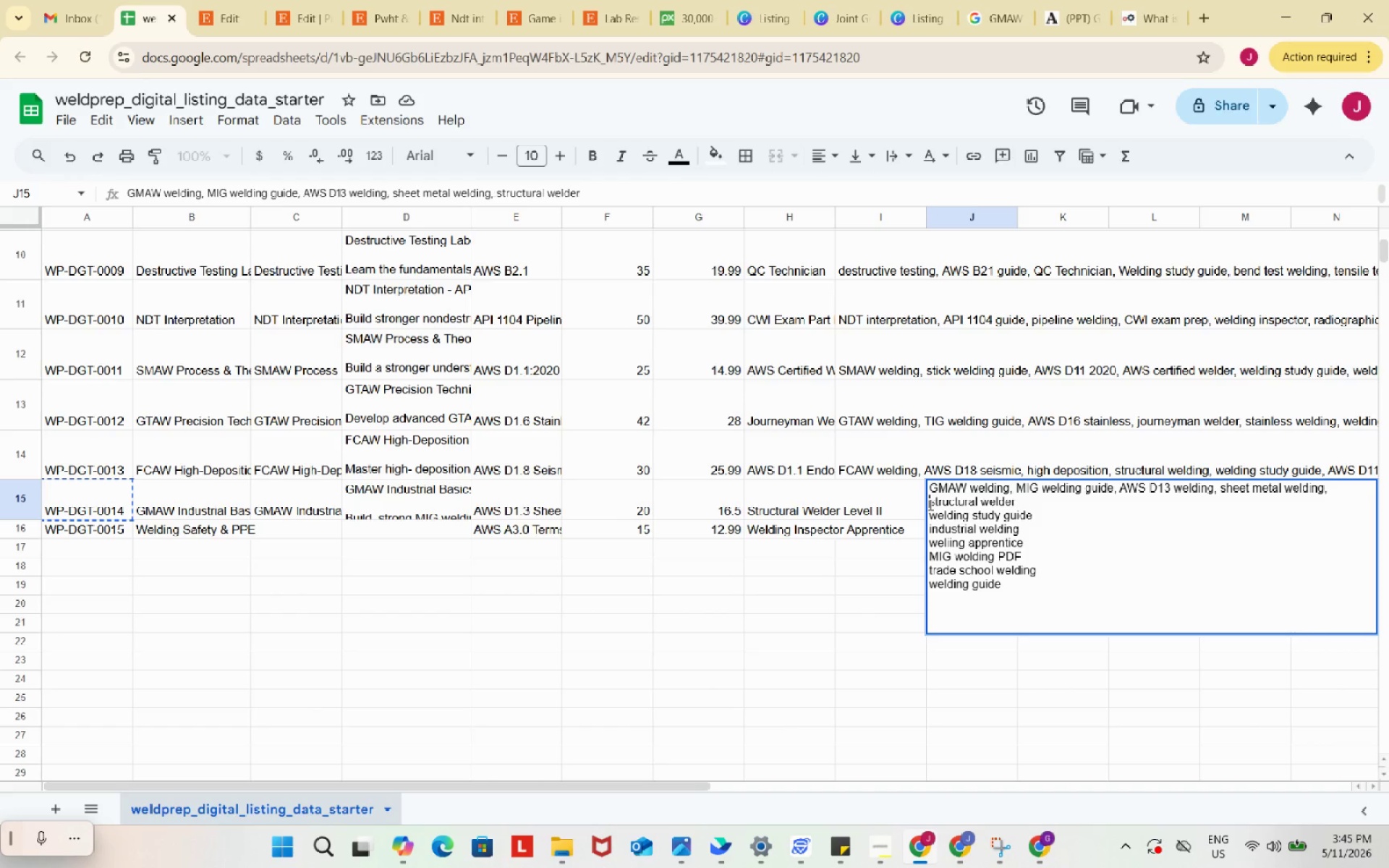 
key(Space)
 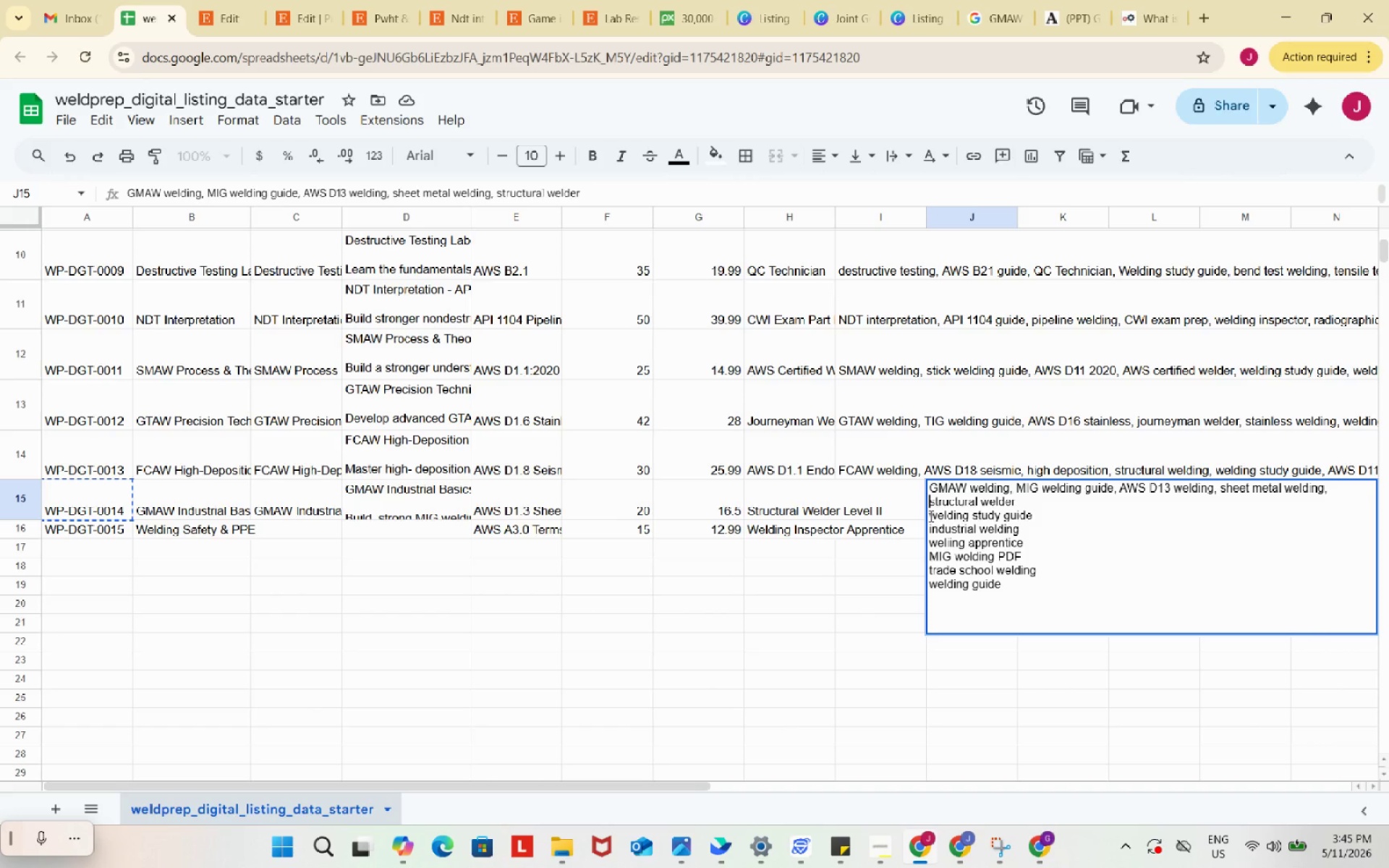 
left_click([930, 516])
 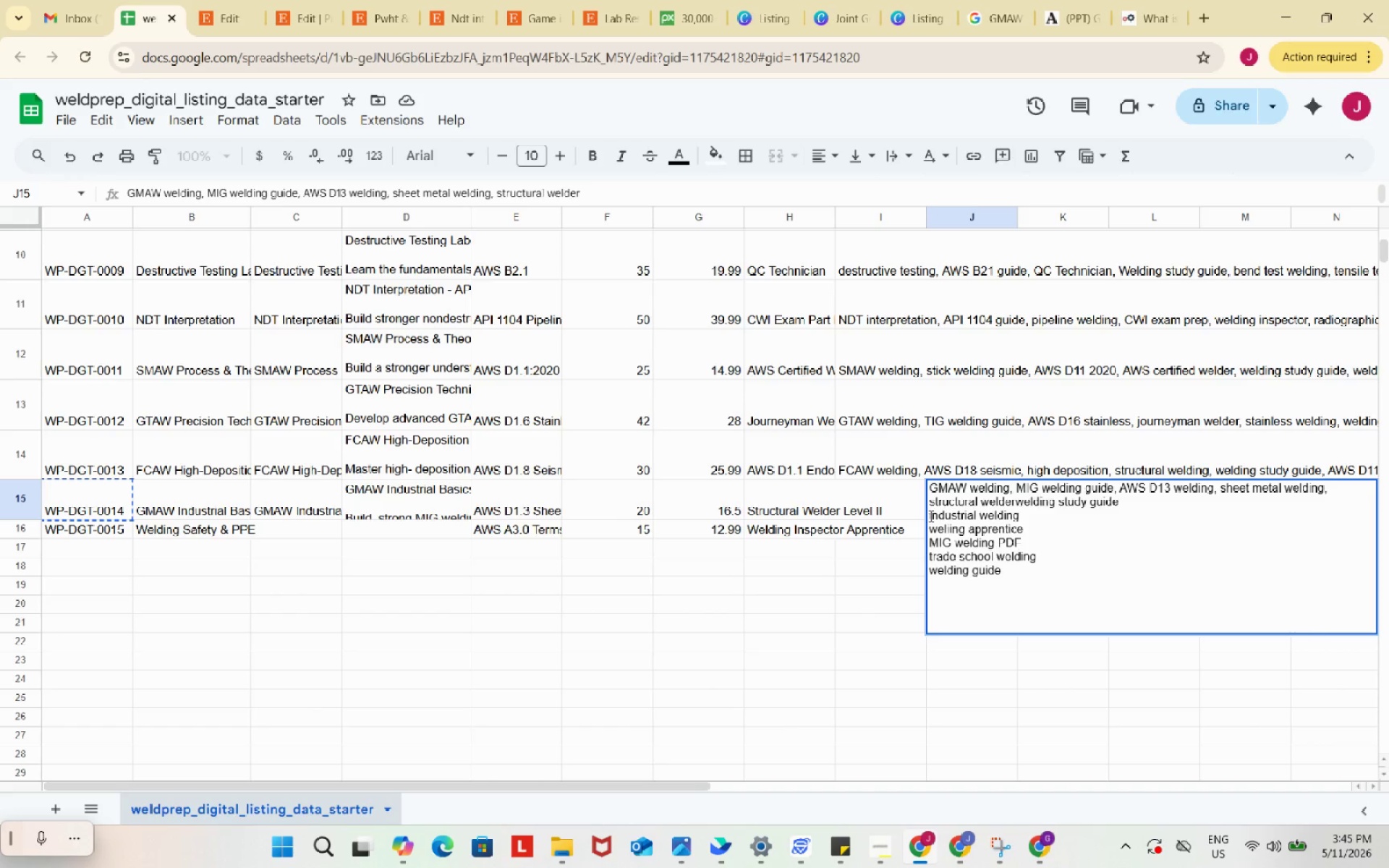 
key(Backspace)
 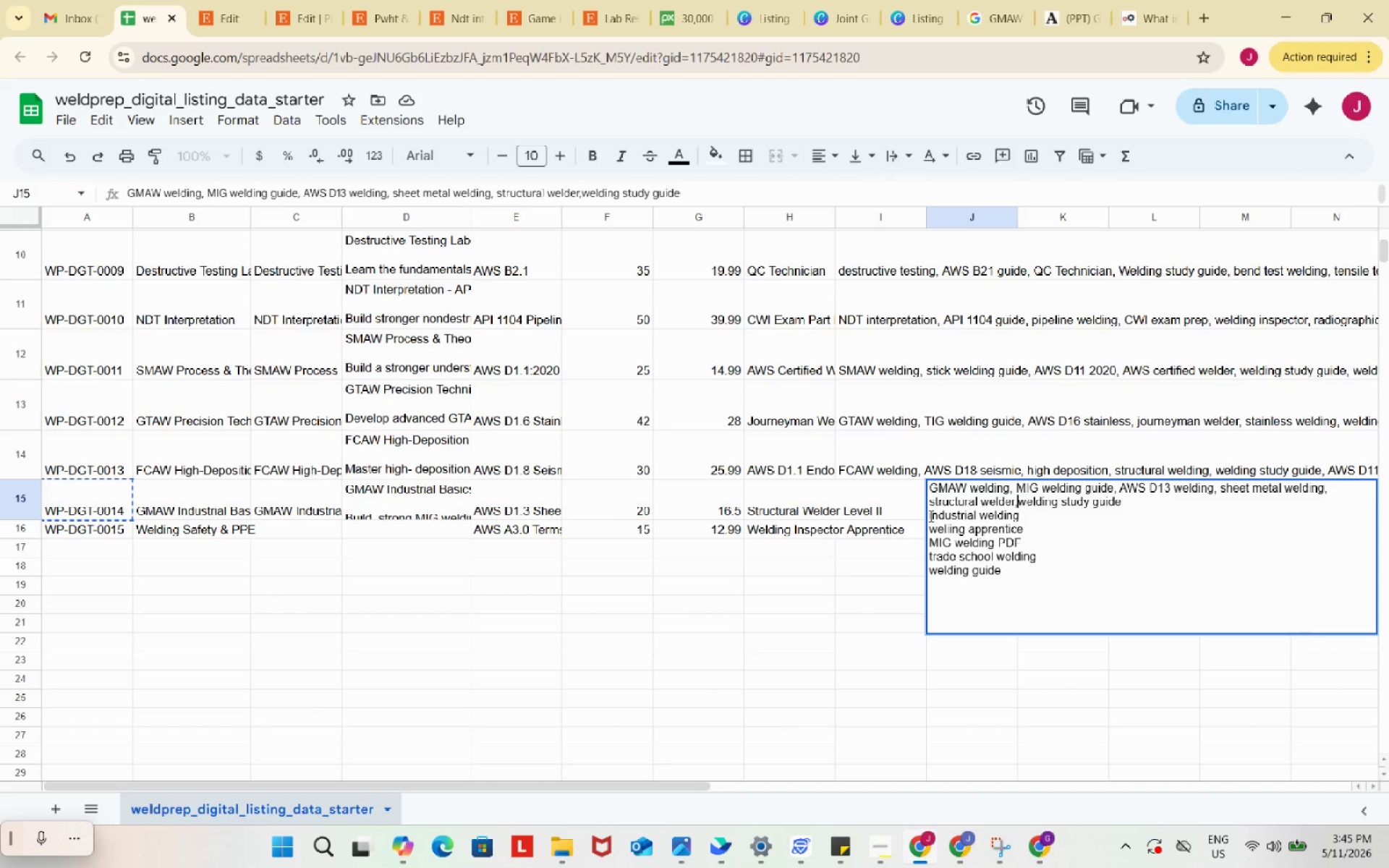 
key(Comma)
 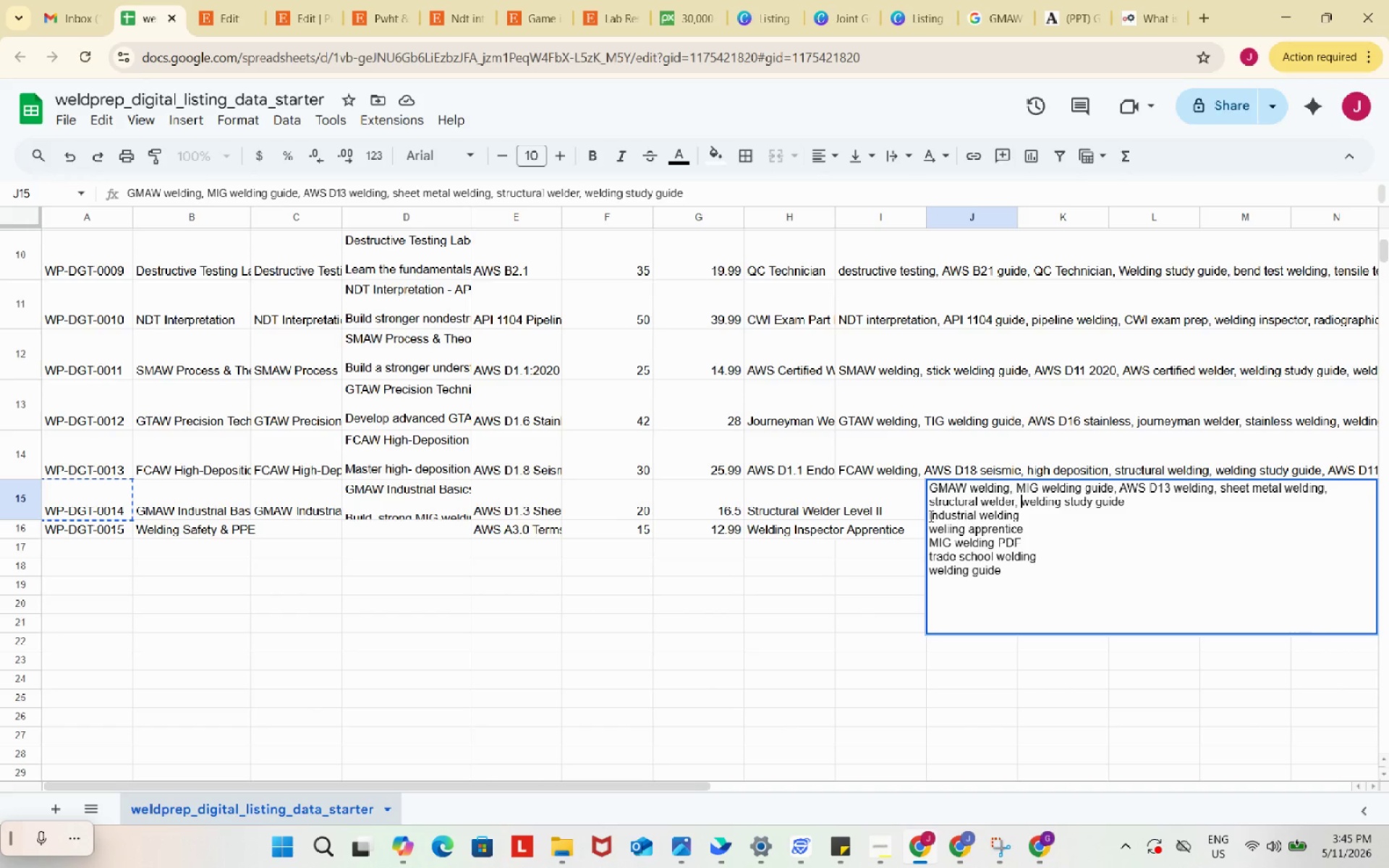 
key(Space)
 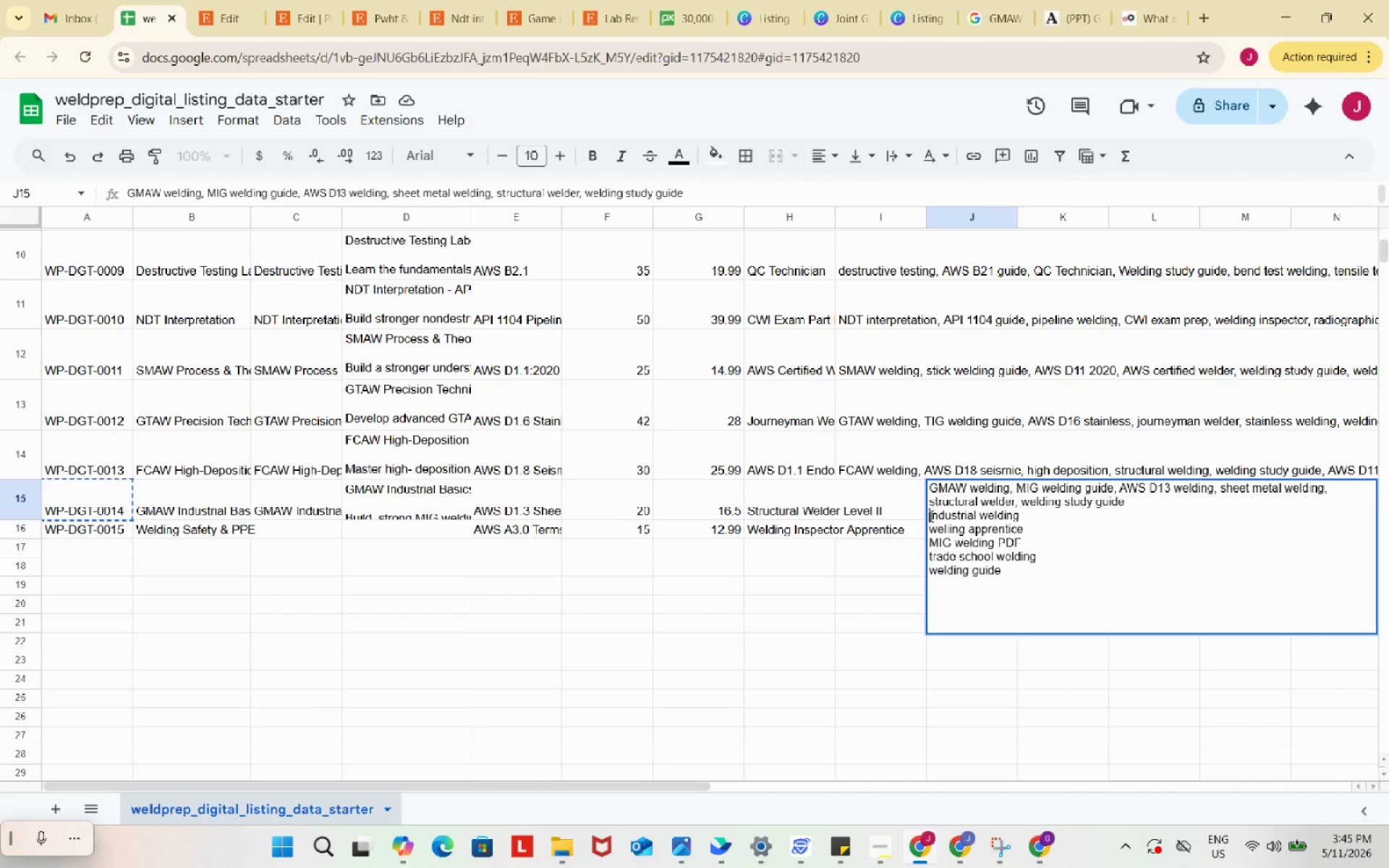 
left_click([930, 516])
 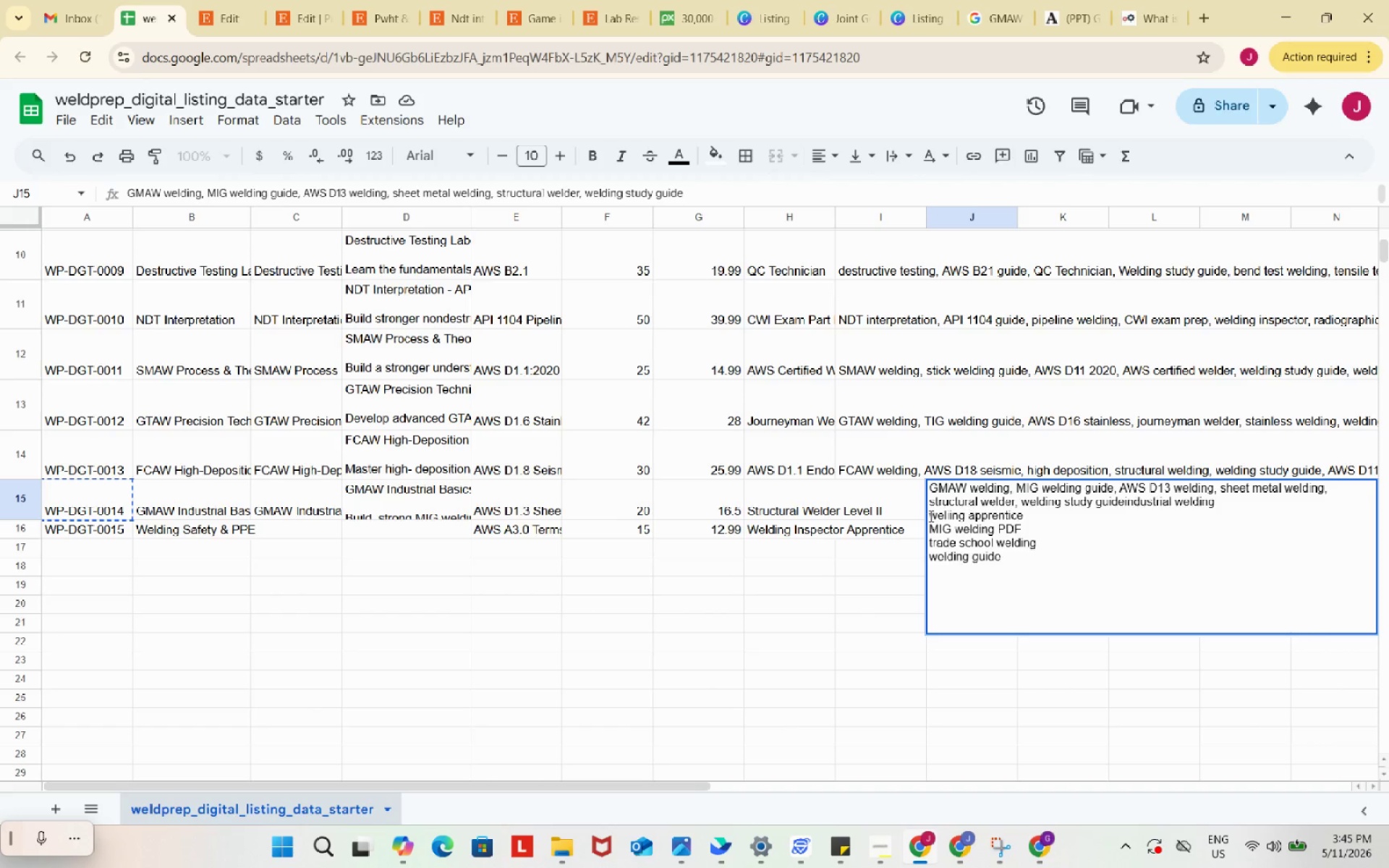 
key(Backspace)
 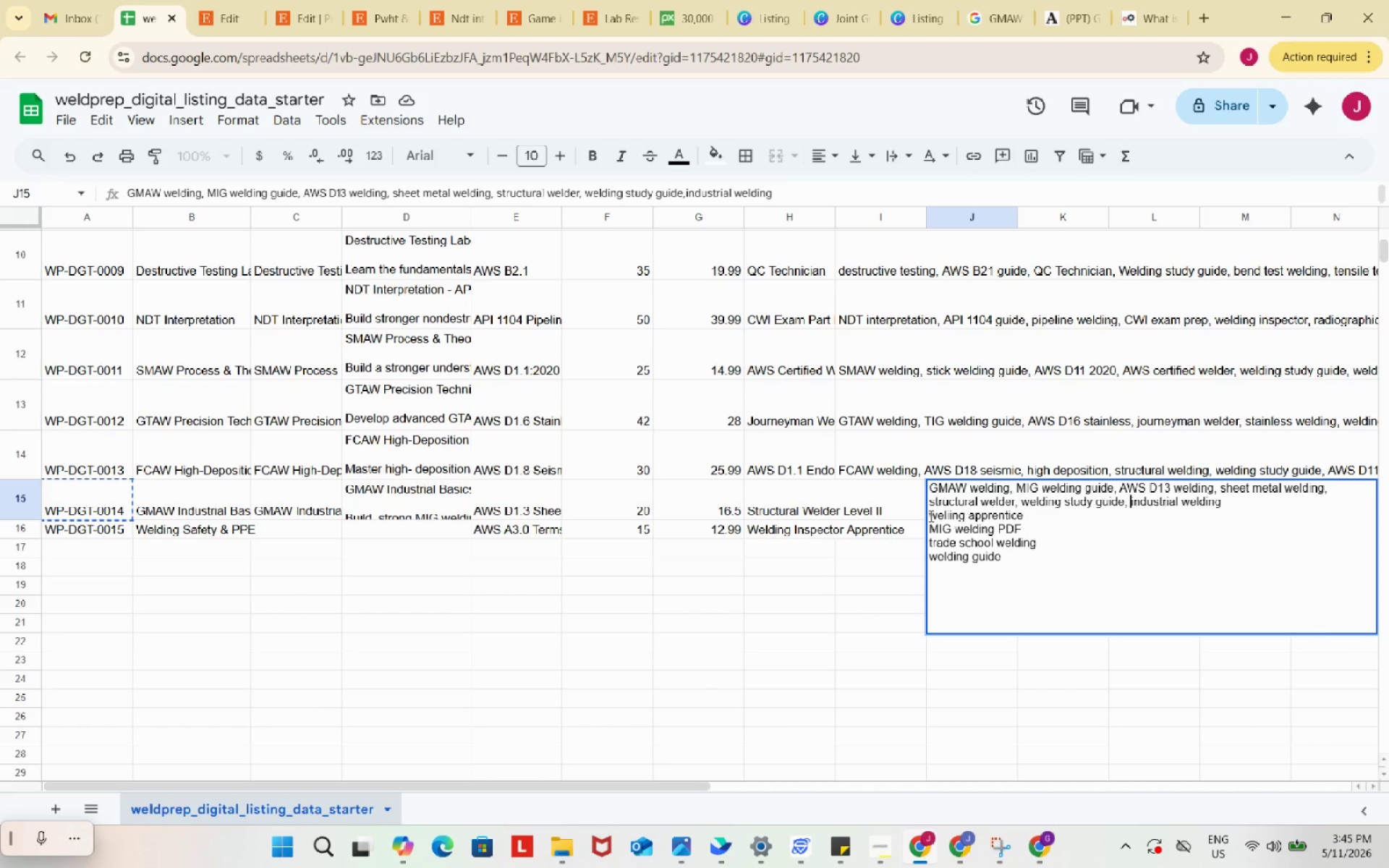 
key(Comma)
 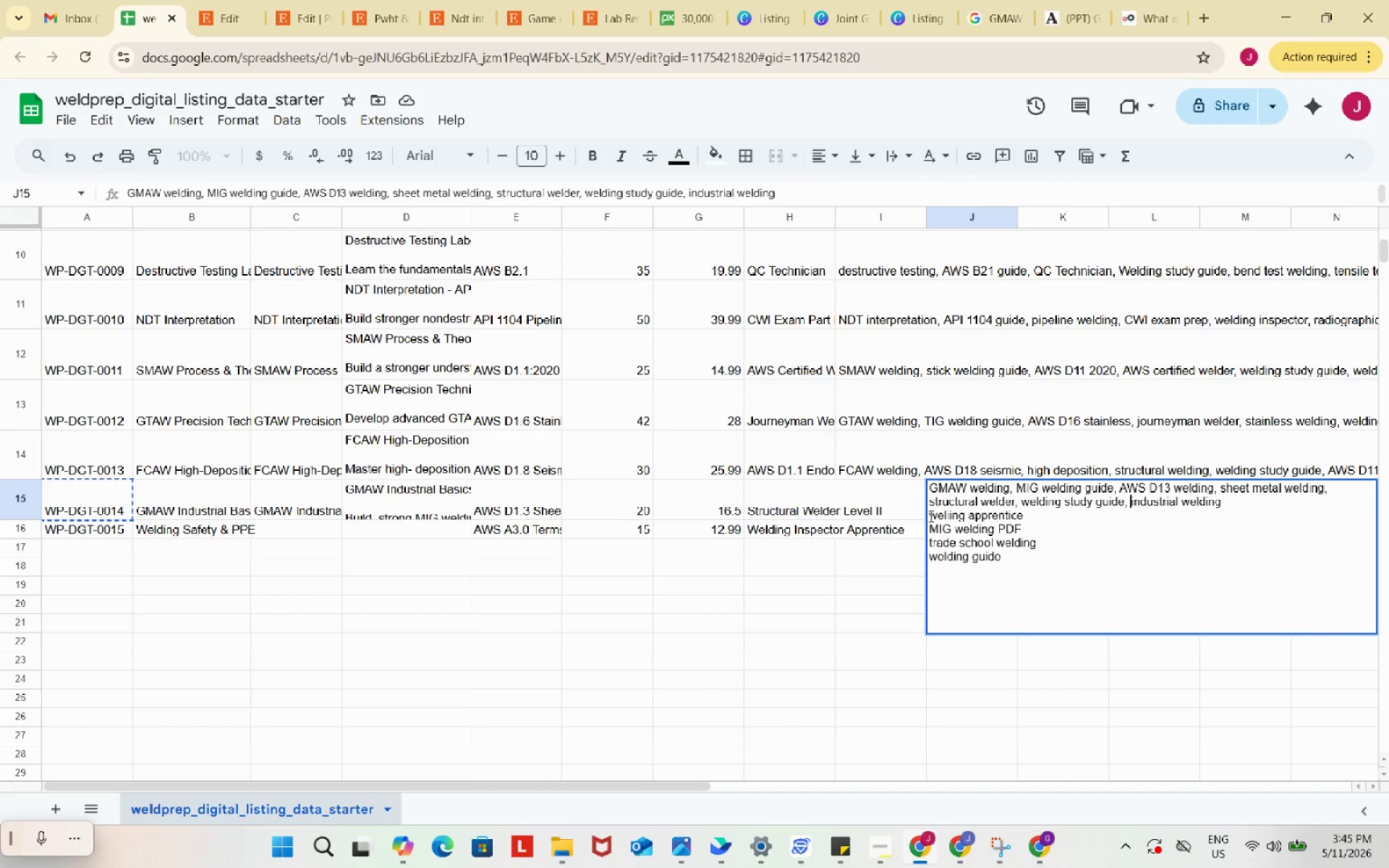 
key(Space)
 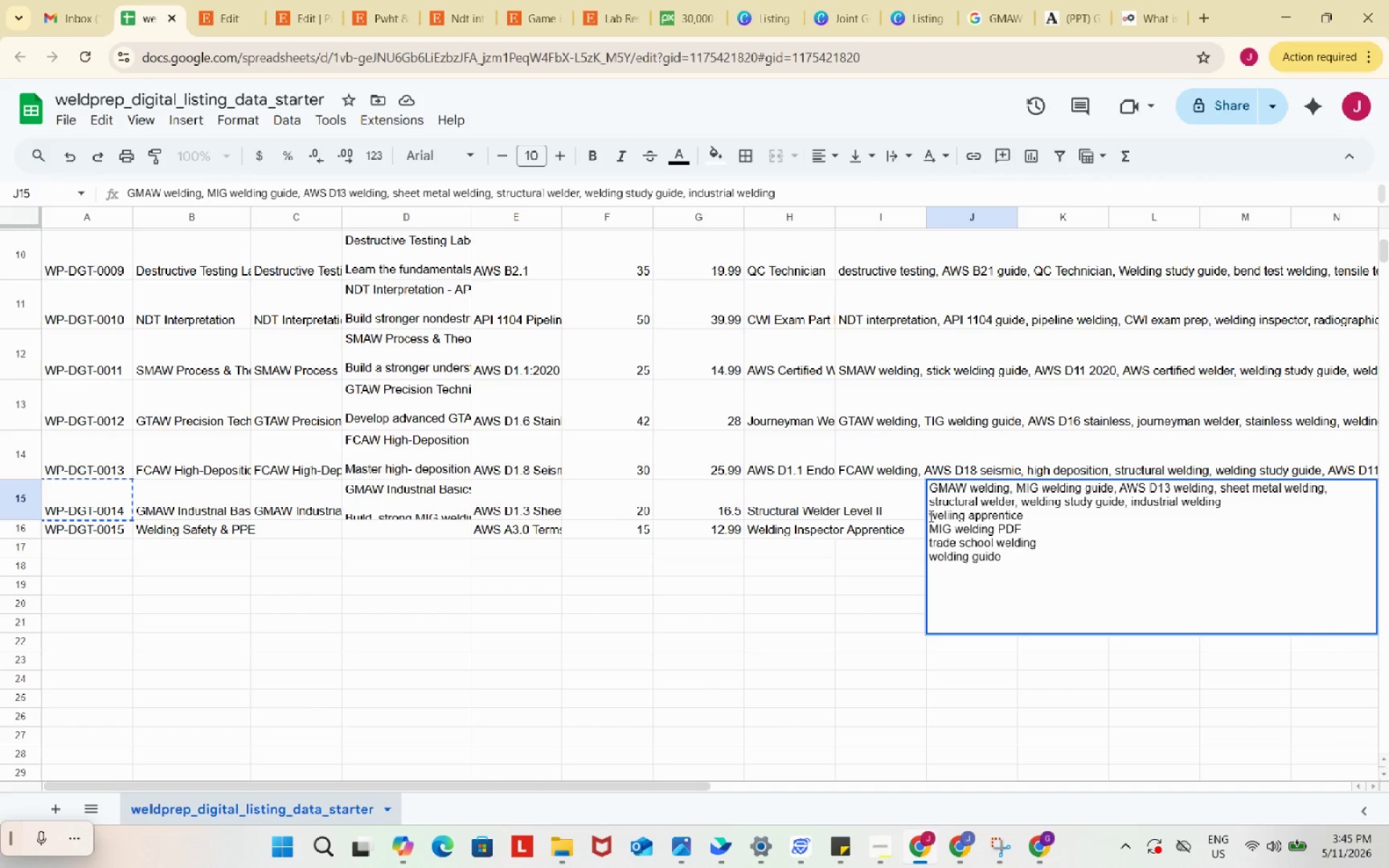 
left_click([930, 516])
 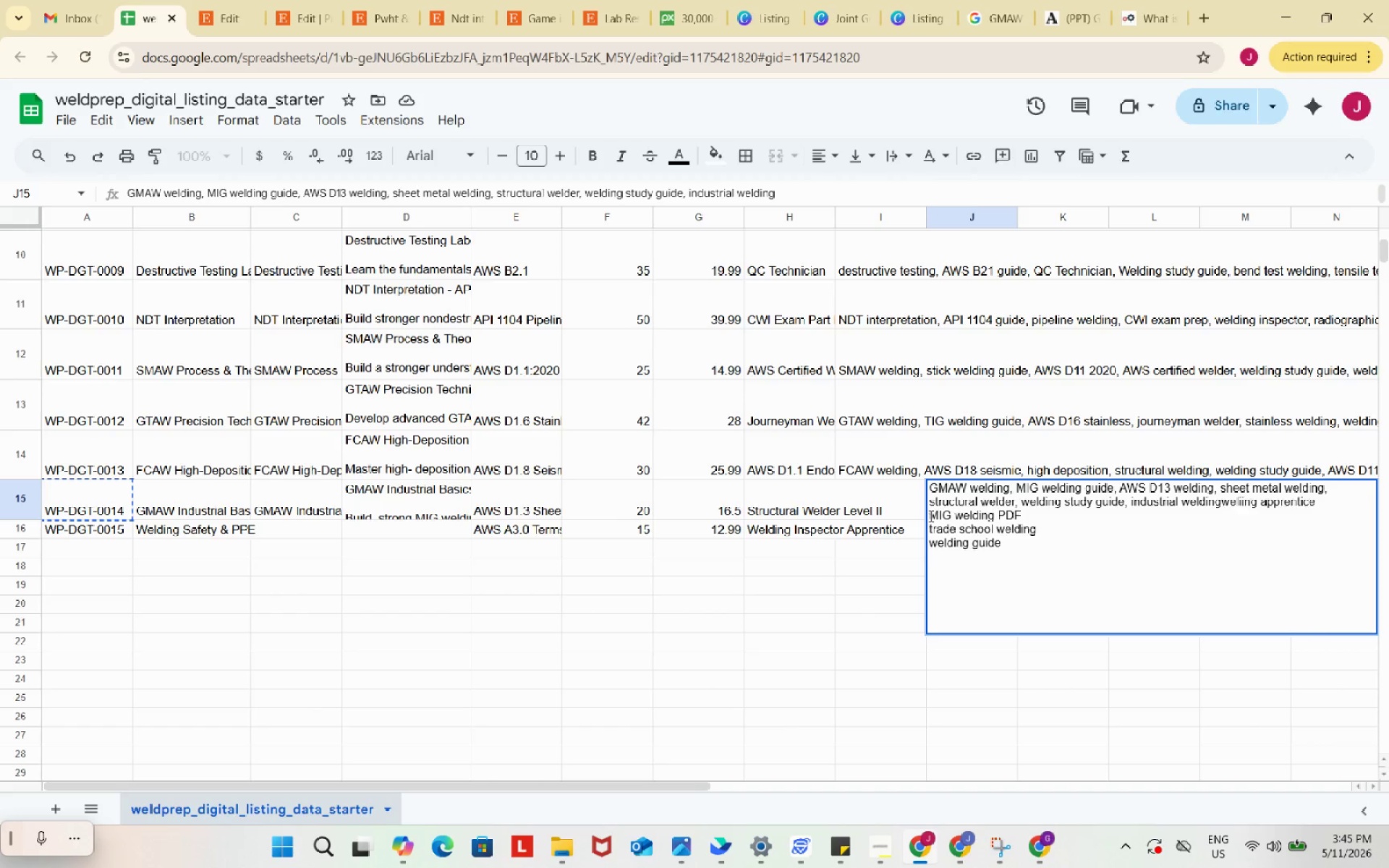 
key(Backspace)
 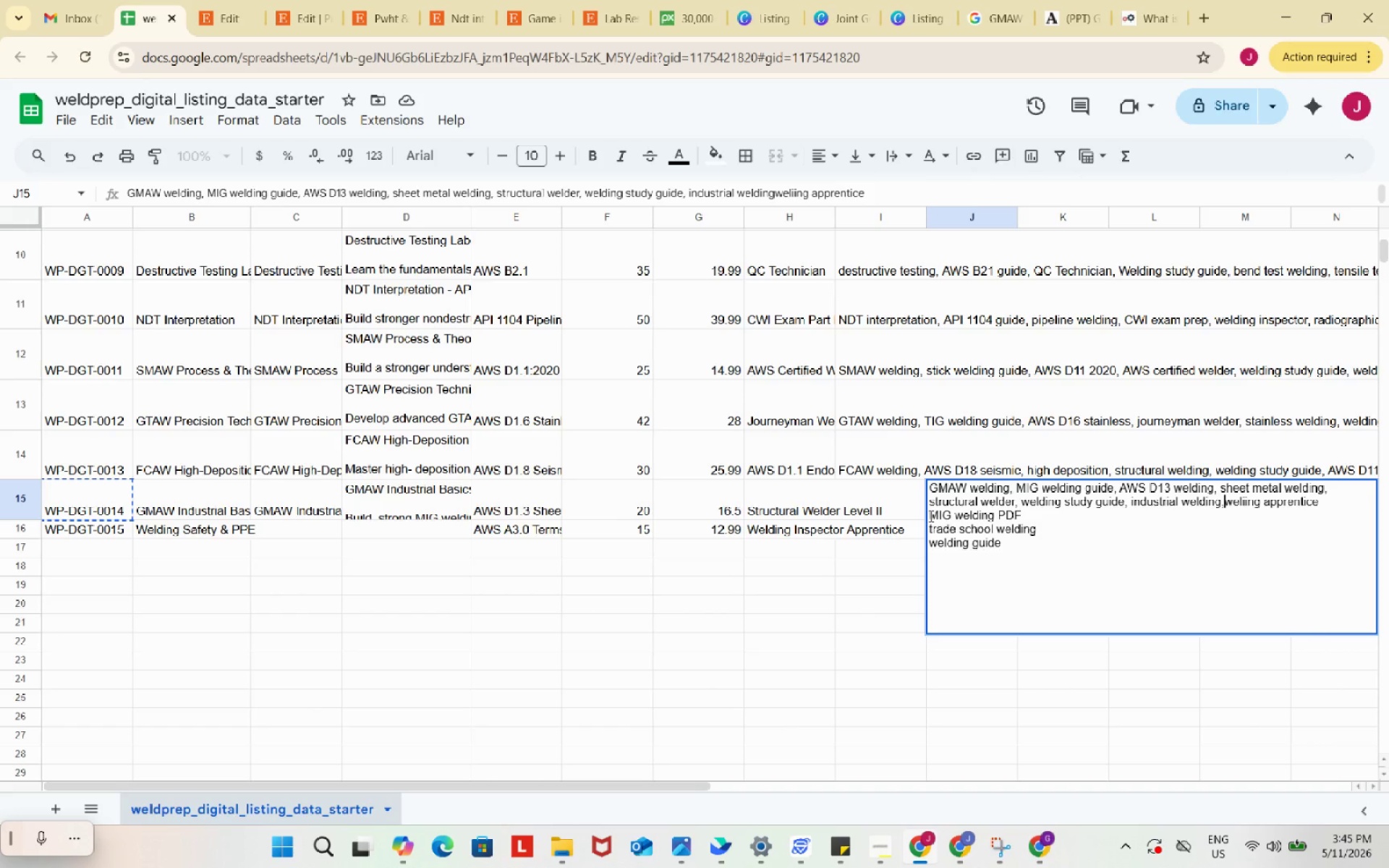 
key(Comma)
 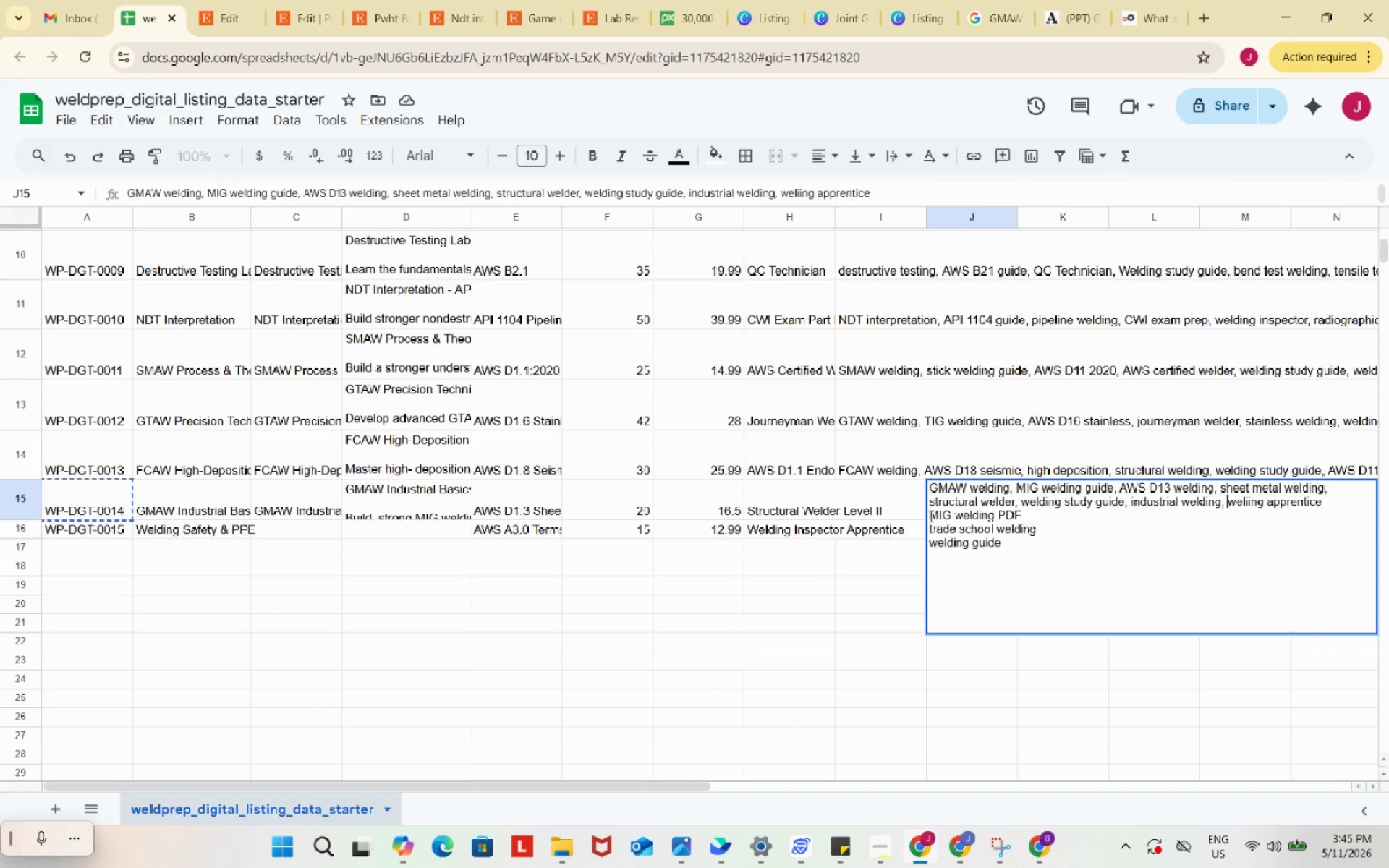 
key(Space)
 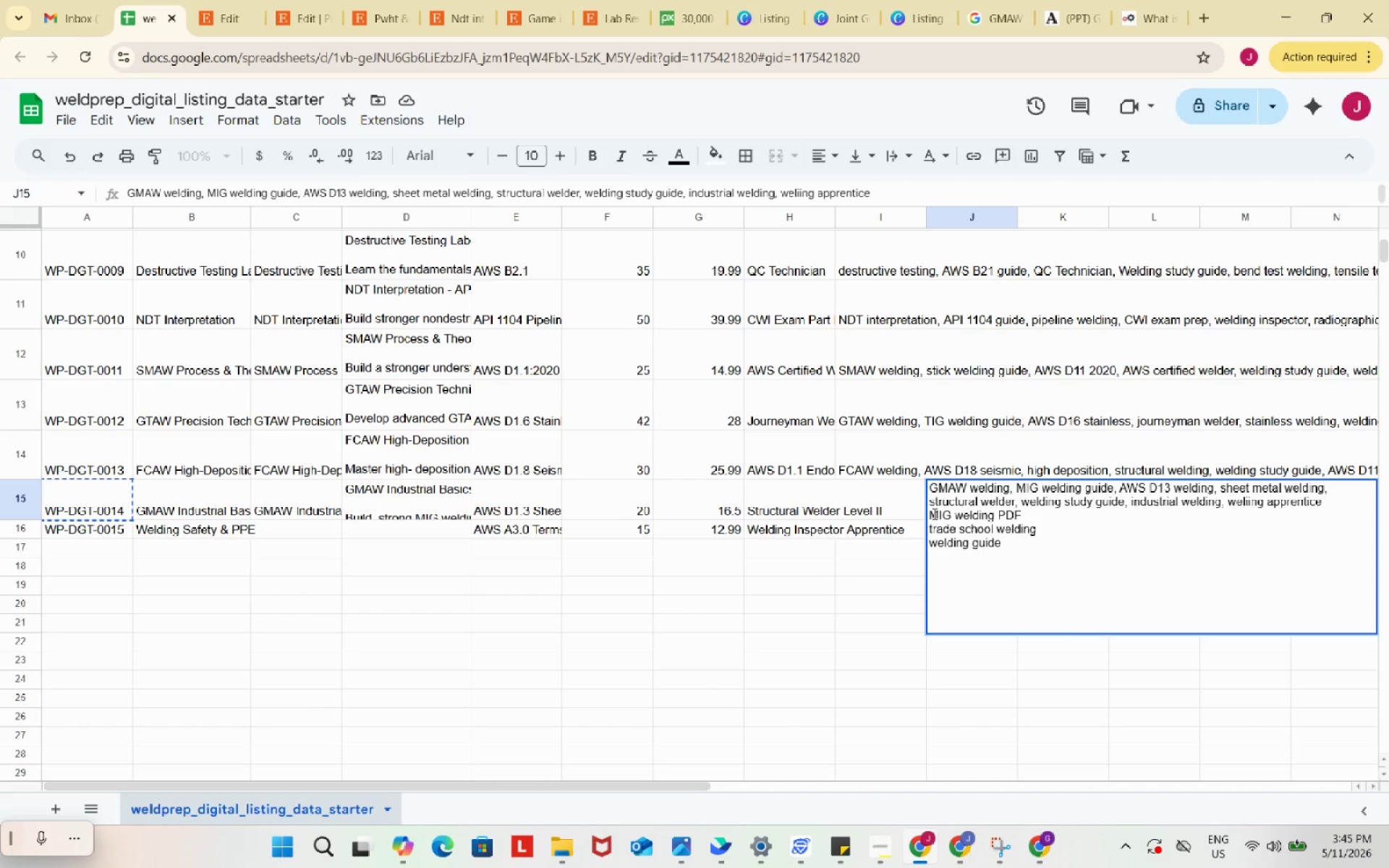 
left_click([925, 511])
 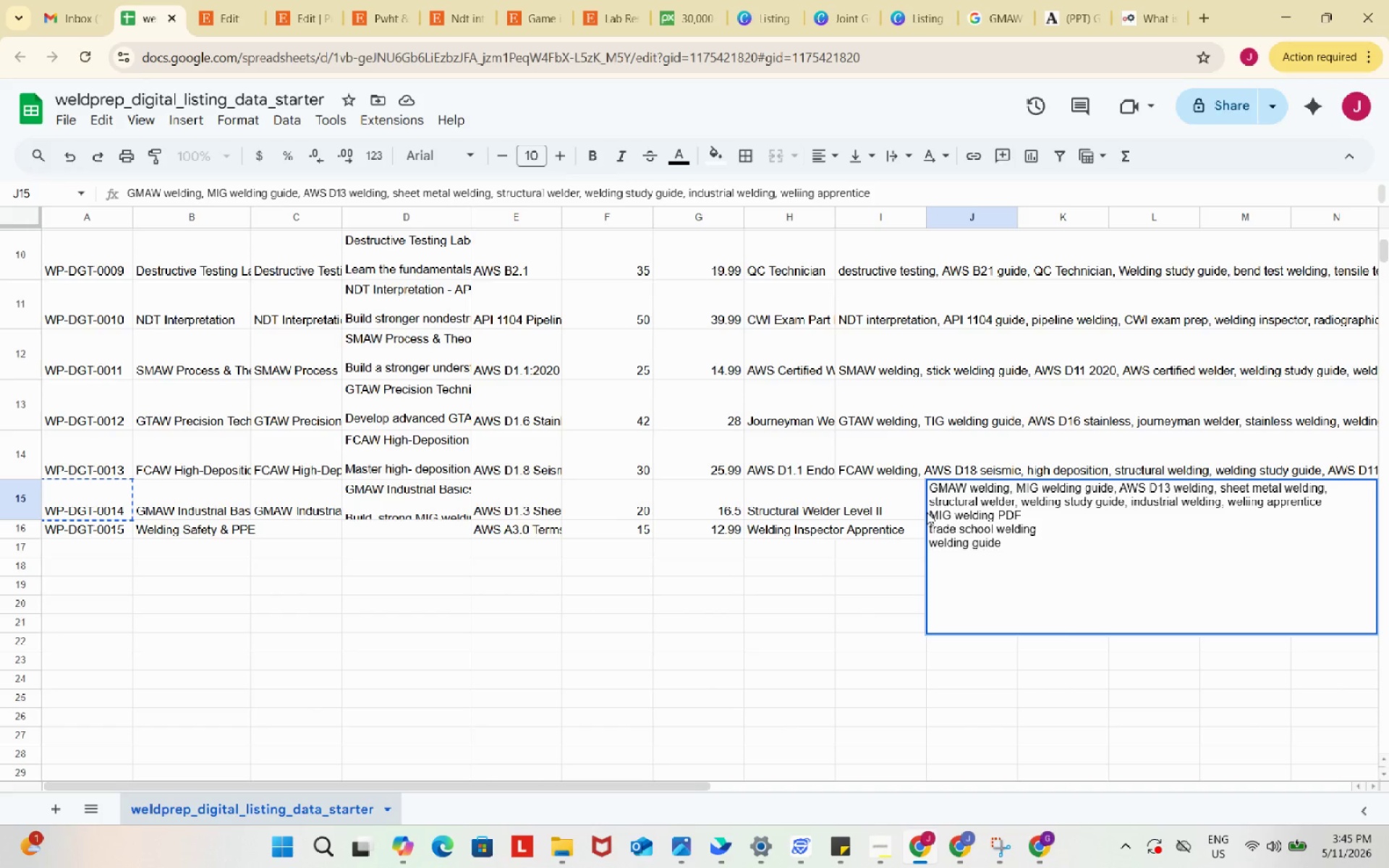 
left_click([927, 512])
 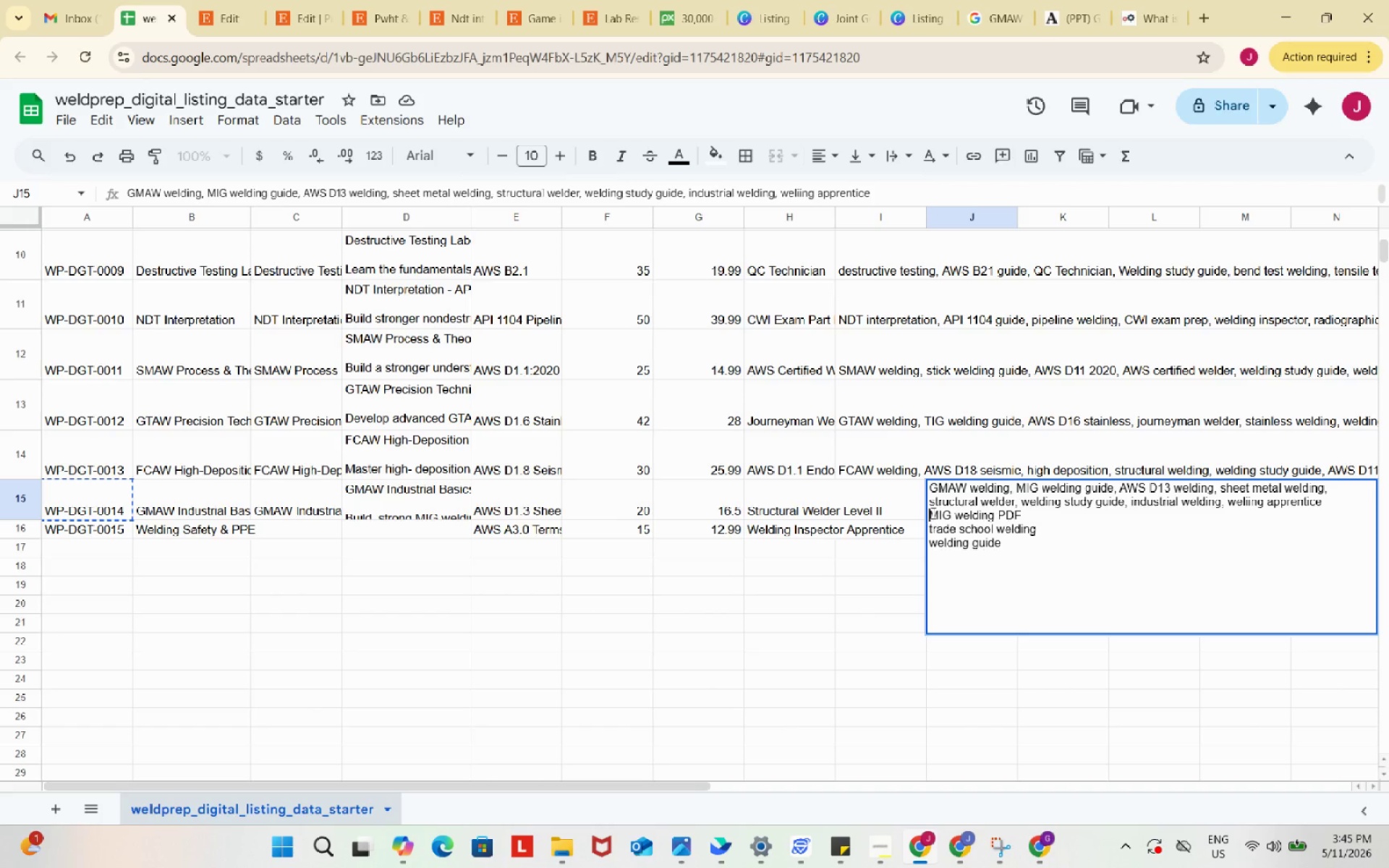 
left_click([932, 513])
 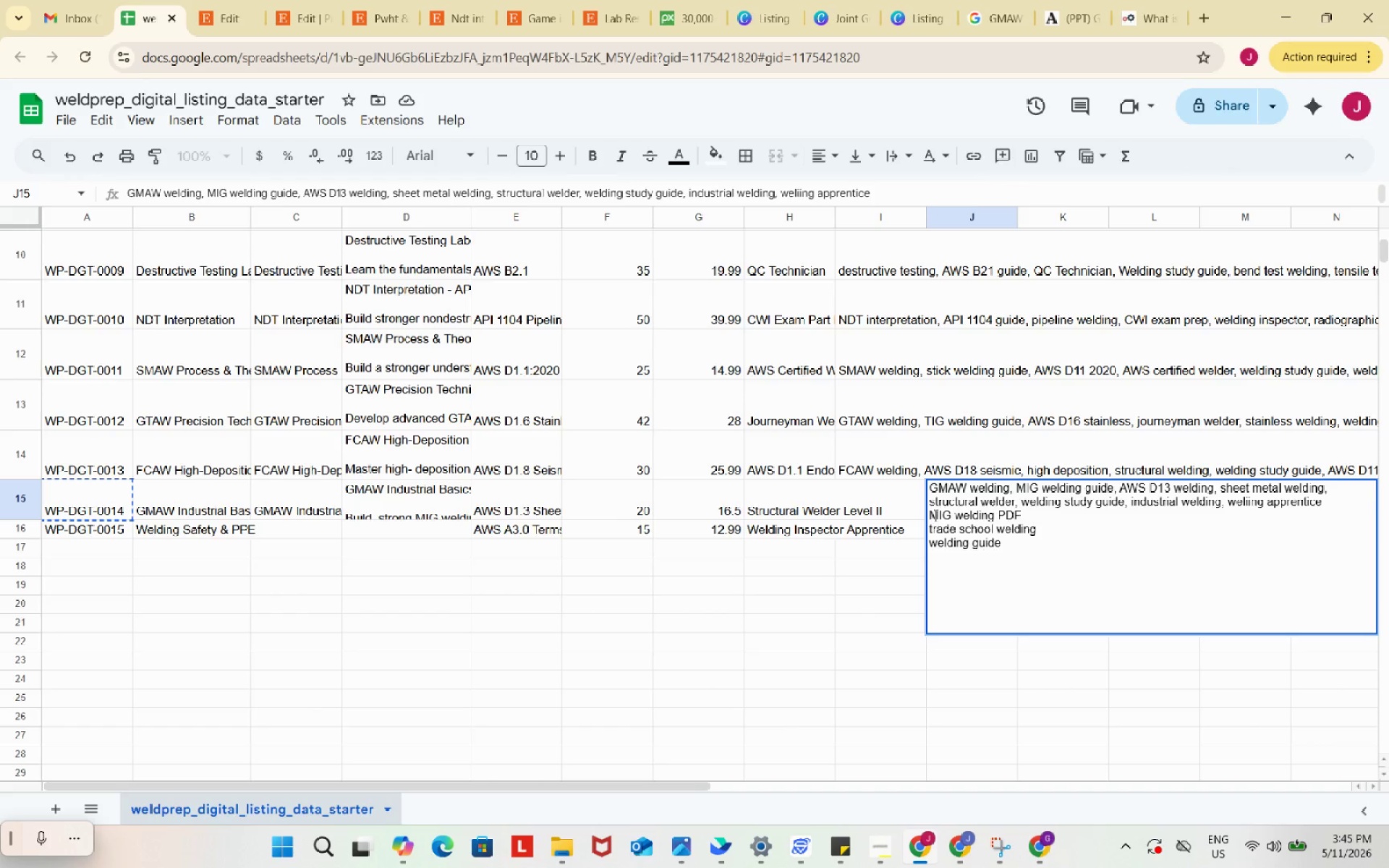 
key(Backspace)
 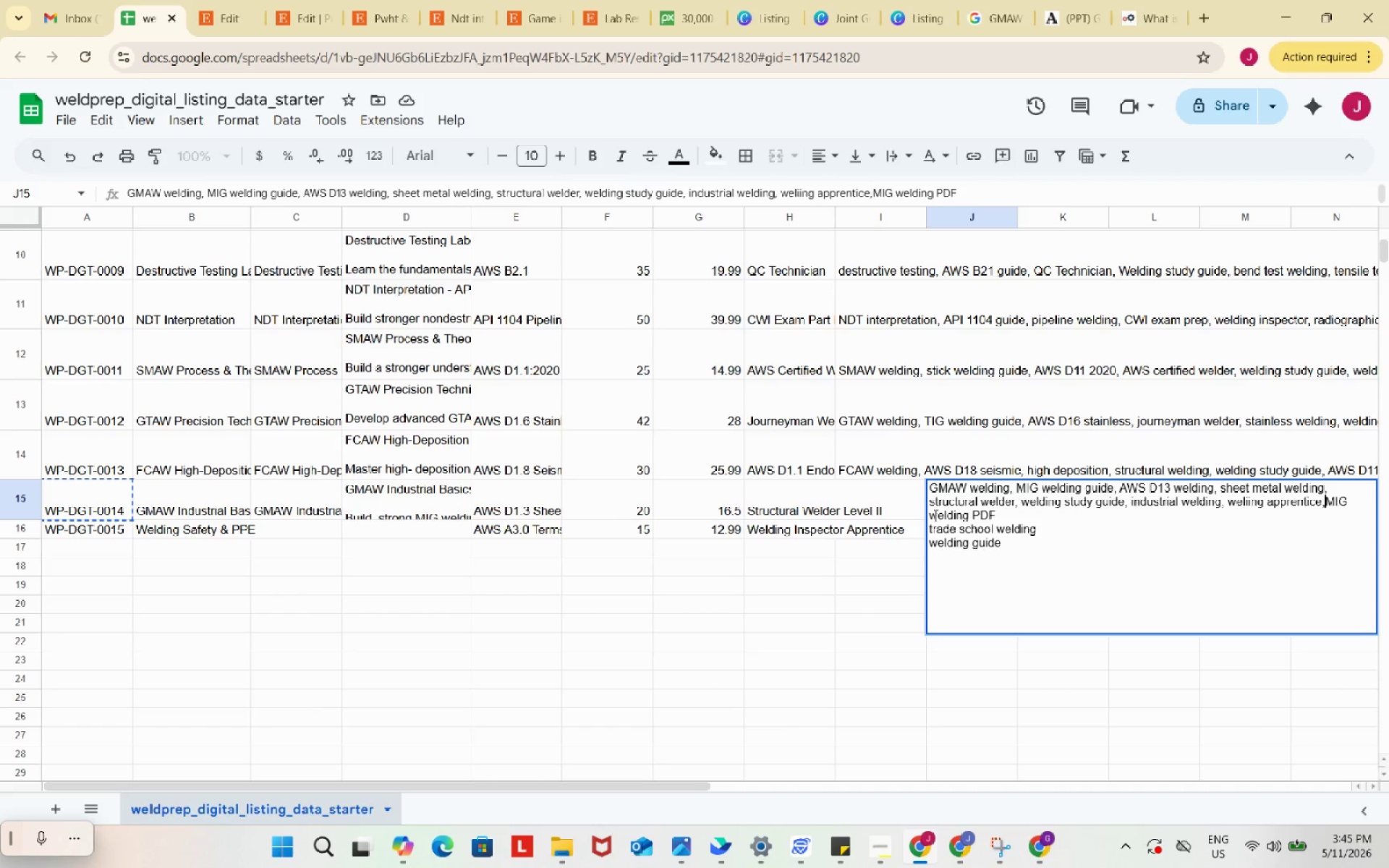 
key(Comma)
 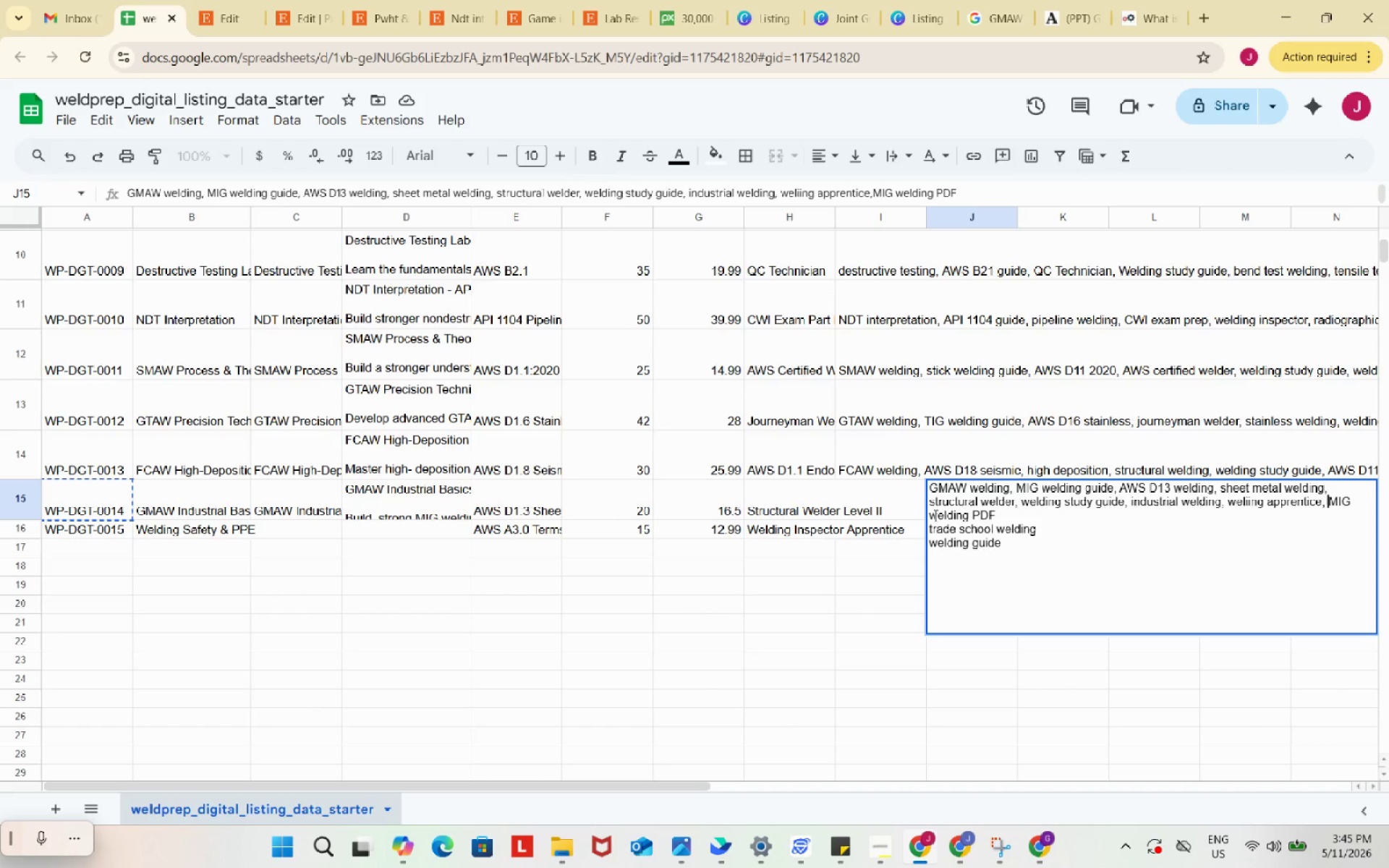 
key(Space)
 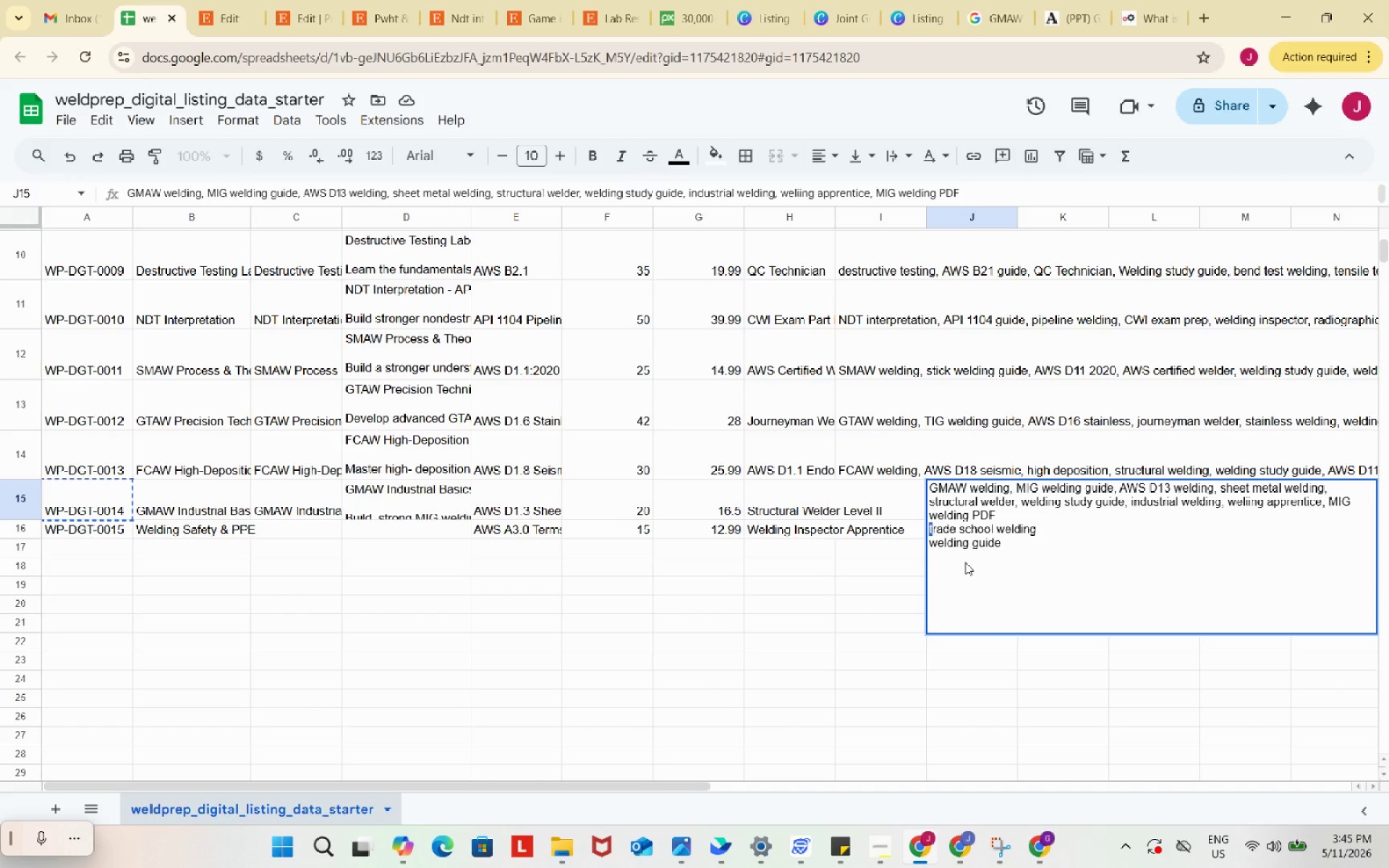 
key(ArrowLeft)
 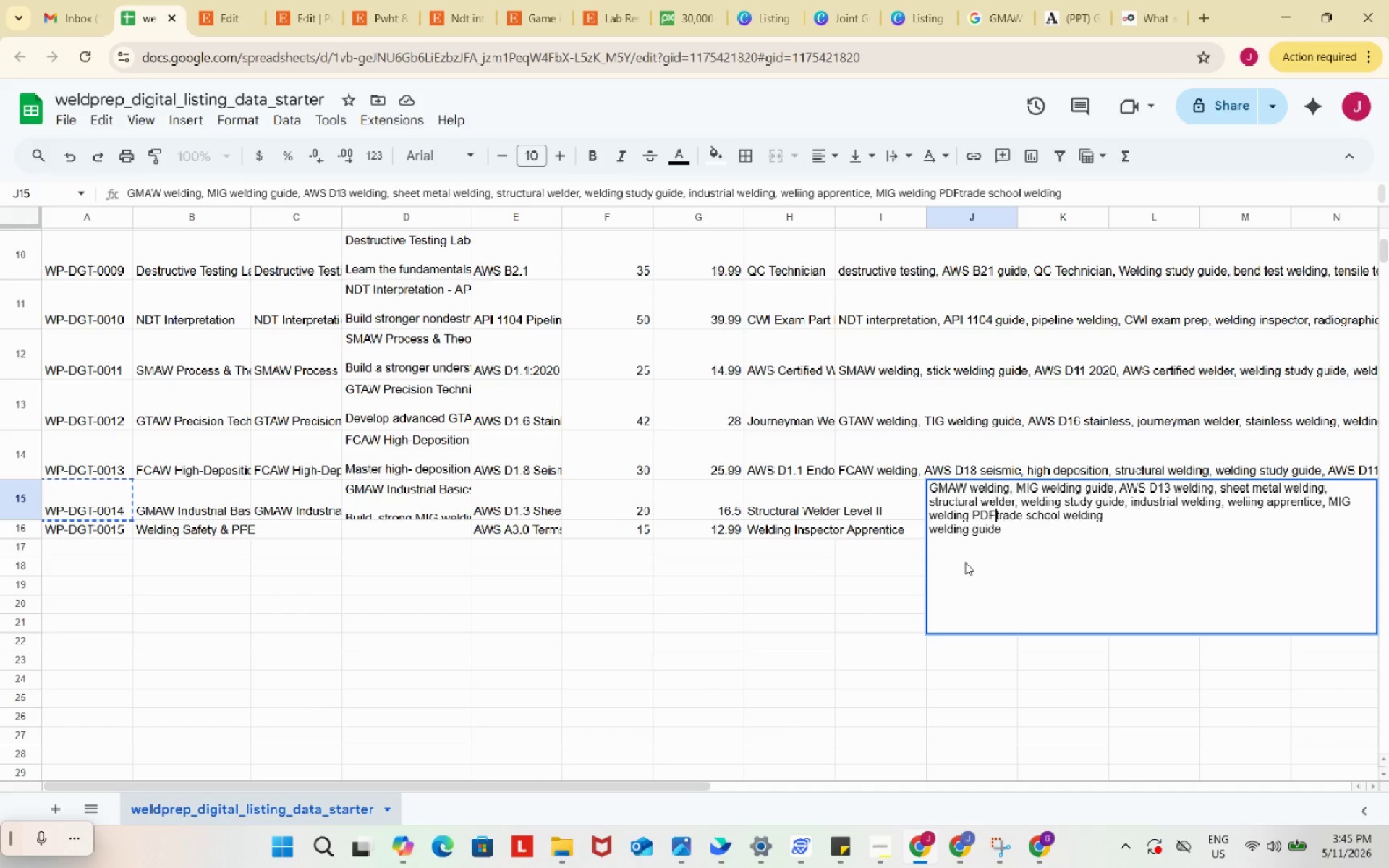 
key(Backspace)
 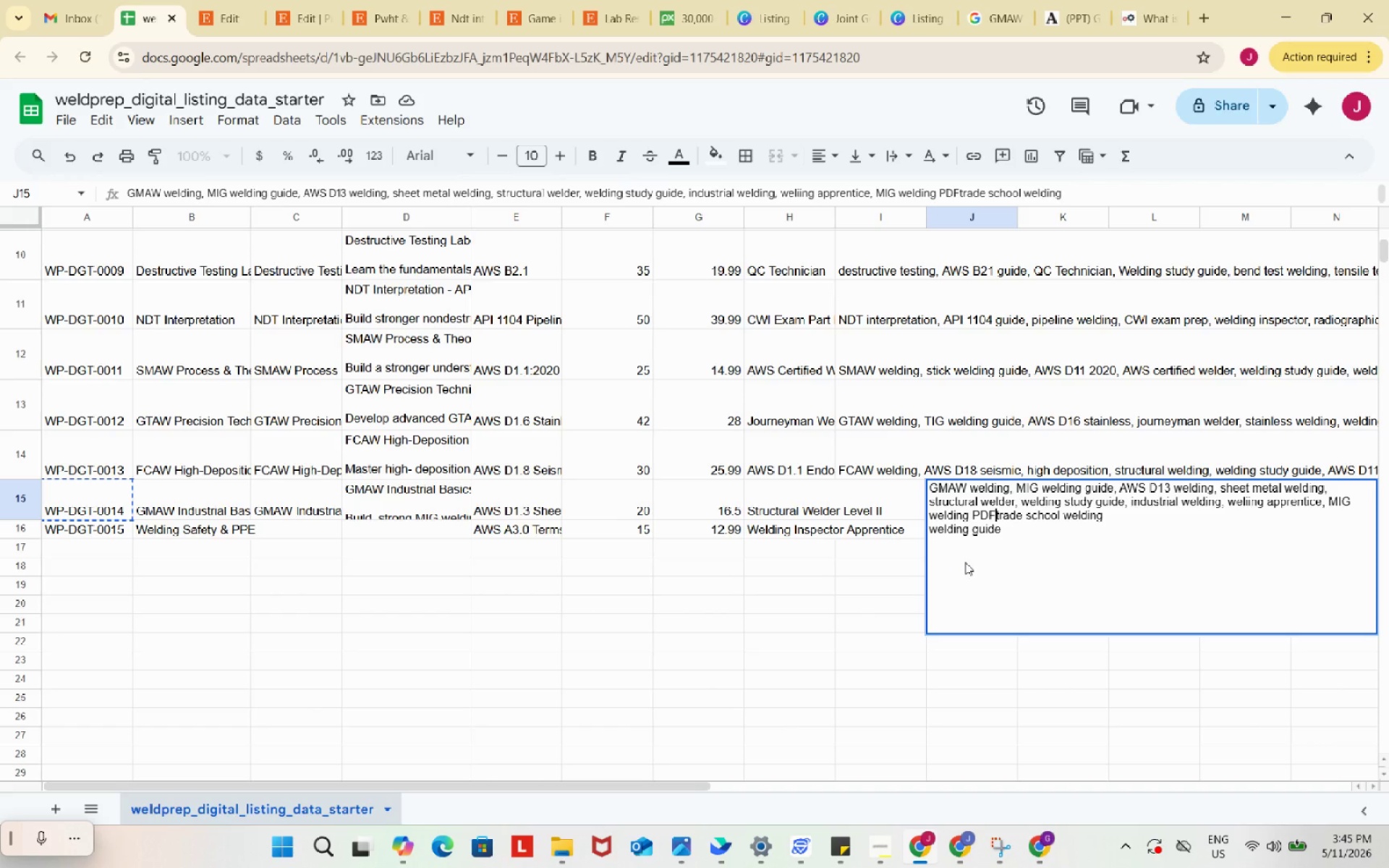 
key(Comma)
 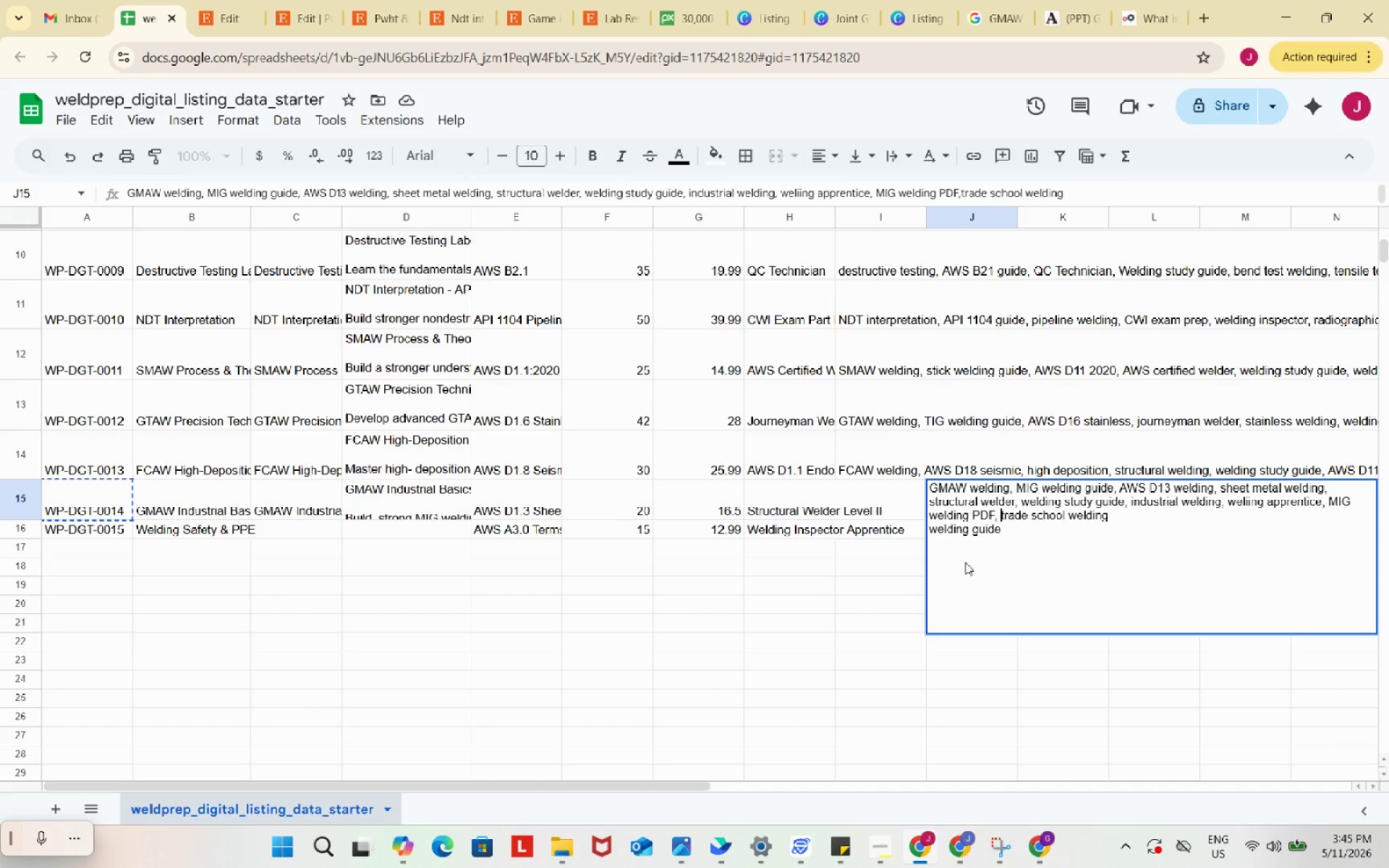 
key(Space)
 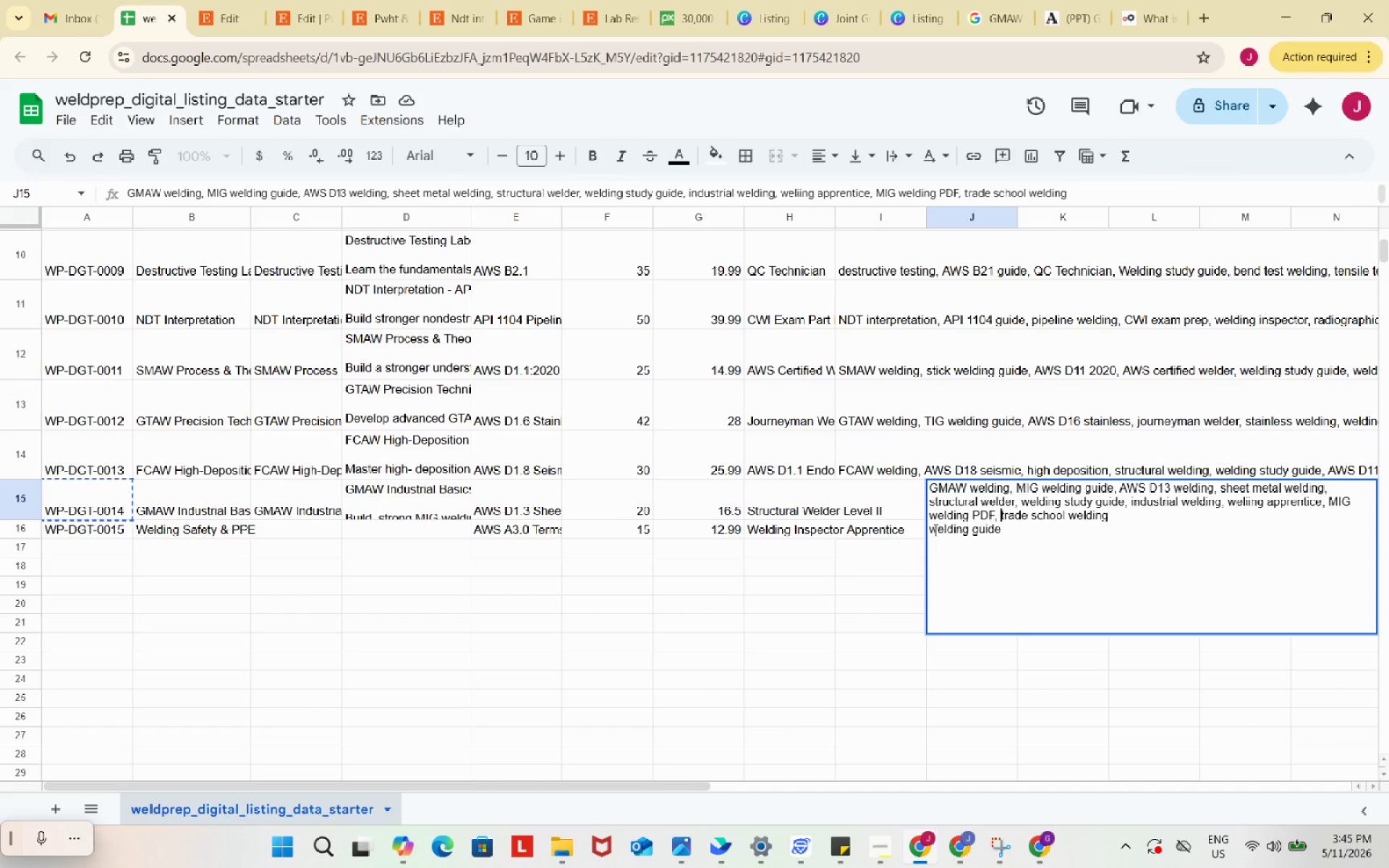 
left_click([933, 527])
 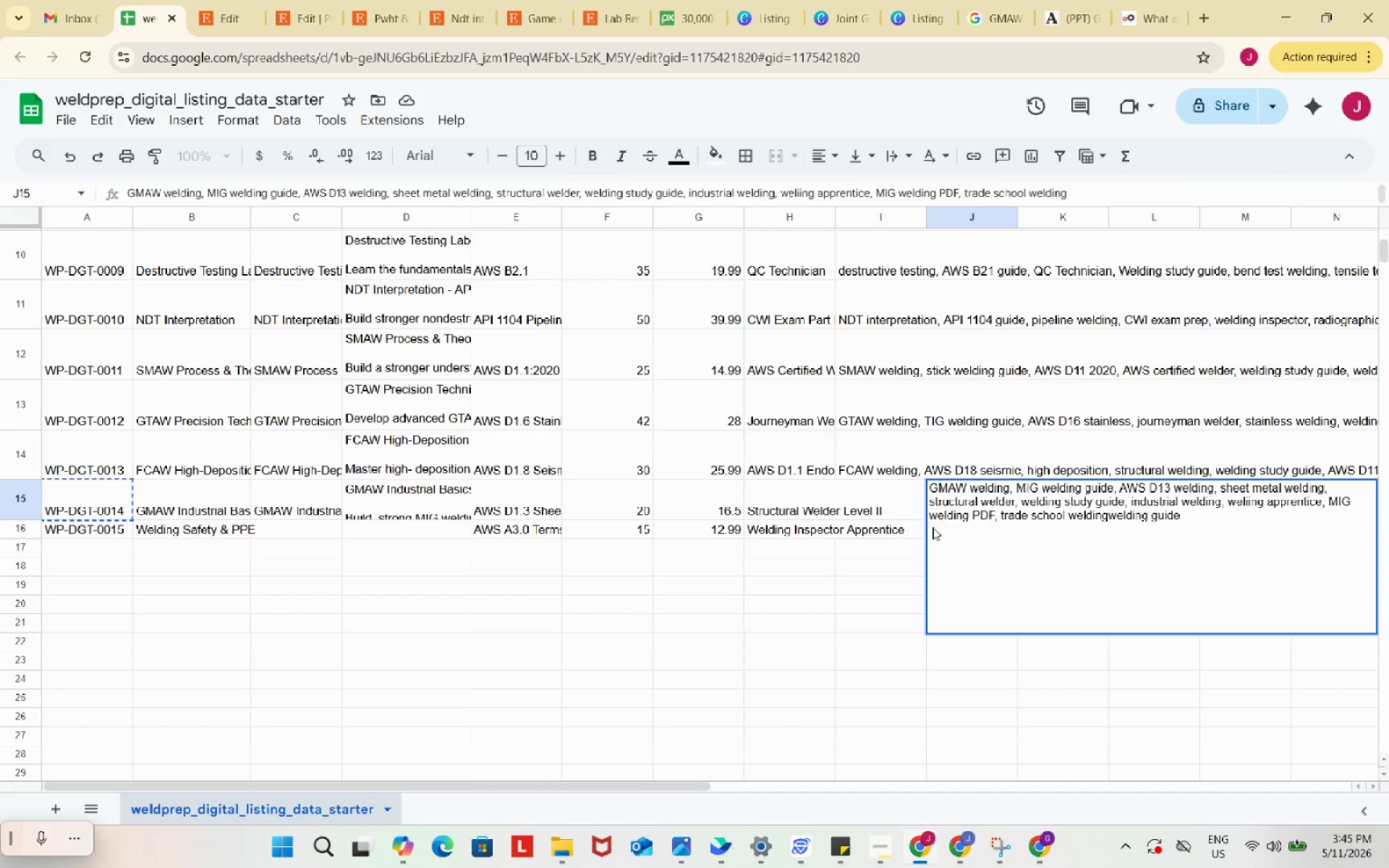 
key(Backspace)
 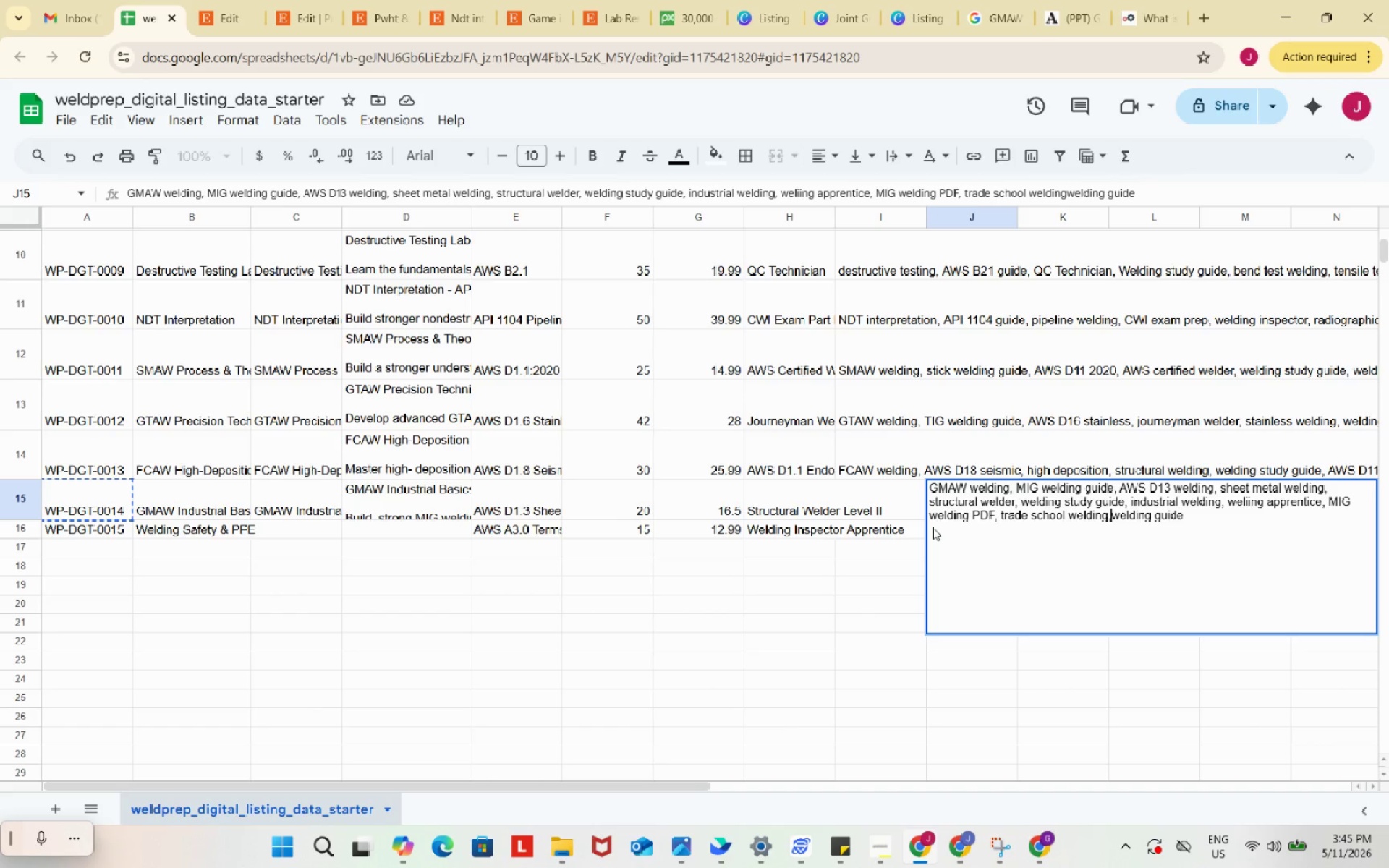 
key(Comma)
 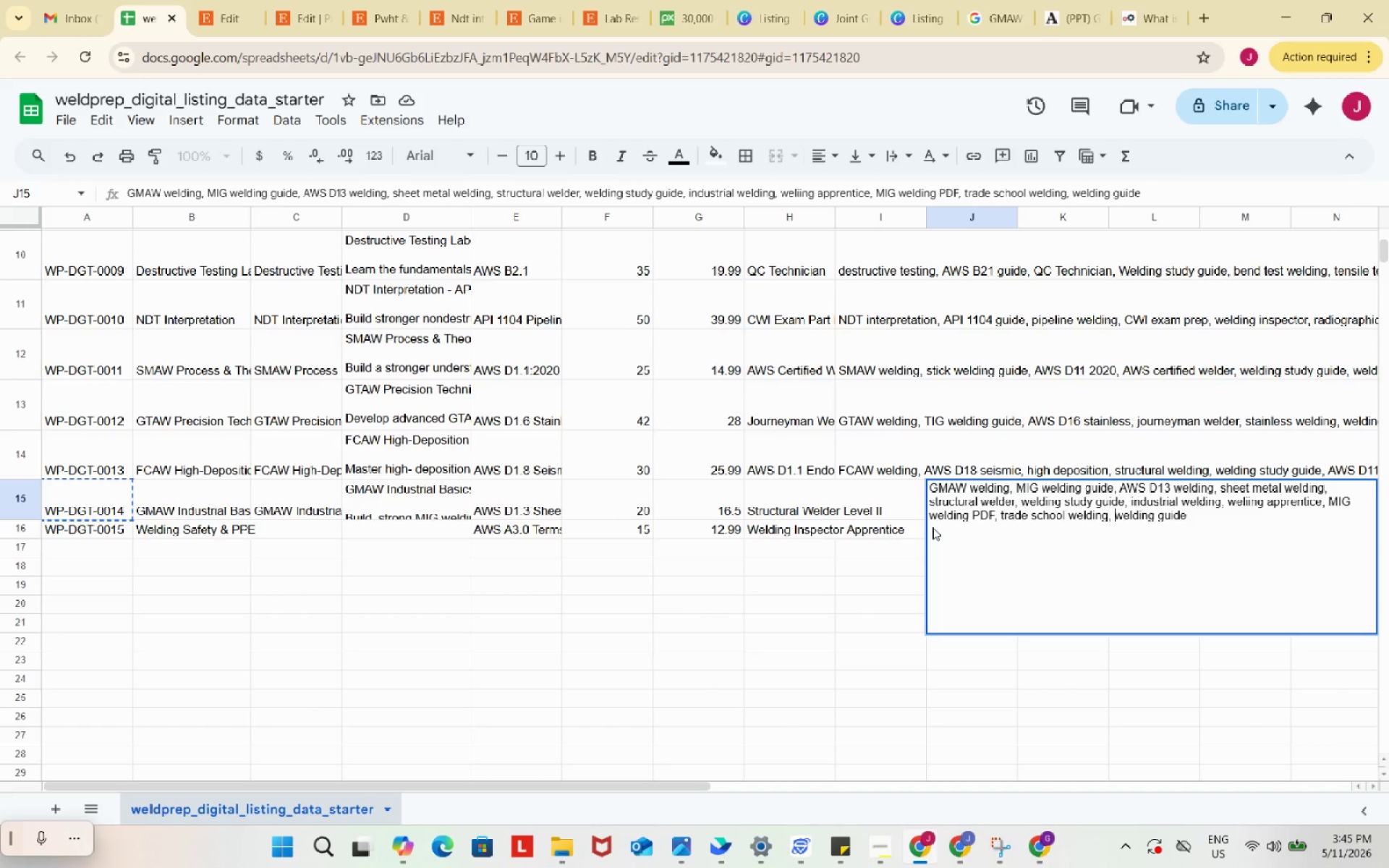 
key(Space)
 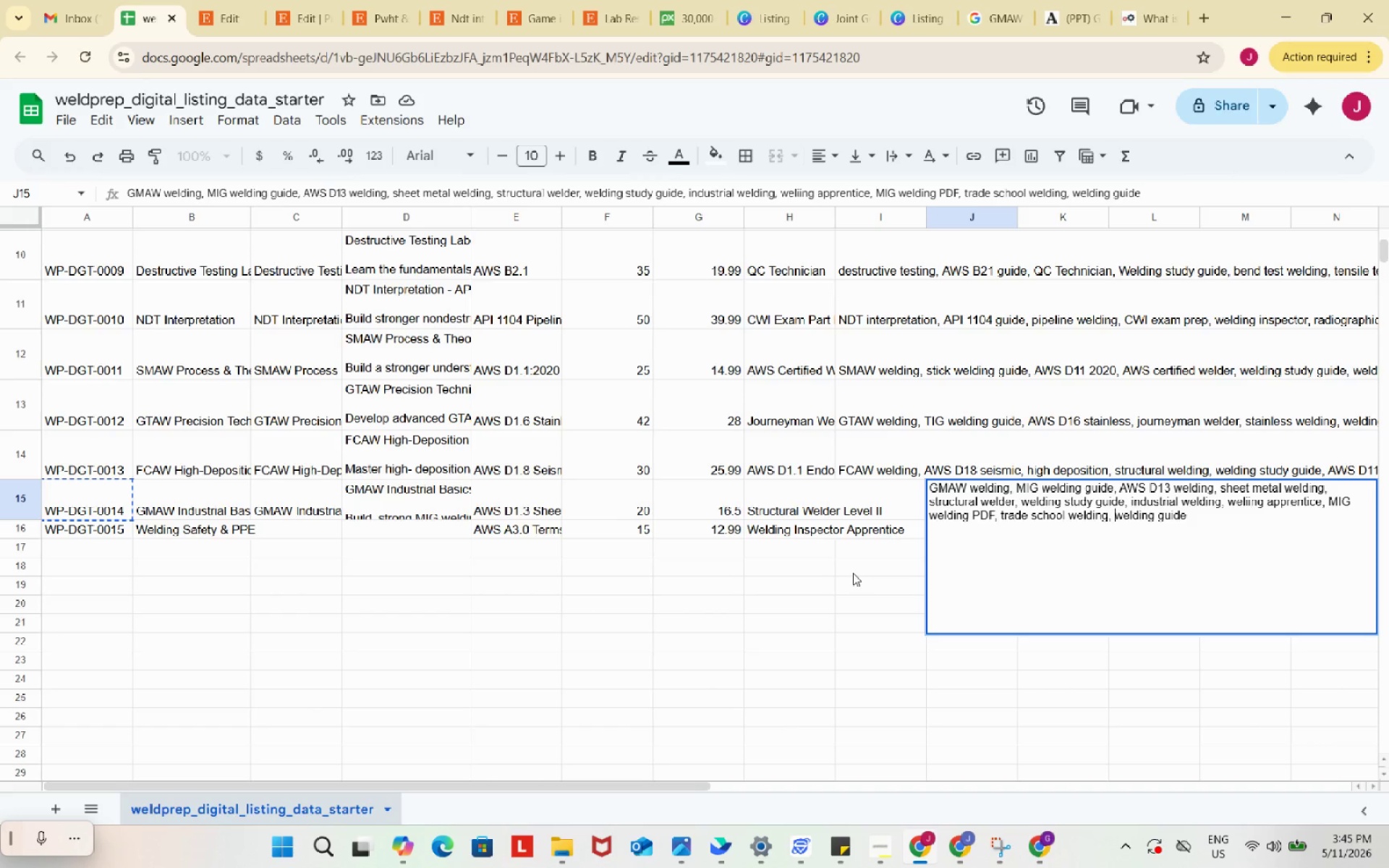 
left_click([853, 573])
 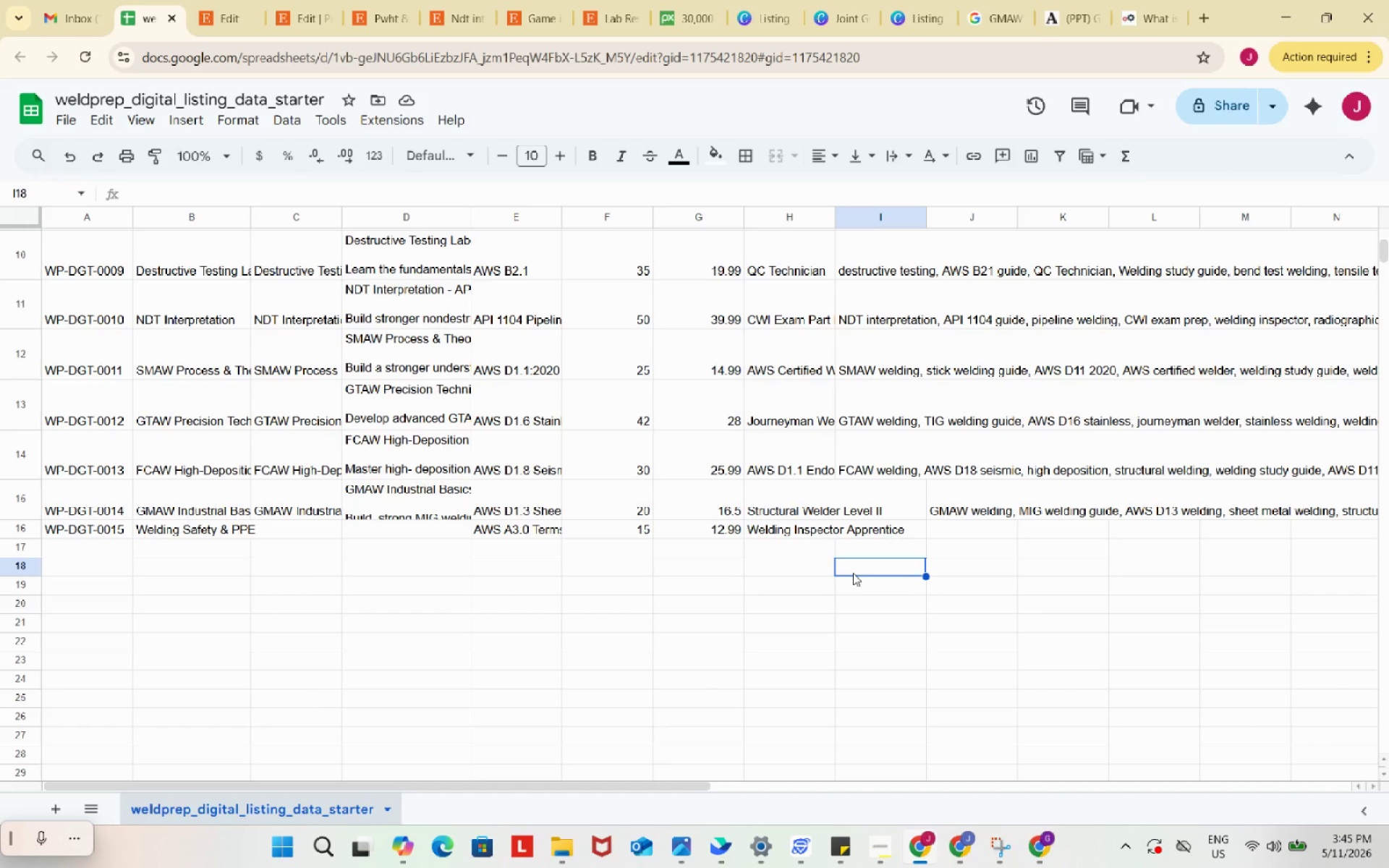 
wait(30.95)
 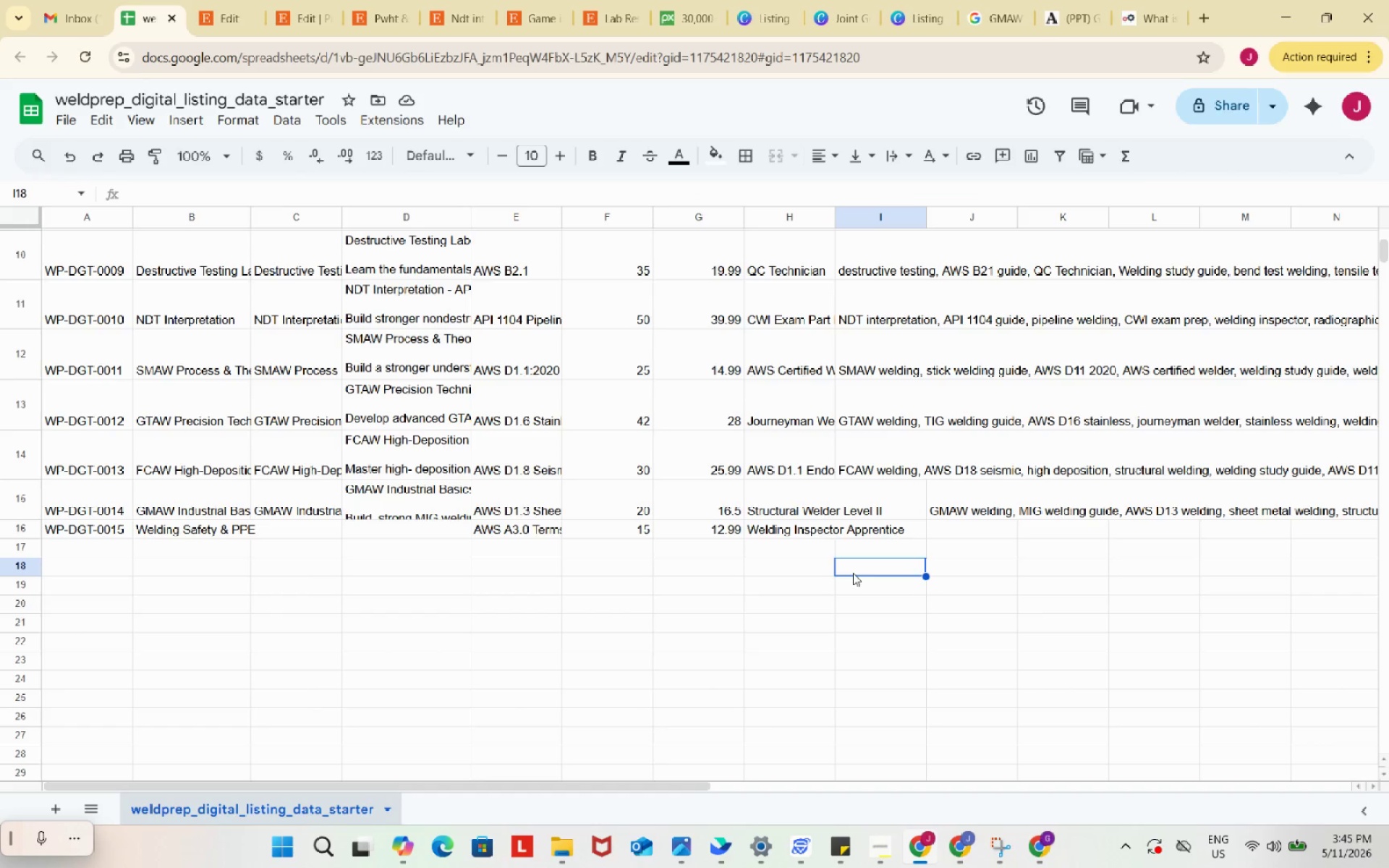 
left_click([629, 633])
 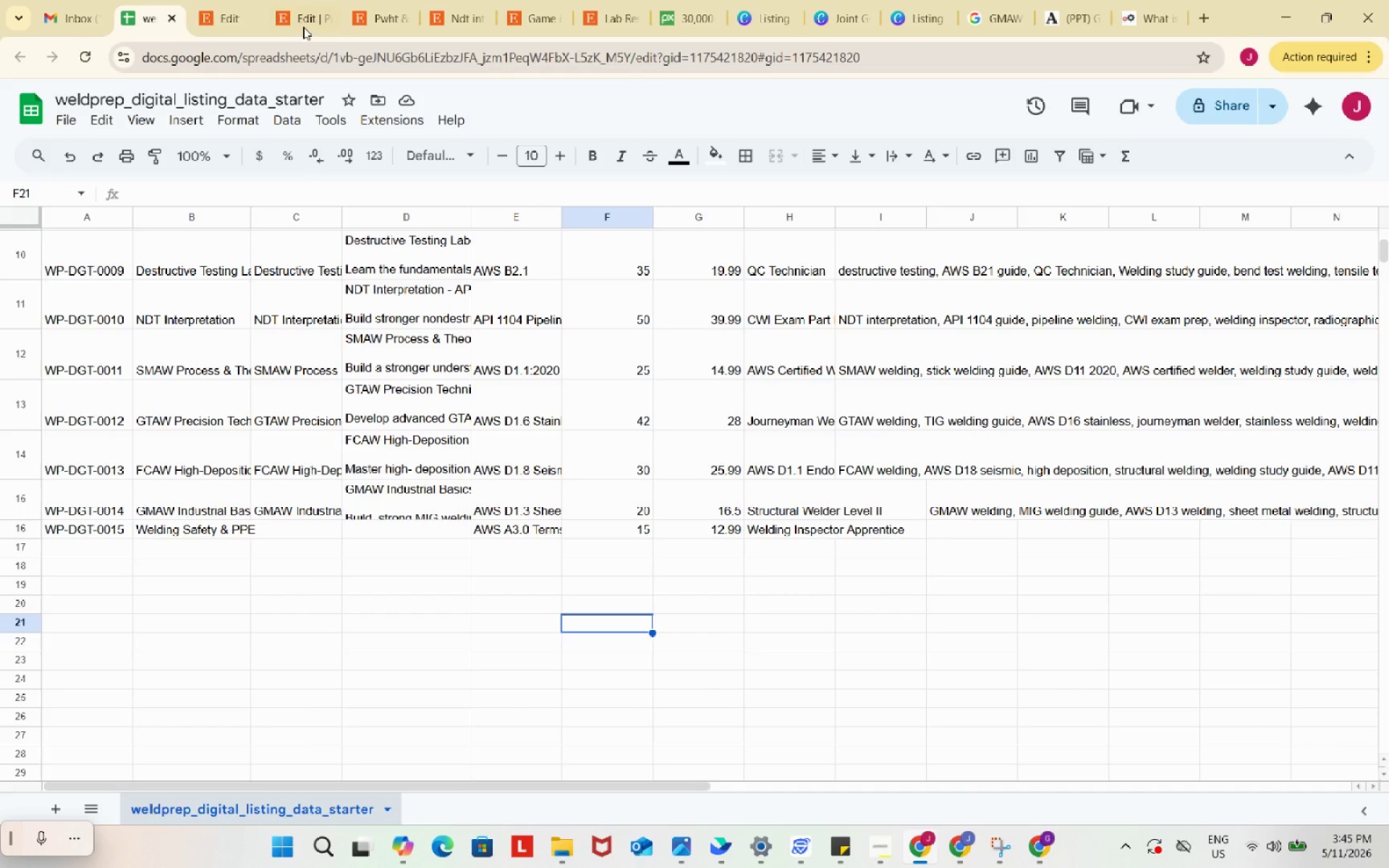 
left_click([221, 0])
 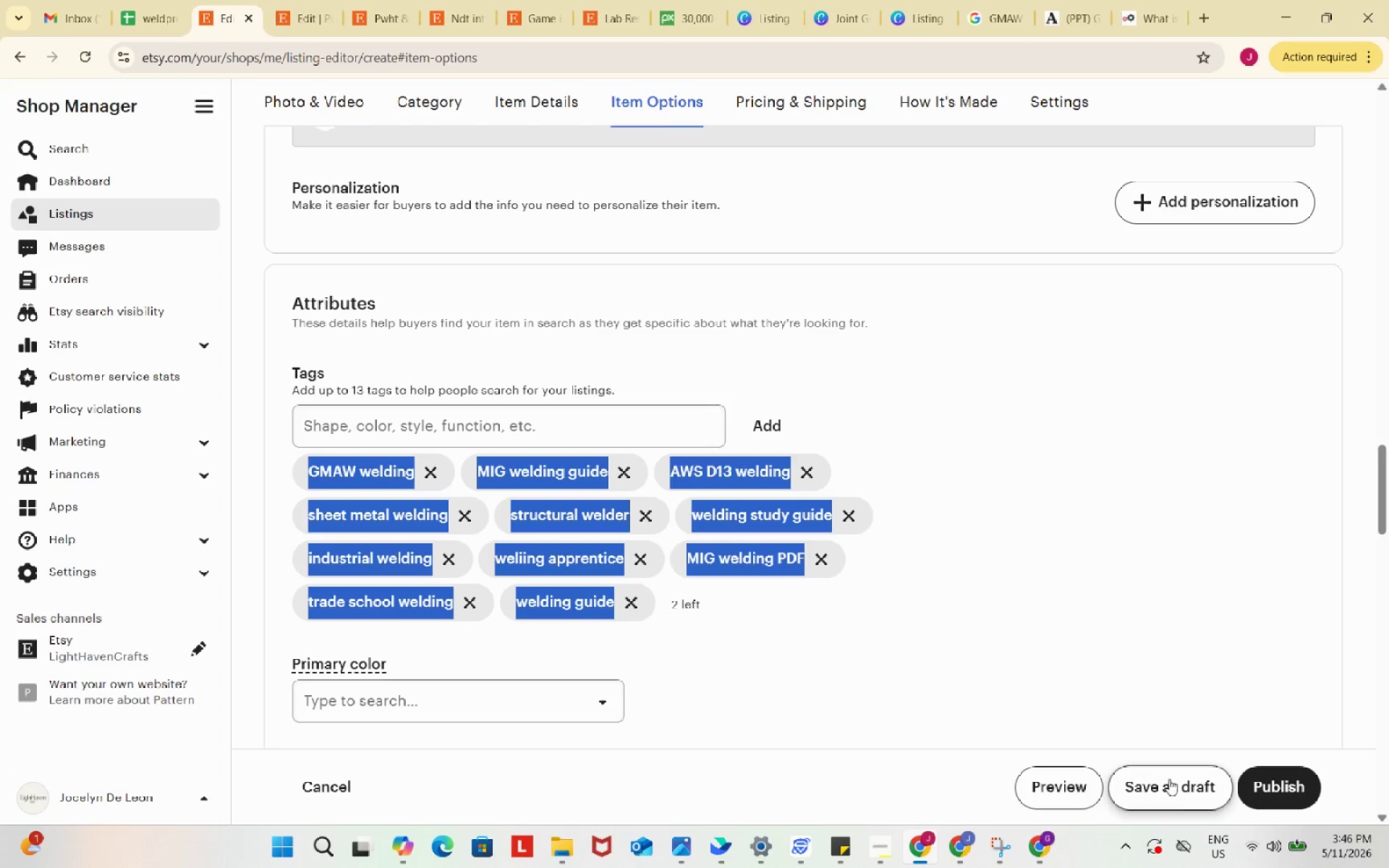 
left_click([1175, 780])
 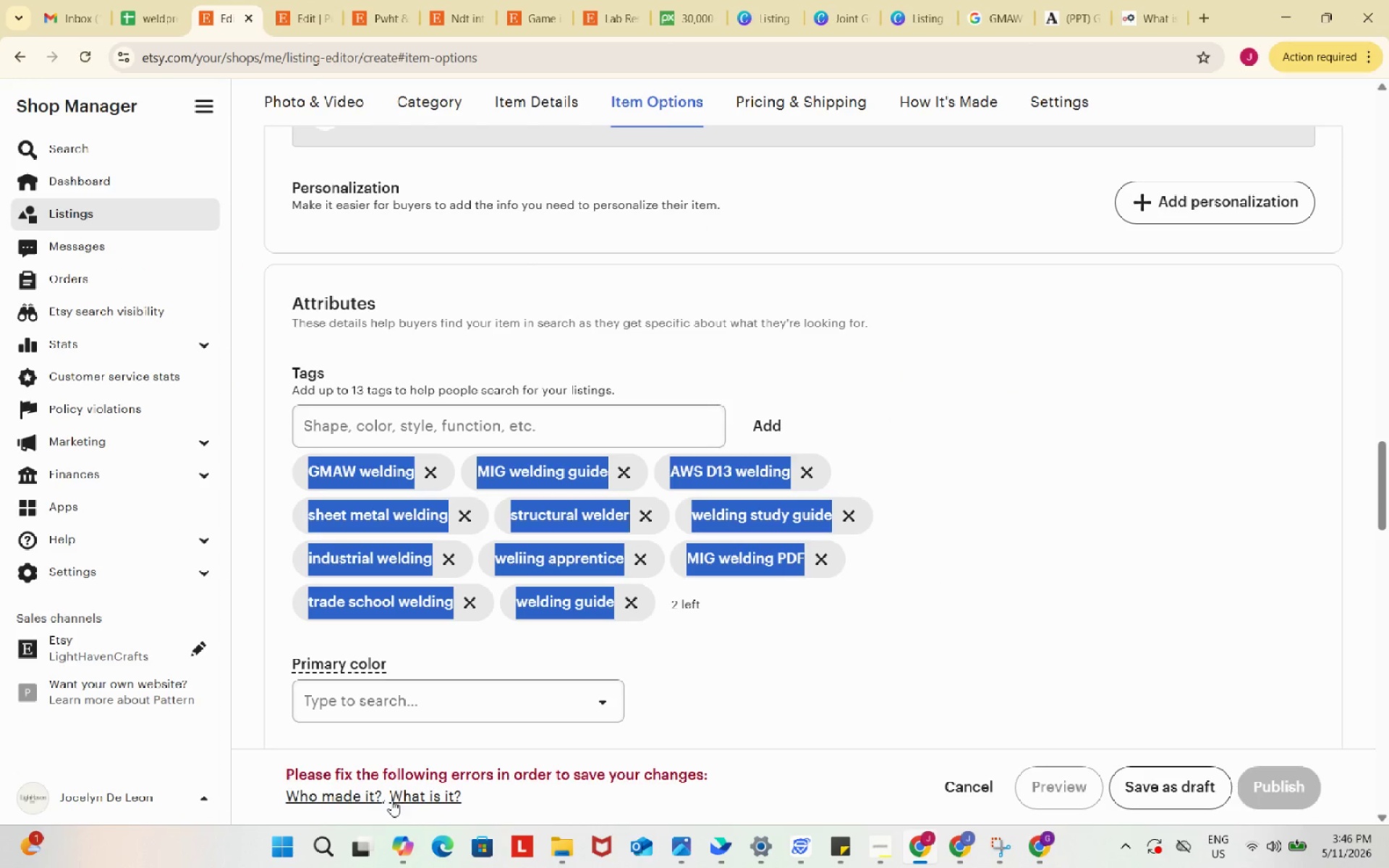 
left_click([356, 792])
 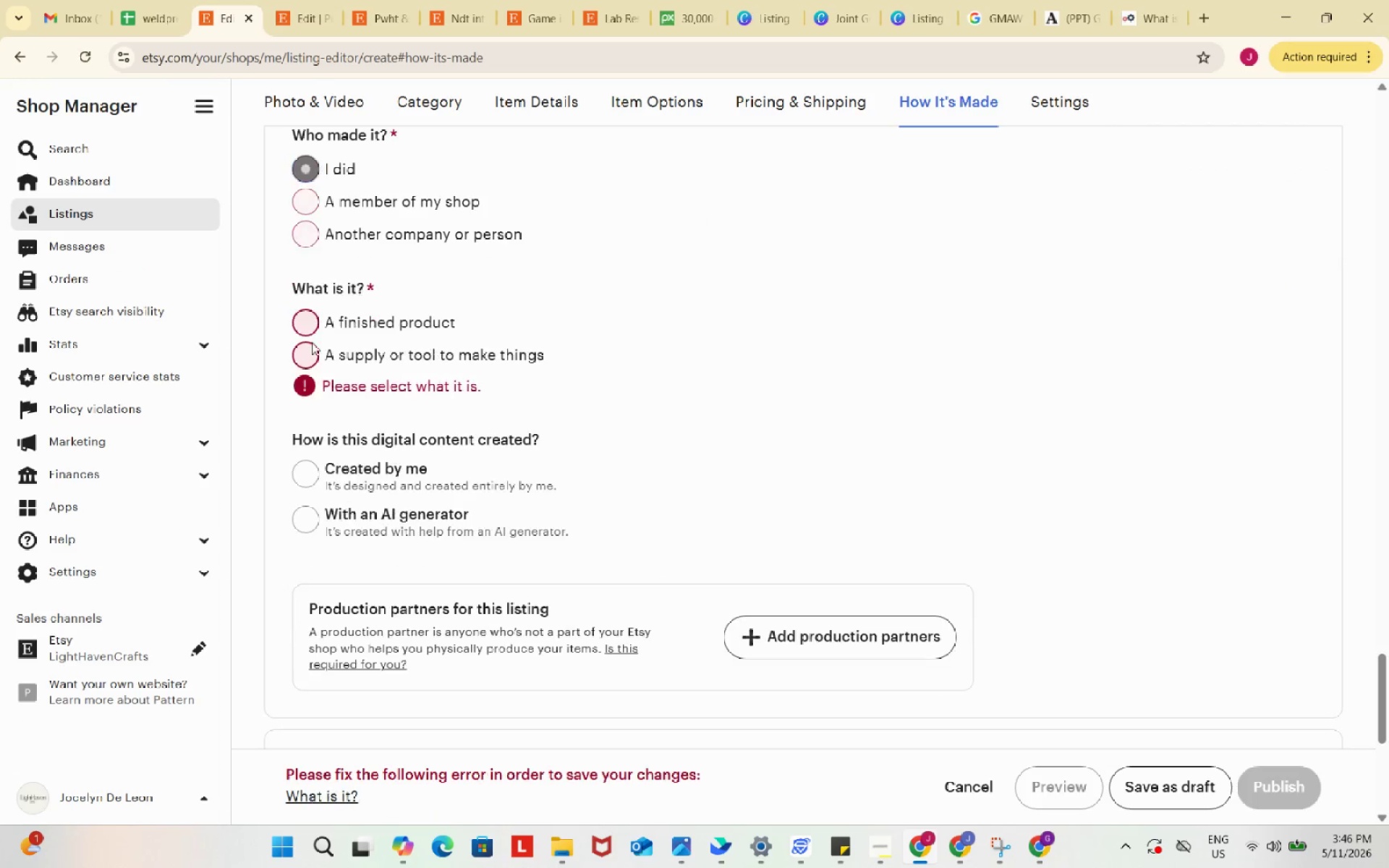 
left_click([307, 318])
 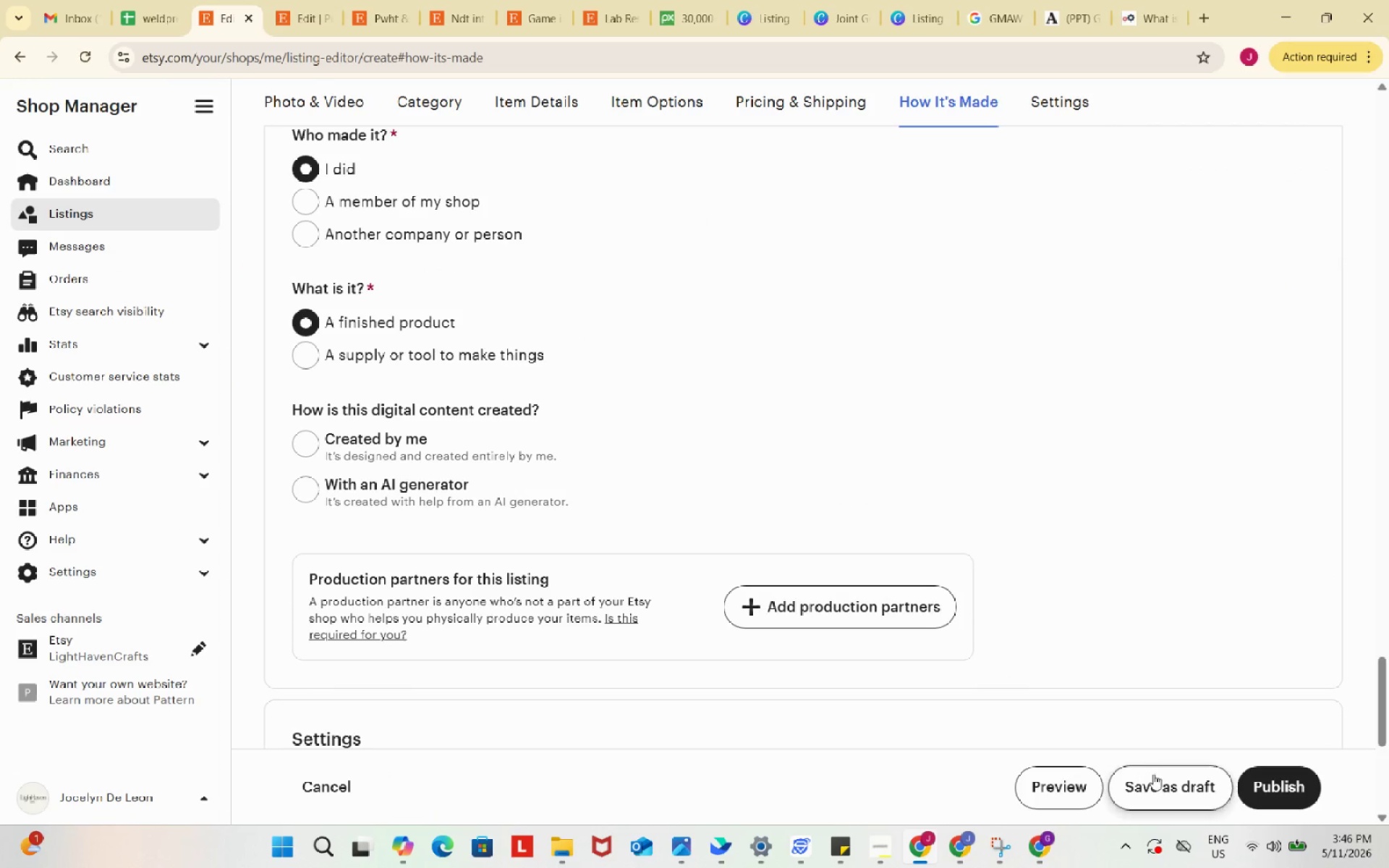 
left_click([1155, 778])
 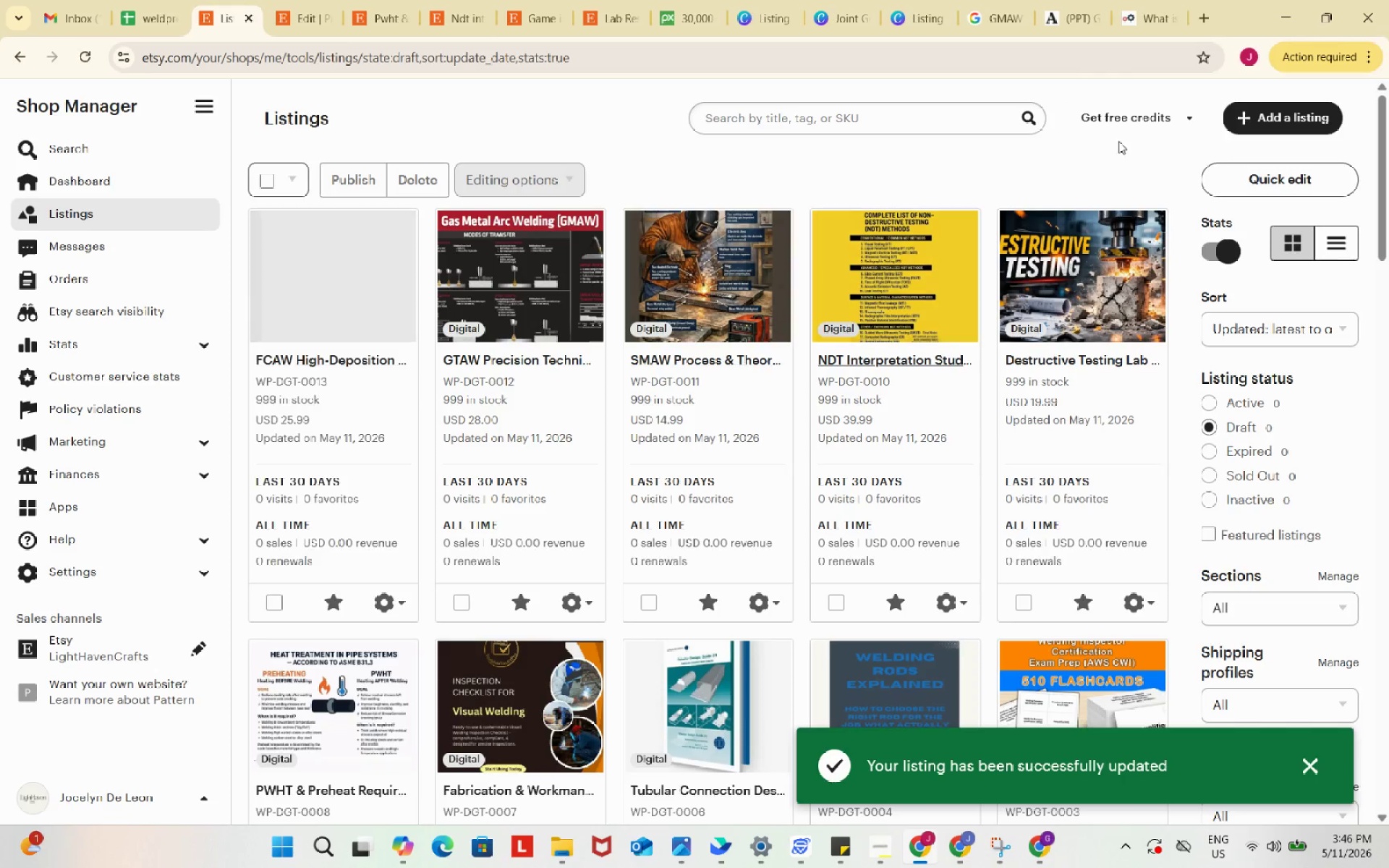 
left_click([1301, 124])
 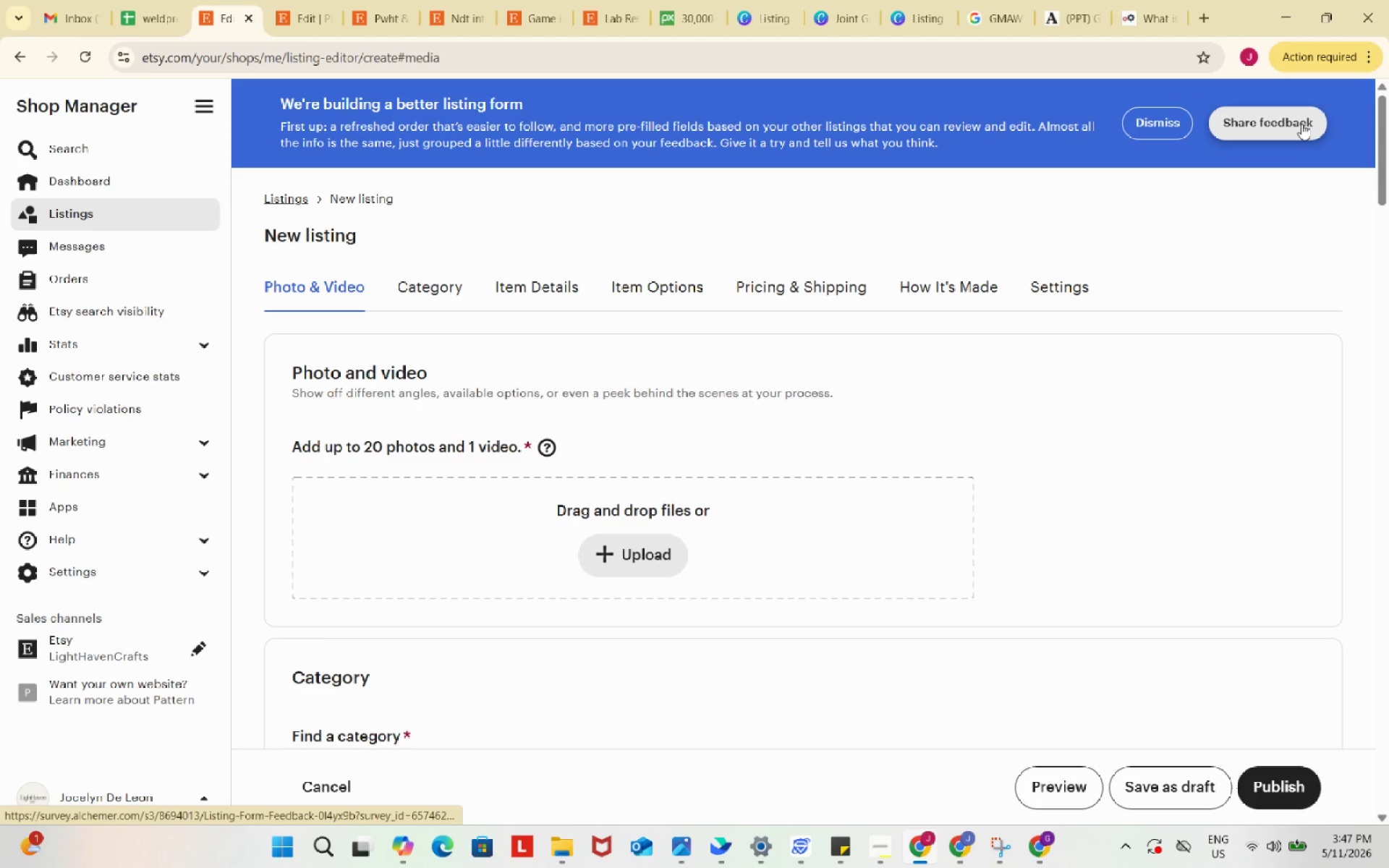 
wait(66.48)
 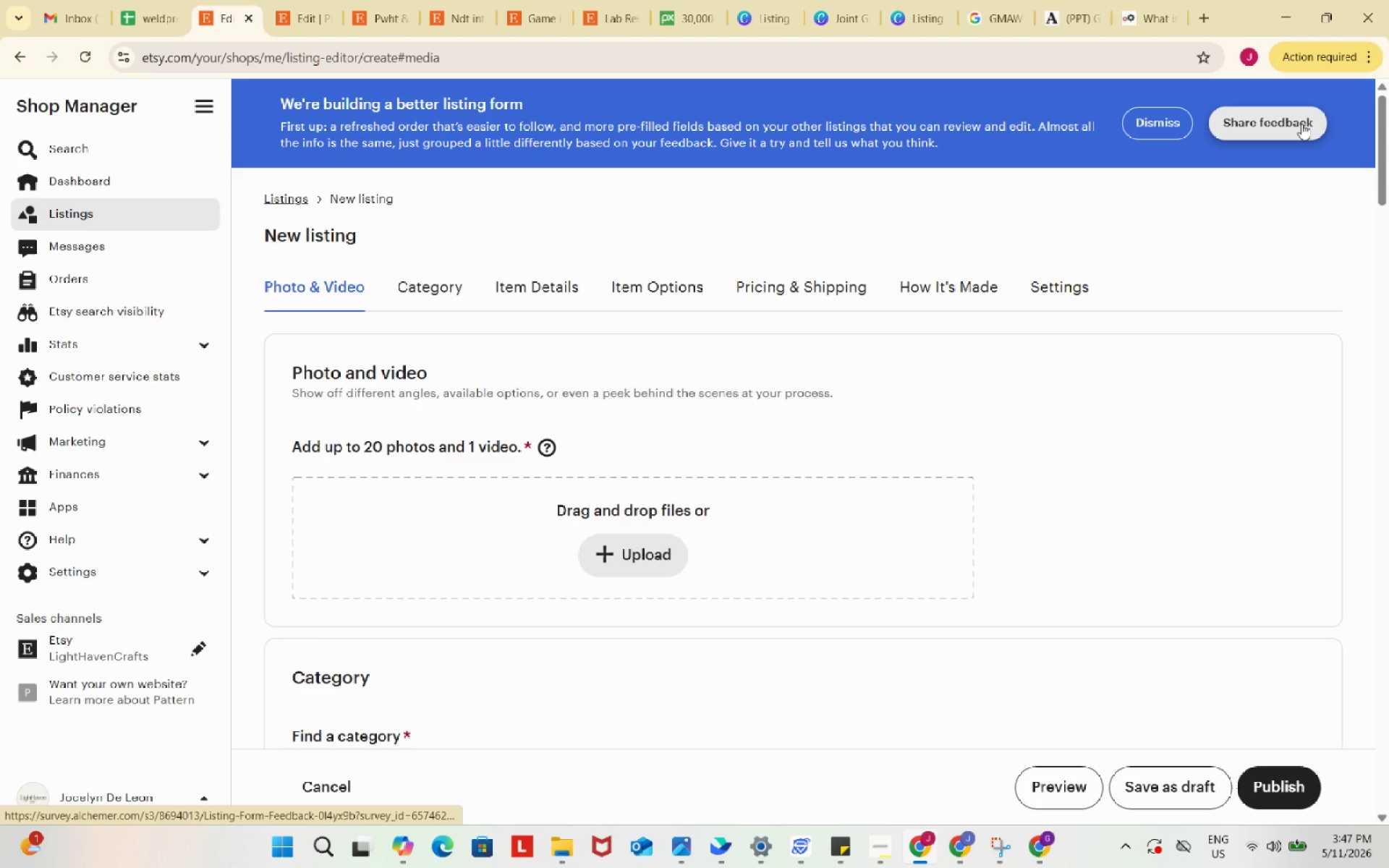 
left_click([1066, 0])
 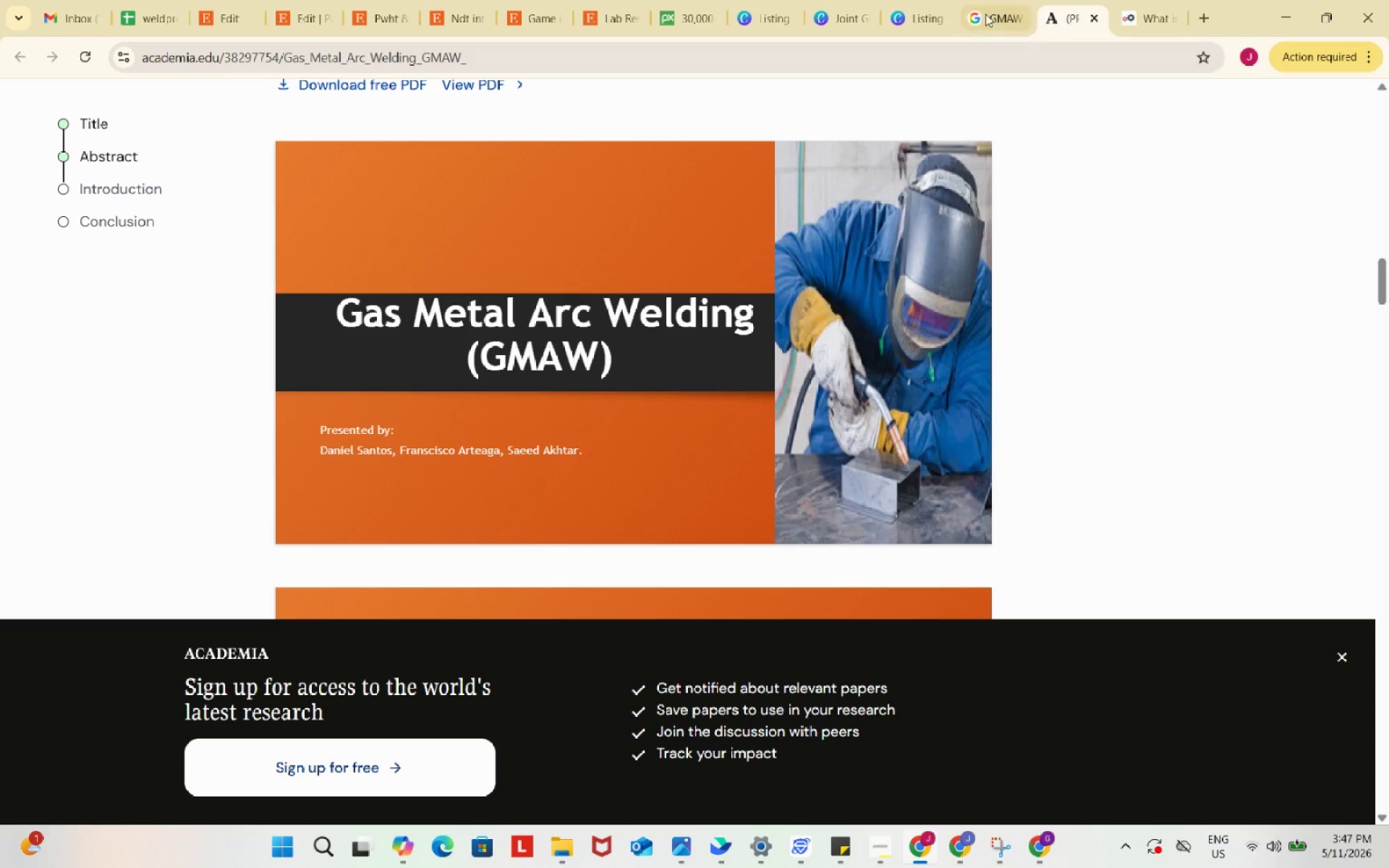 
left_click([974, 6])
 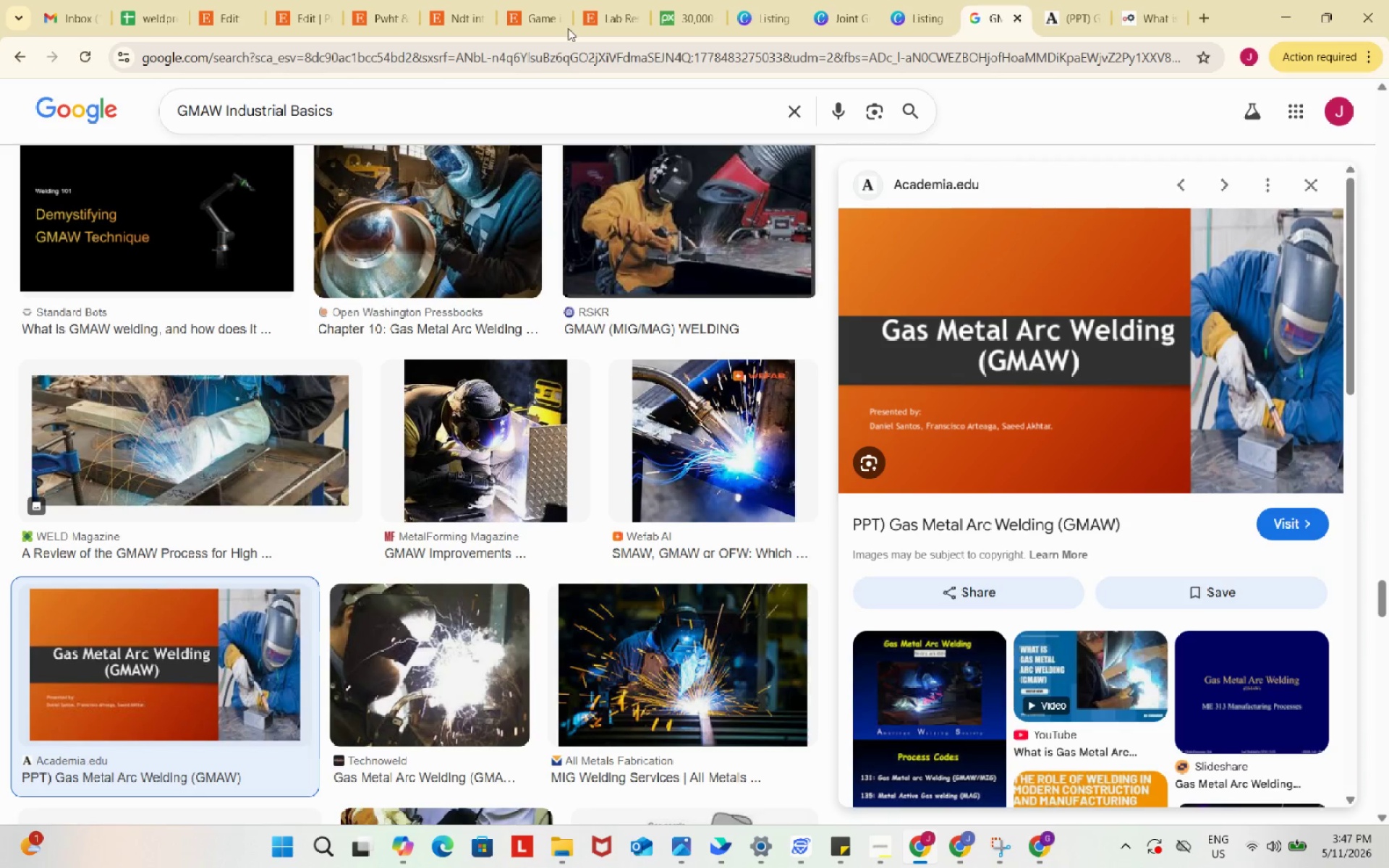 
left_click([129, 0])
 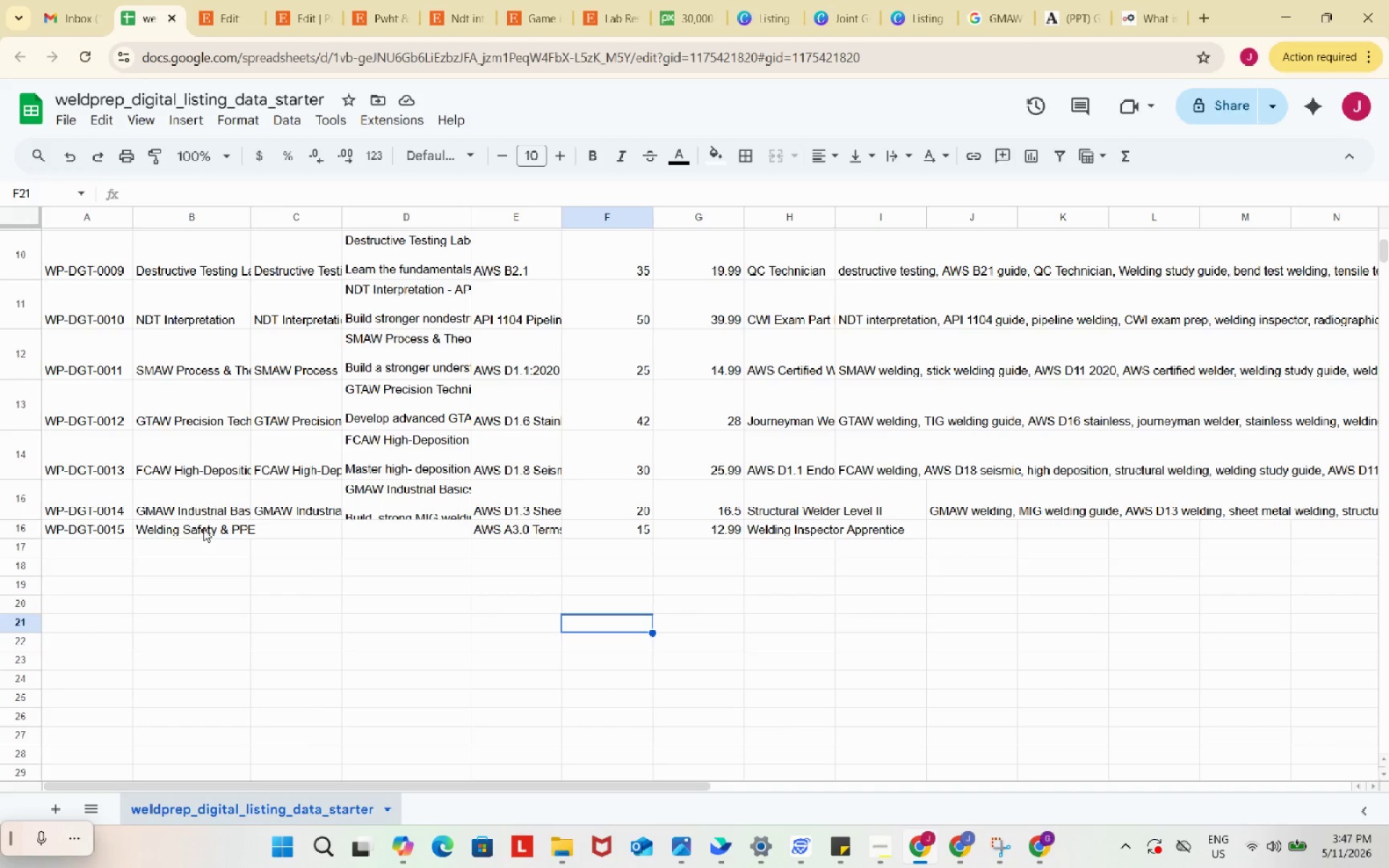 
left_click([203, 528])
 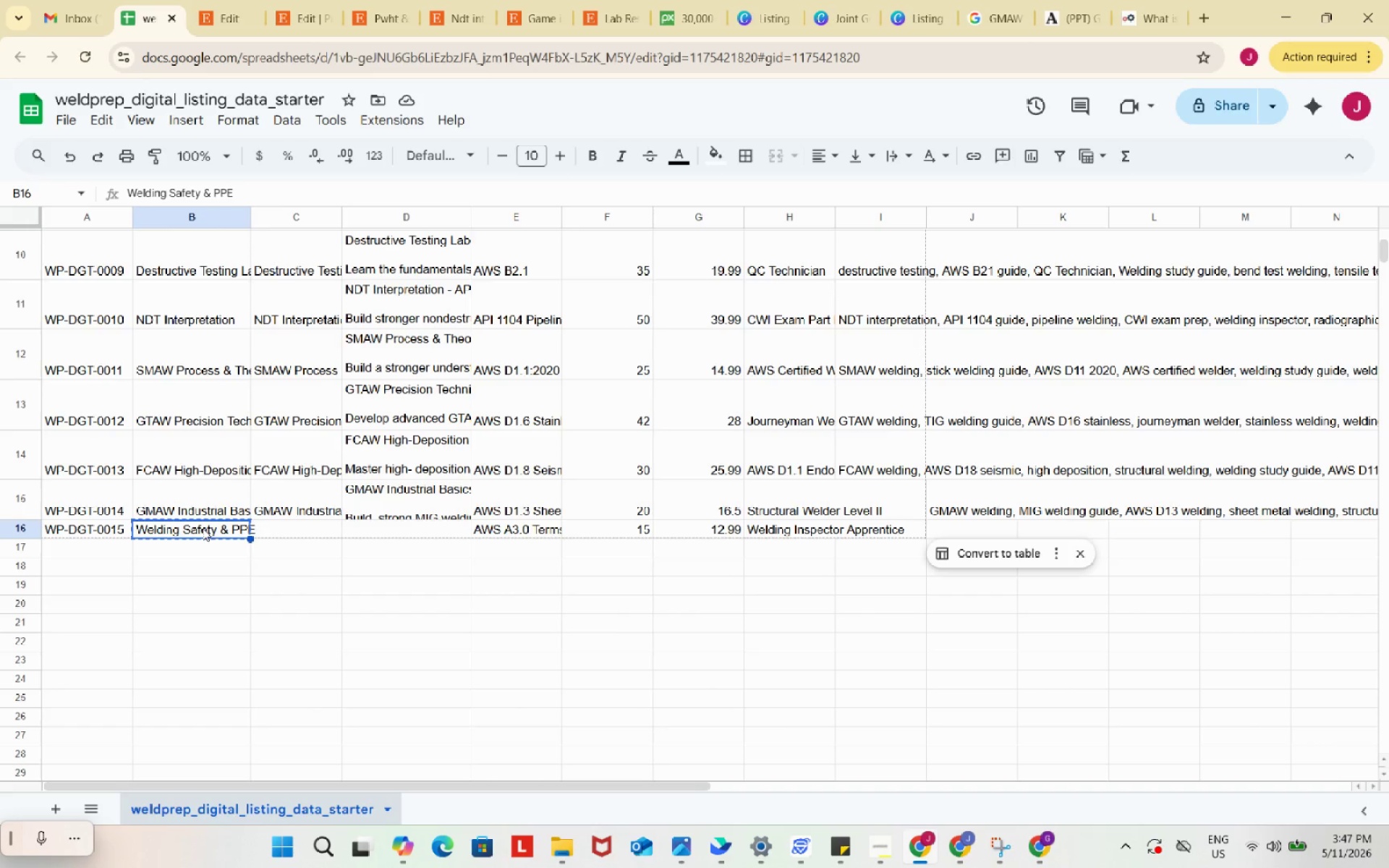 
key(Control+ControlLeft)
 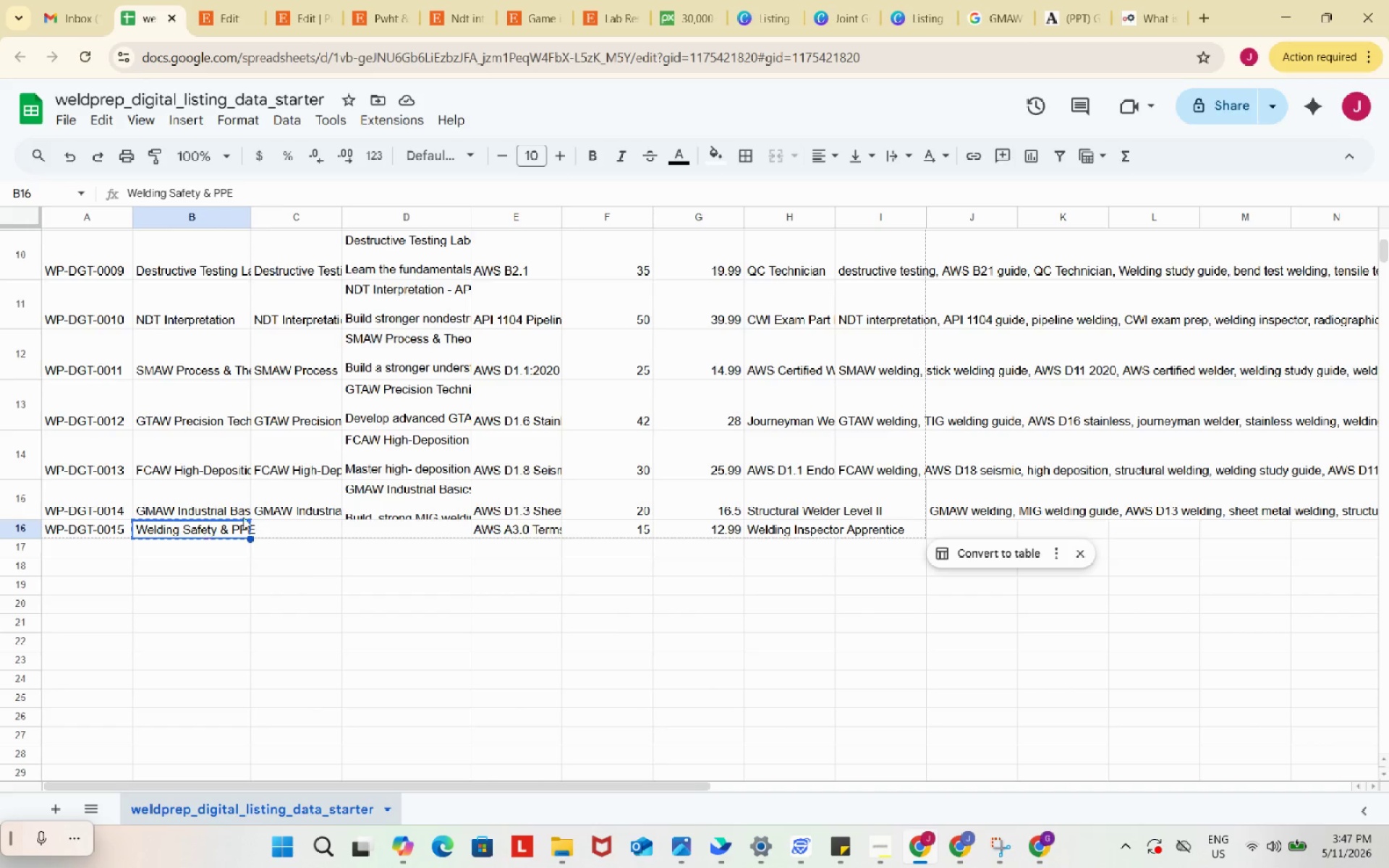 
key(Control+C)
 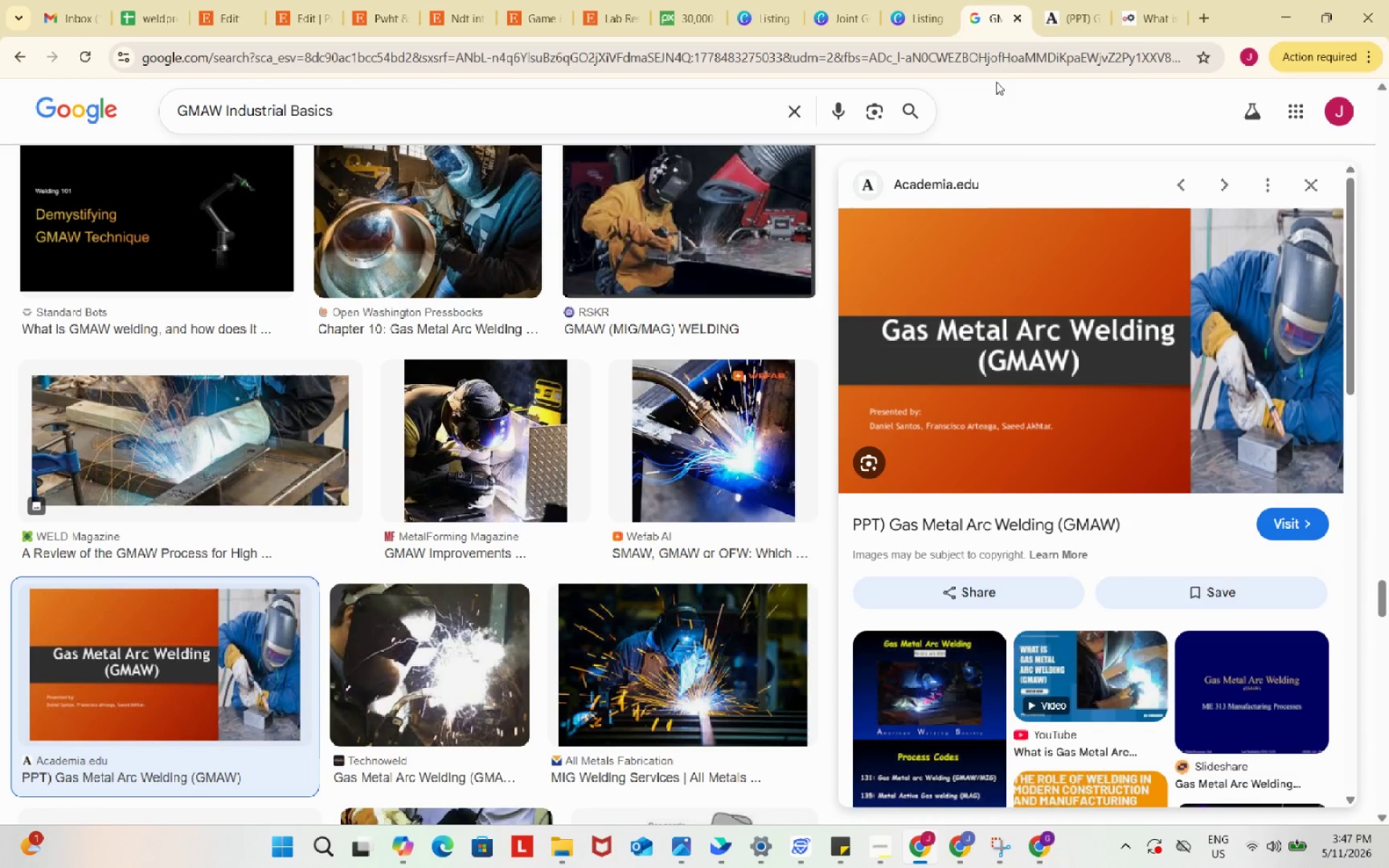 
left_click([995, 71])
 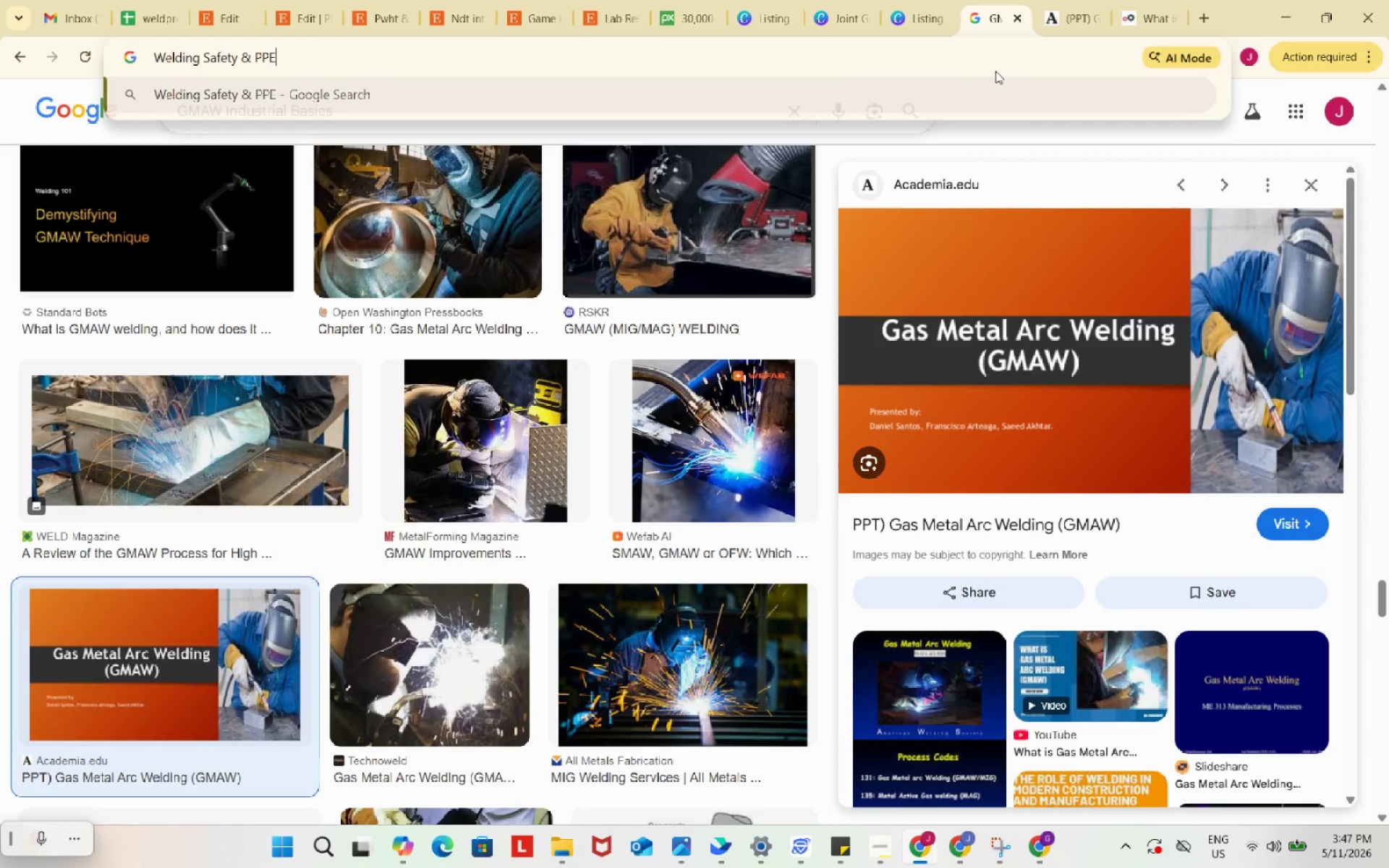 
key(Control+ControlLeft)
 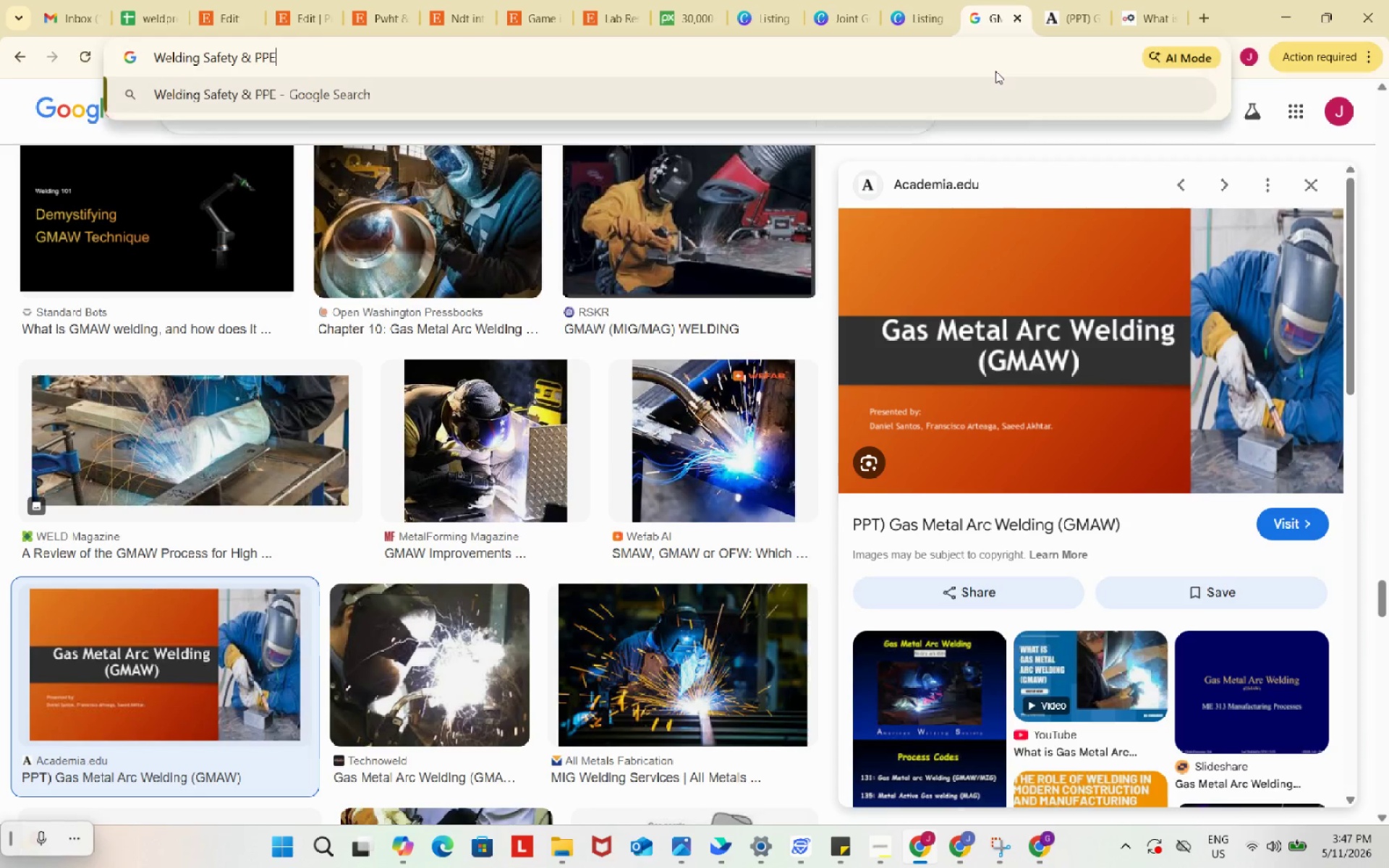 
key(Control+V)
 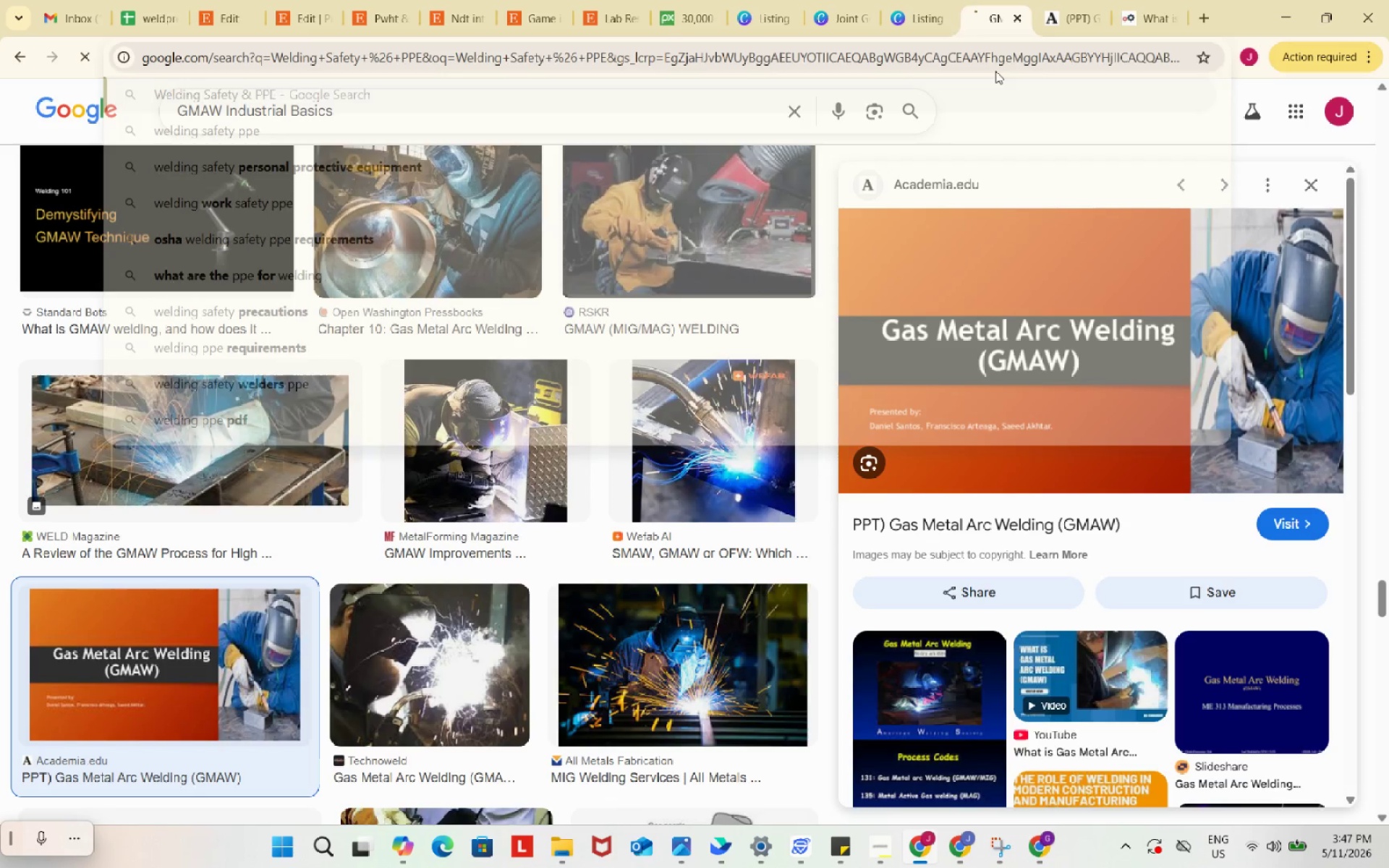 
key(Enter)
 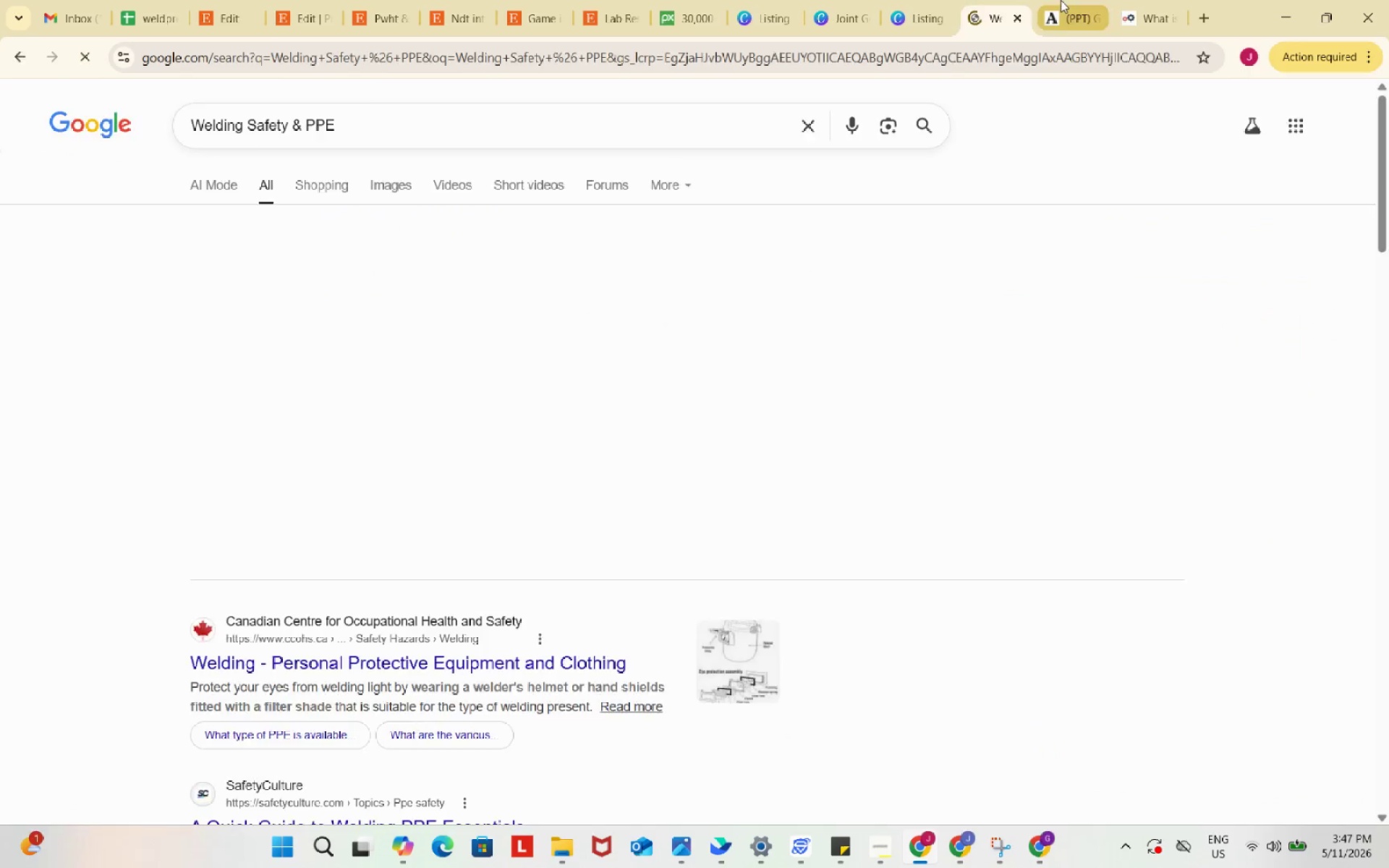 
left_click_drag(start_coordinate=[1061, 0], to_coordinate=[1062, 4])
 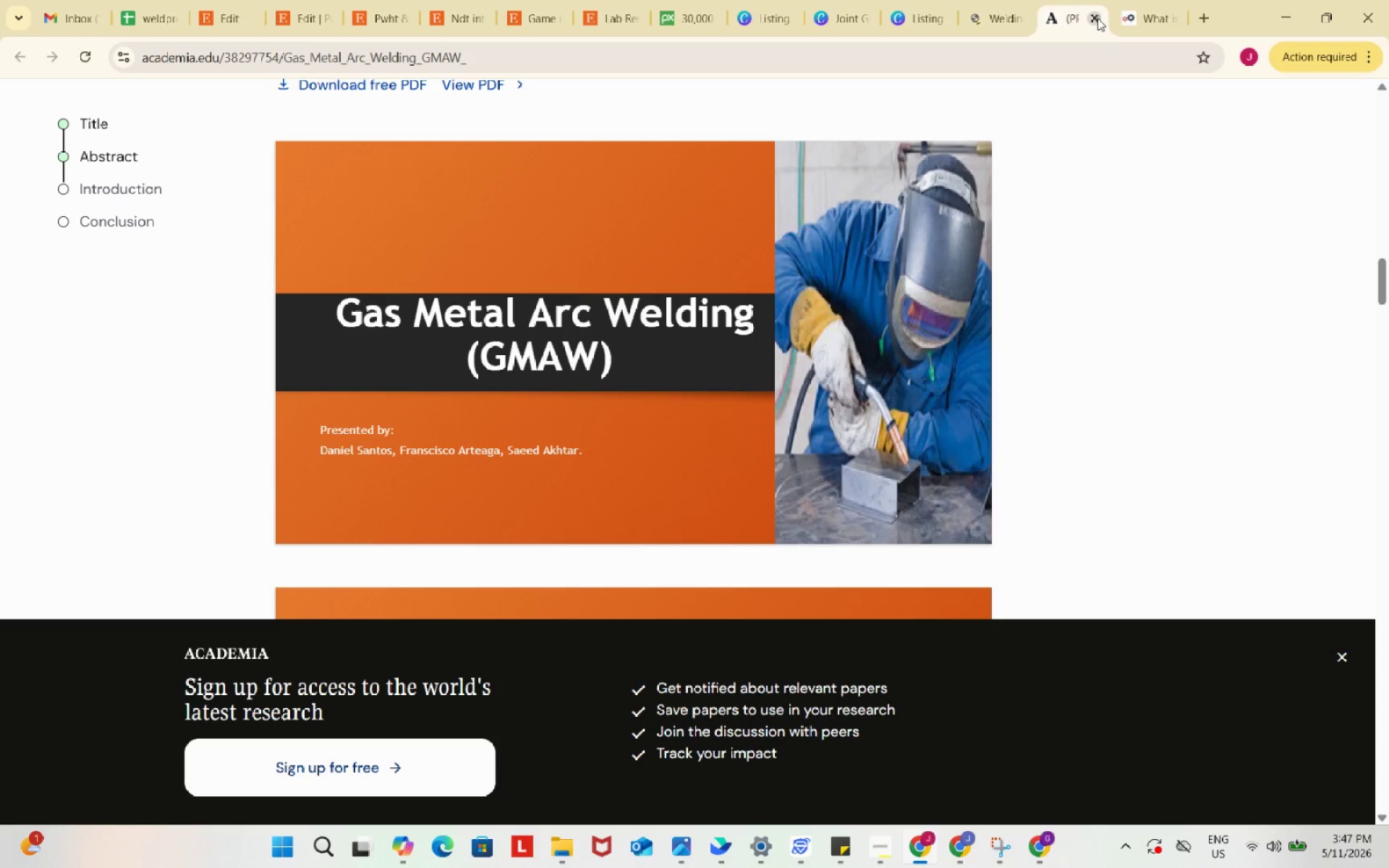 
left_click([1097, 18])
 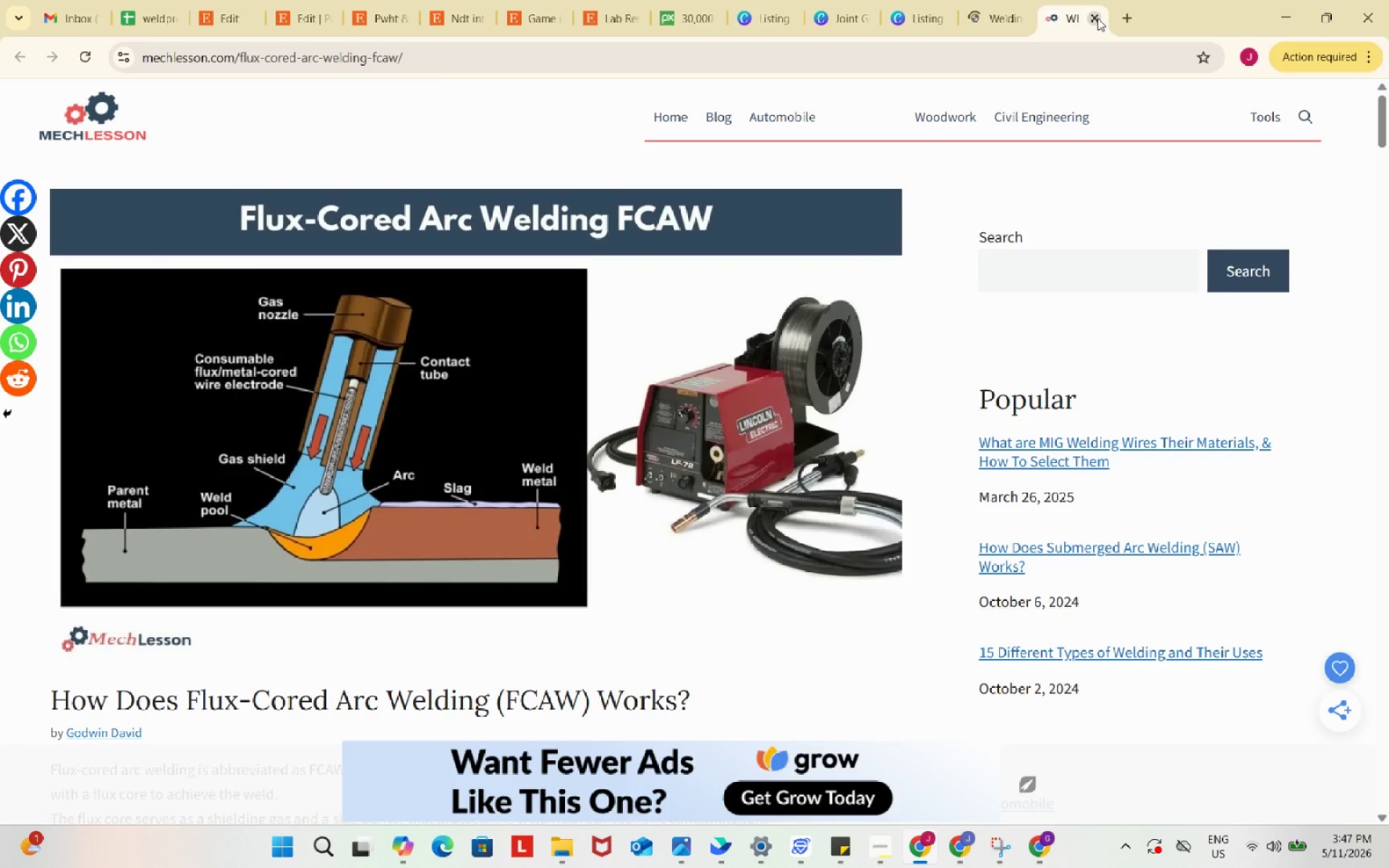 
left_click([1097, 18])
 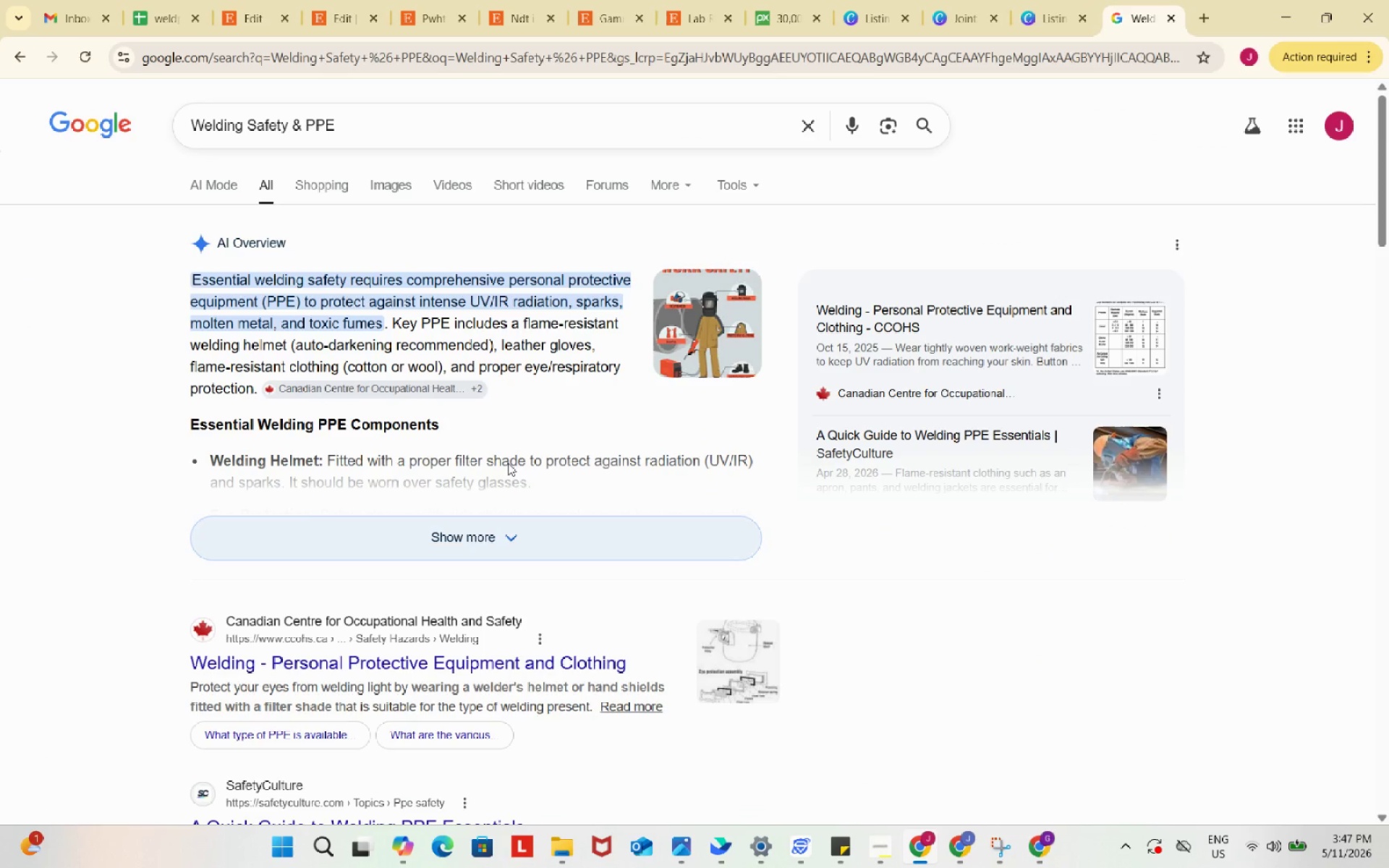 
wait(5.52)
 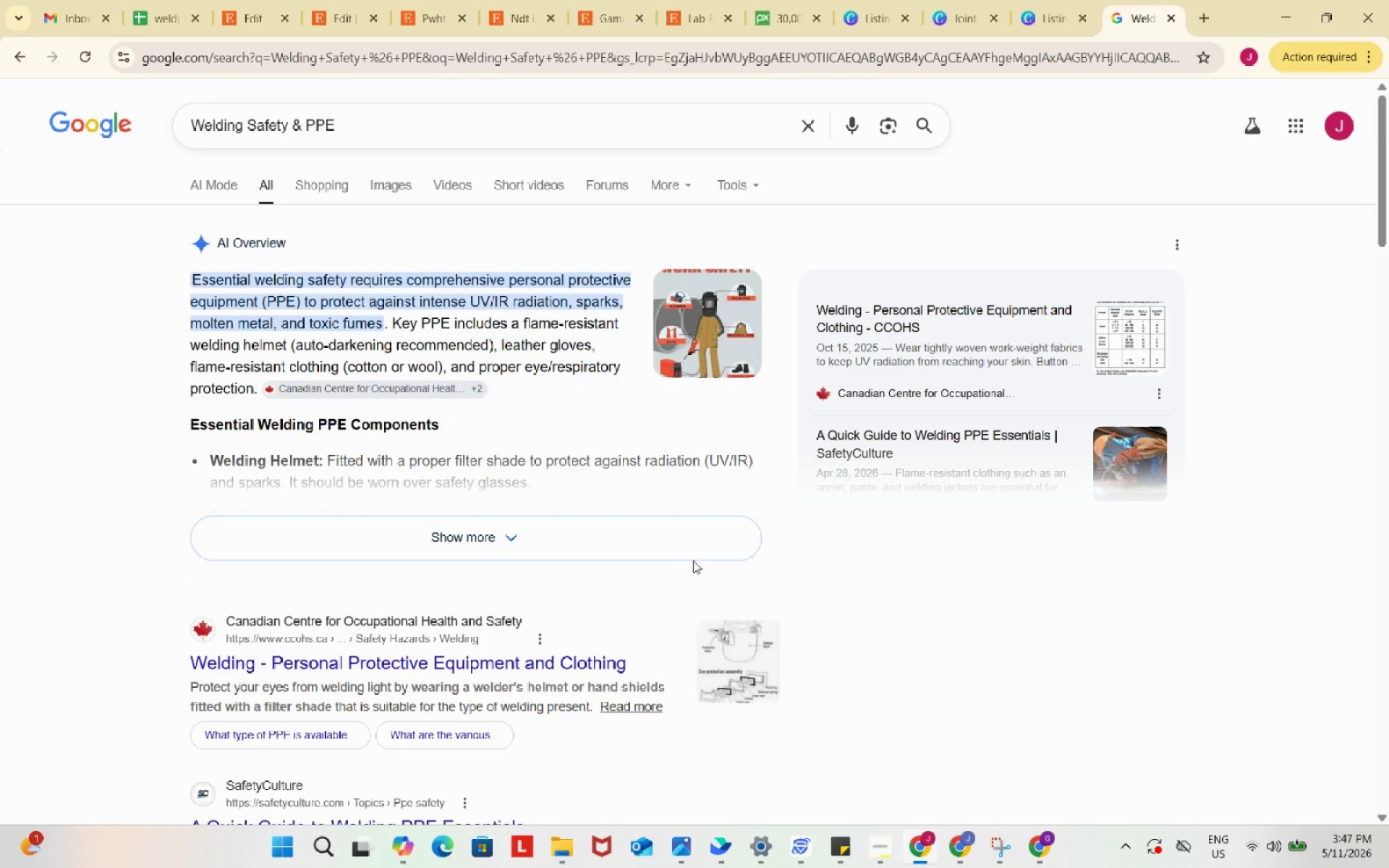 
left_click([395, 183])
 